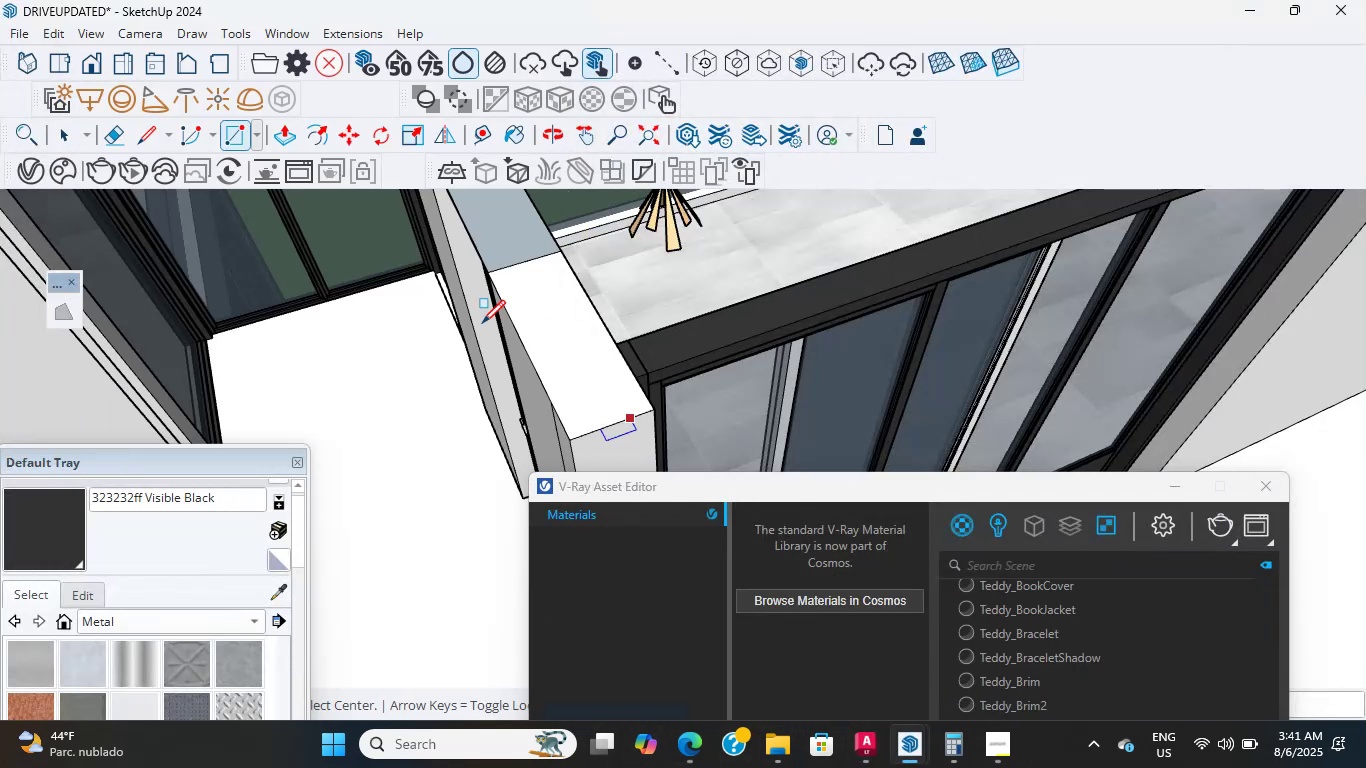 
scroll: coordinate [401, 627], scroll_direction: down, amount: 26.0
 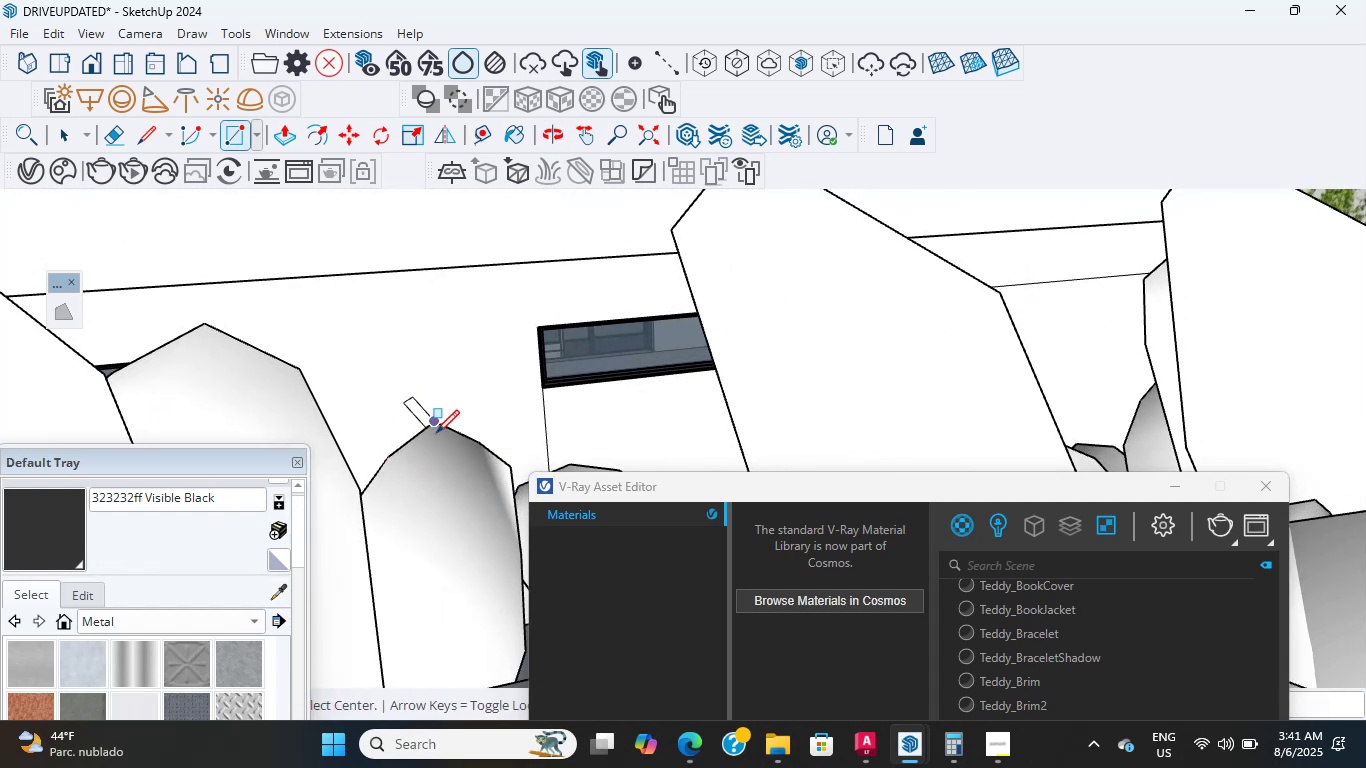 
wait(11.58)
 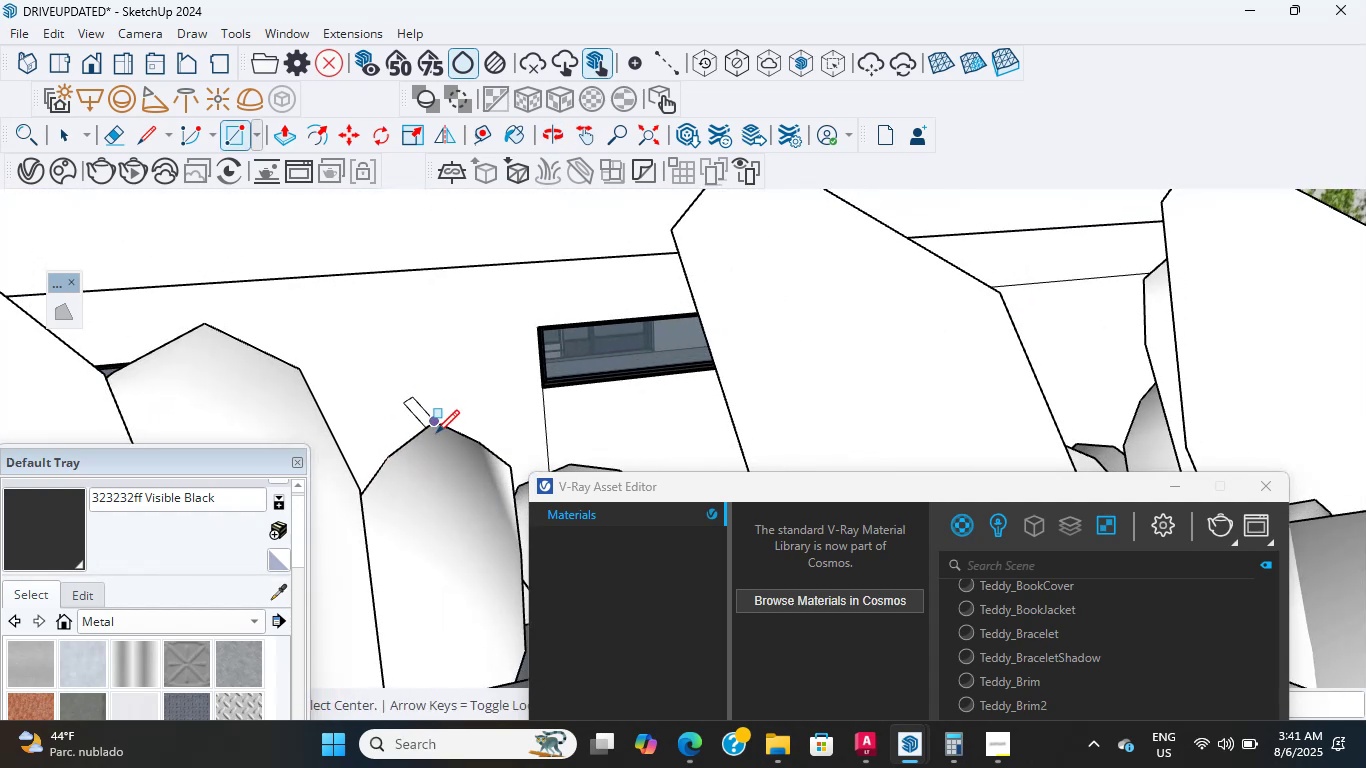 
scroll: coordinate [436, 441], scroll_direction: up, amount: 1.0
 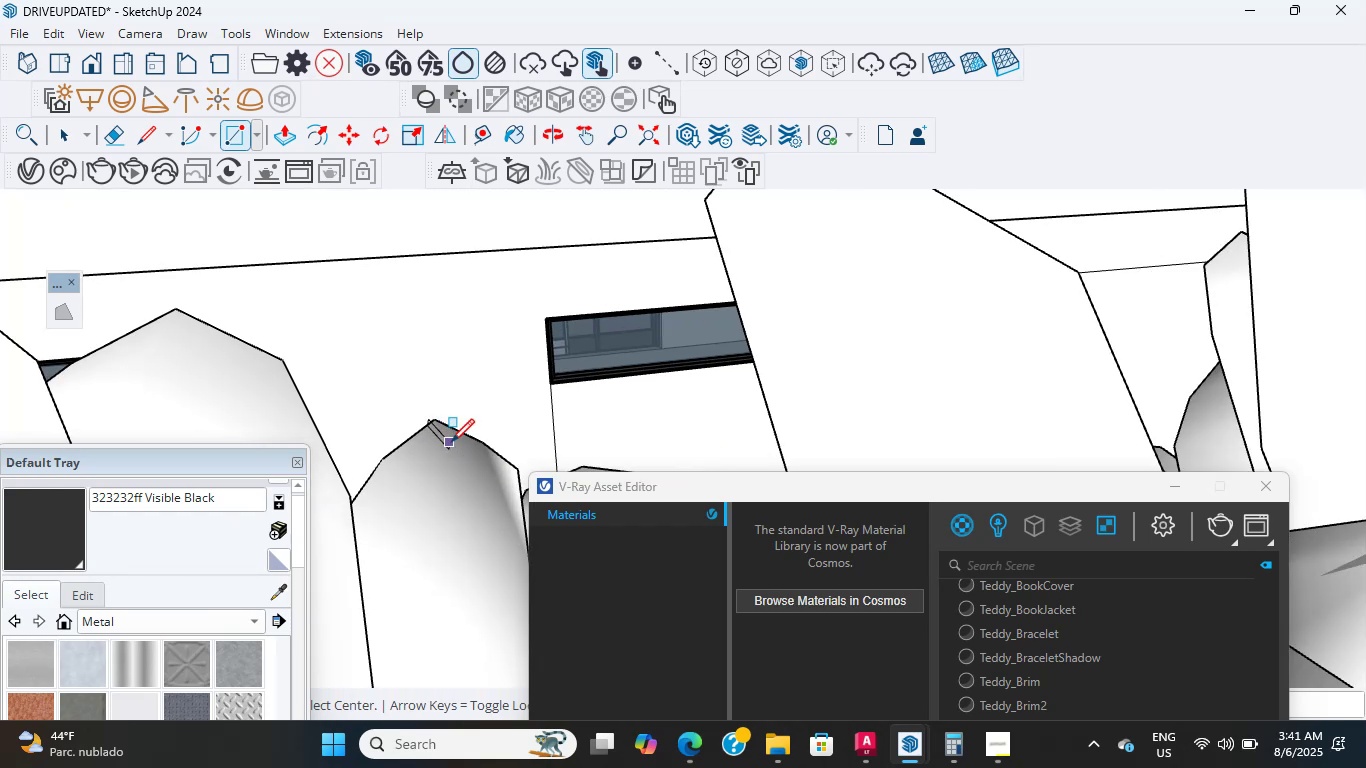 
wait(11.91)
 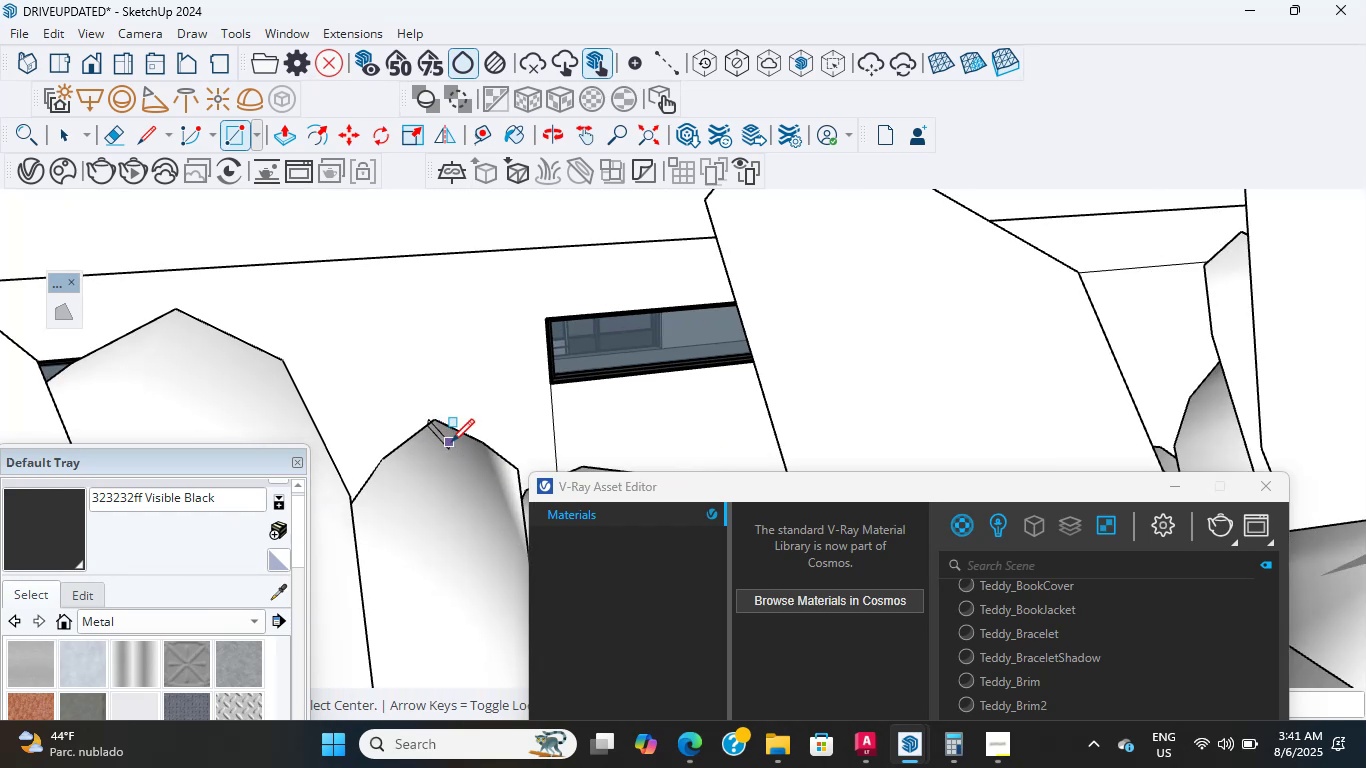 
scroll: coordinate [408, 351], scroll_direction: up, amount: 9.0
 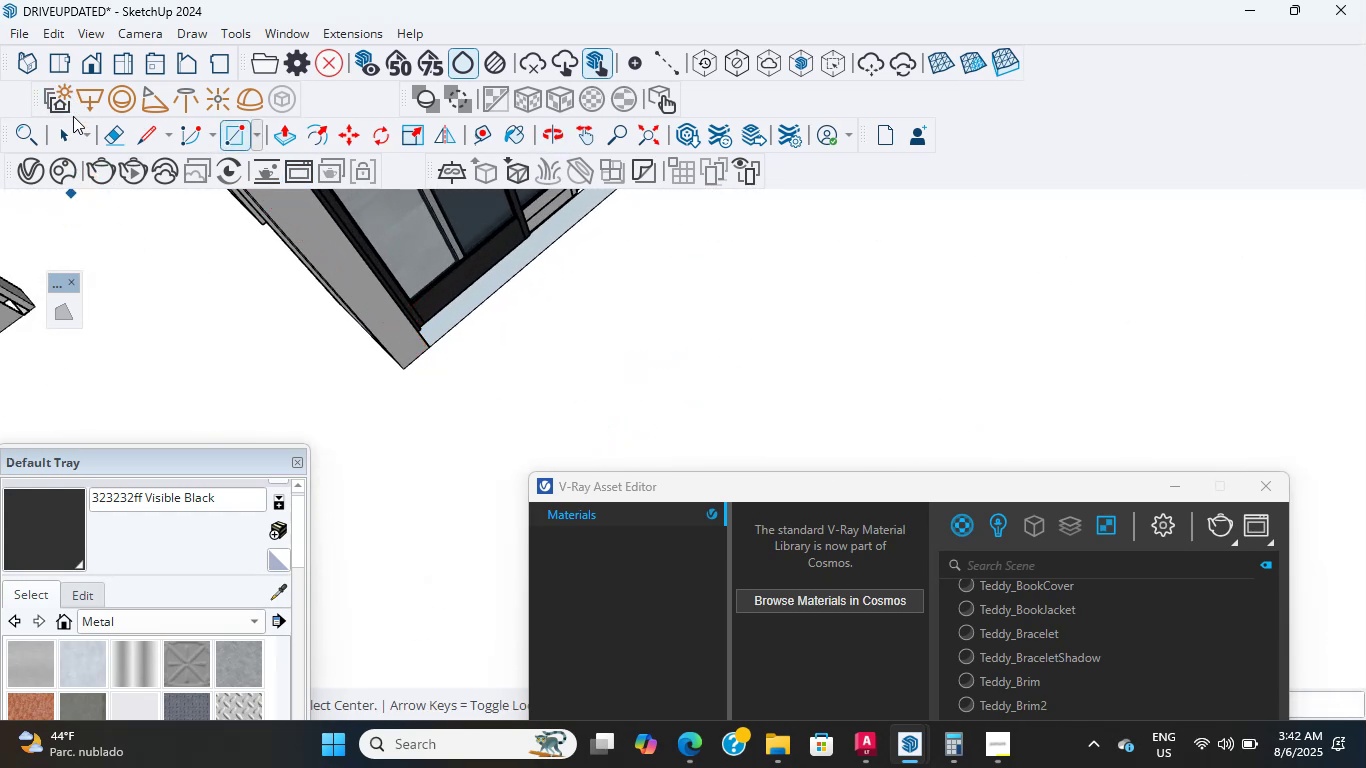 
left_click([74, 122])
 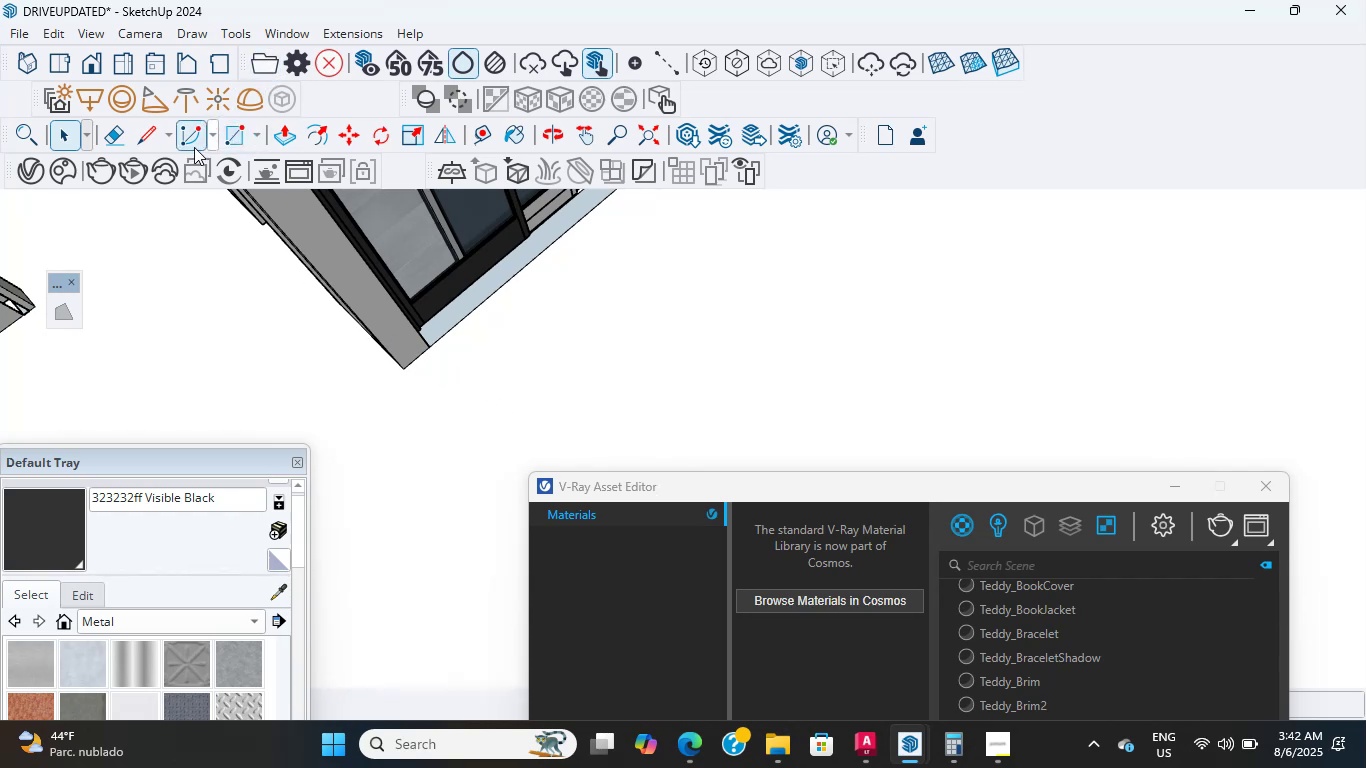 
left_click([159, 134])
 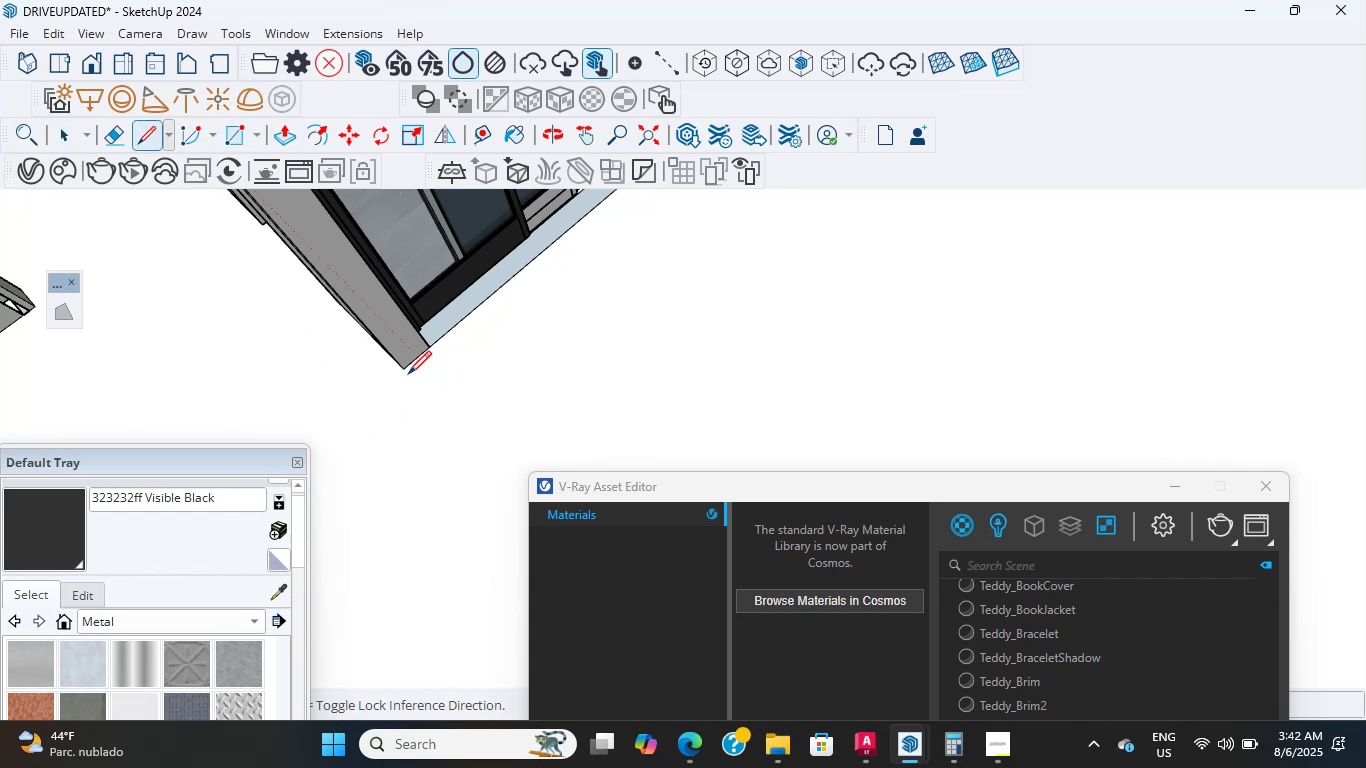 
left_click([410, 367])
 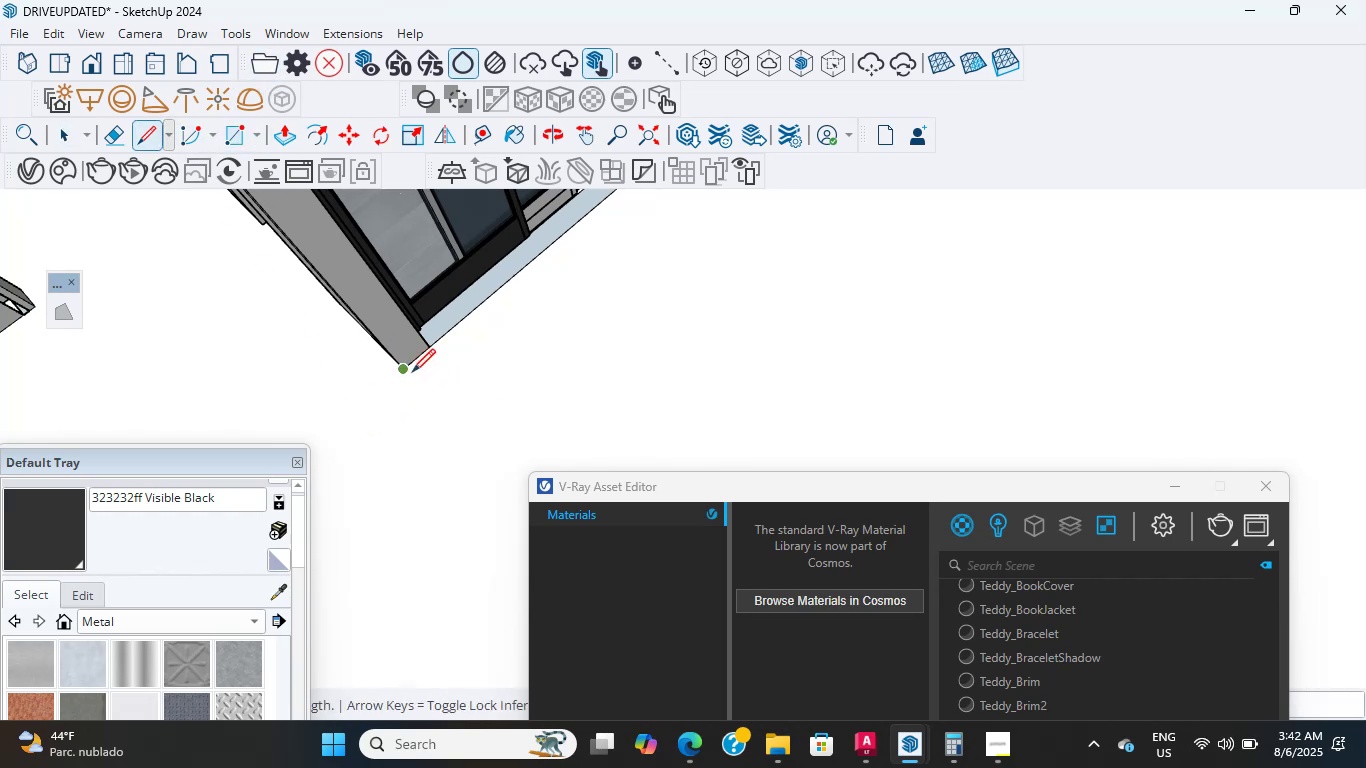 
scroll: coordinate [489, 491], scroll_direction: down, amount: 3.0
 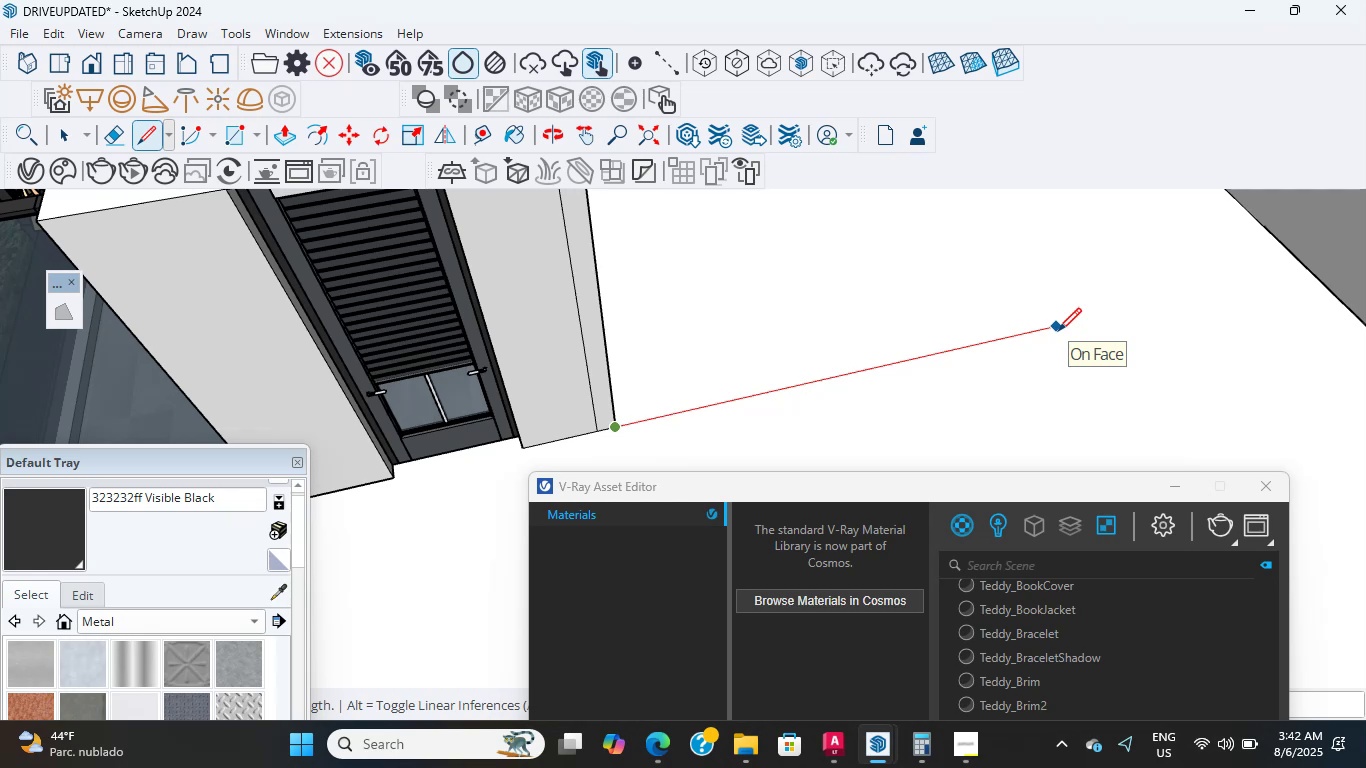 
wait(10.04)
 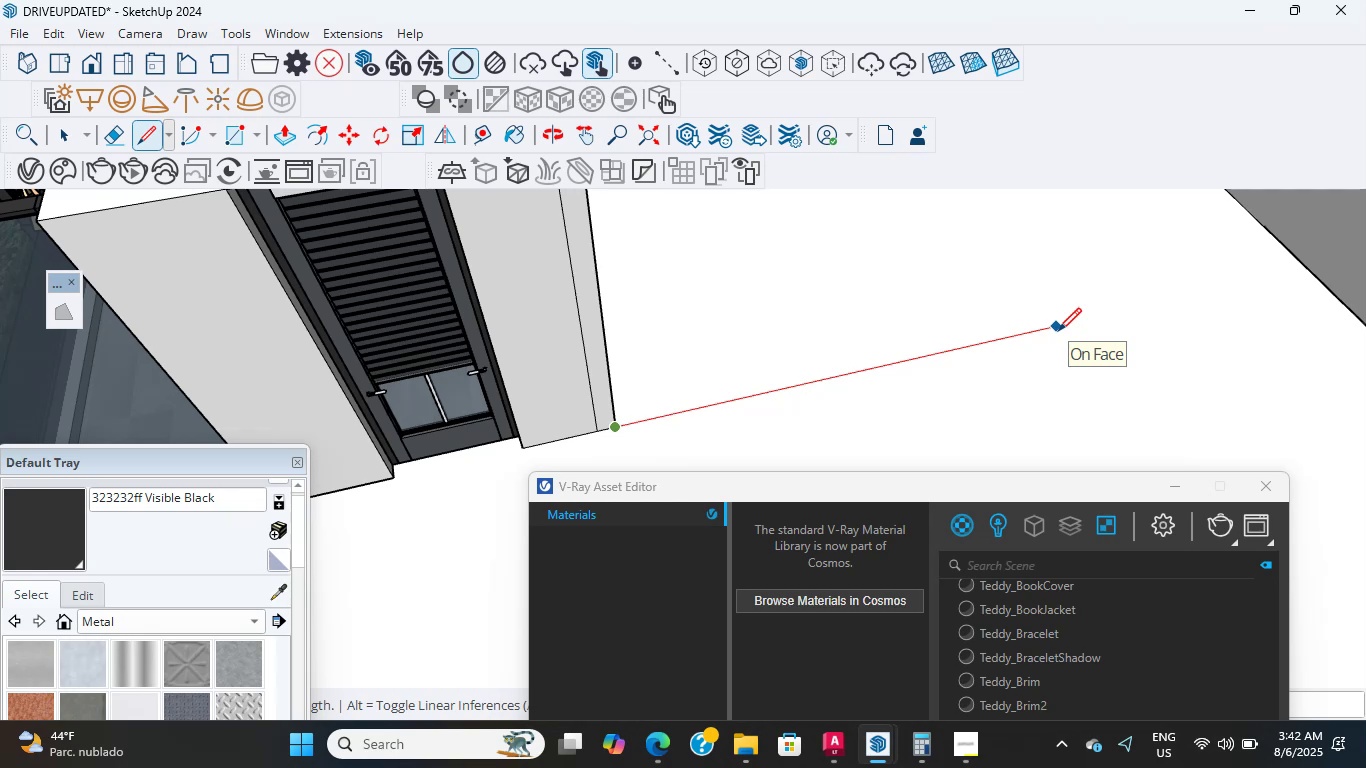 
scroll: coordinate [1058, 331], scroll_direction: up, amount: 5.0
 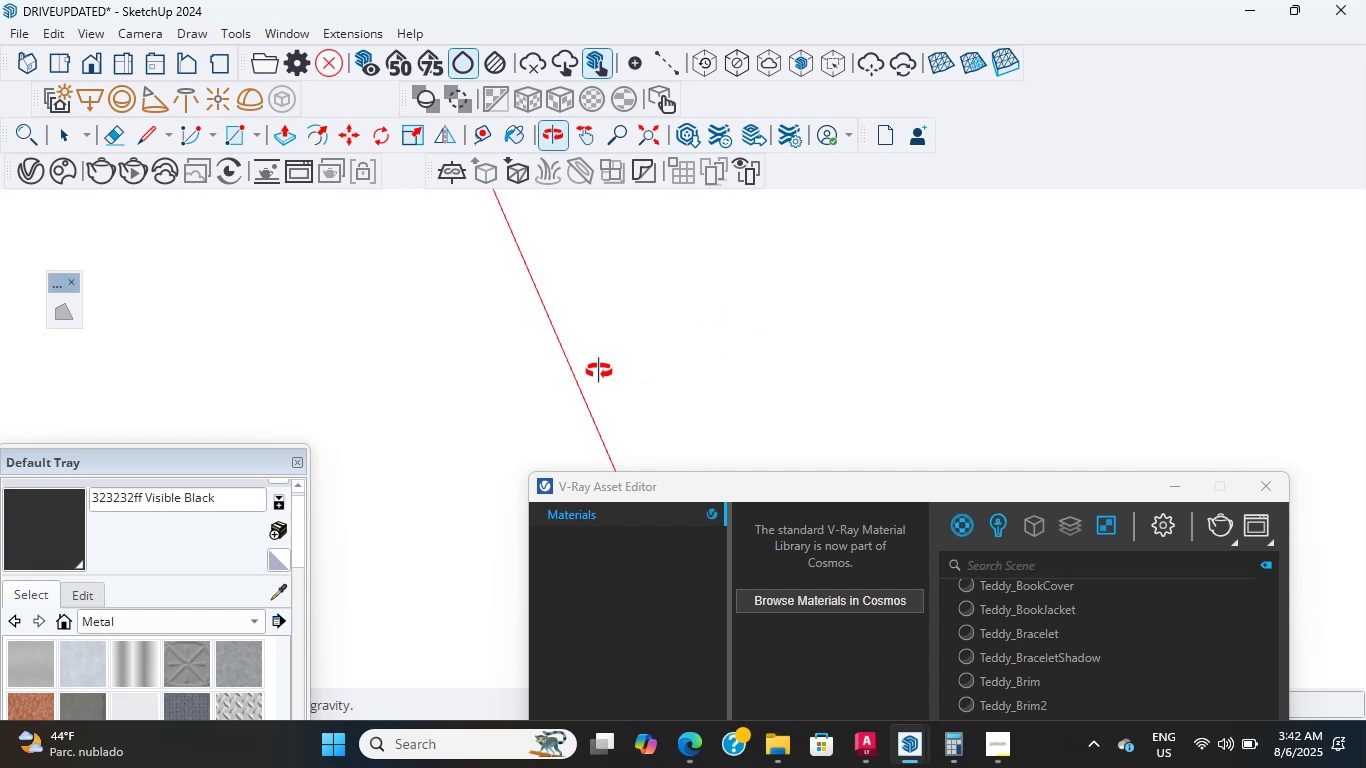 
wait(6.09)
 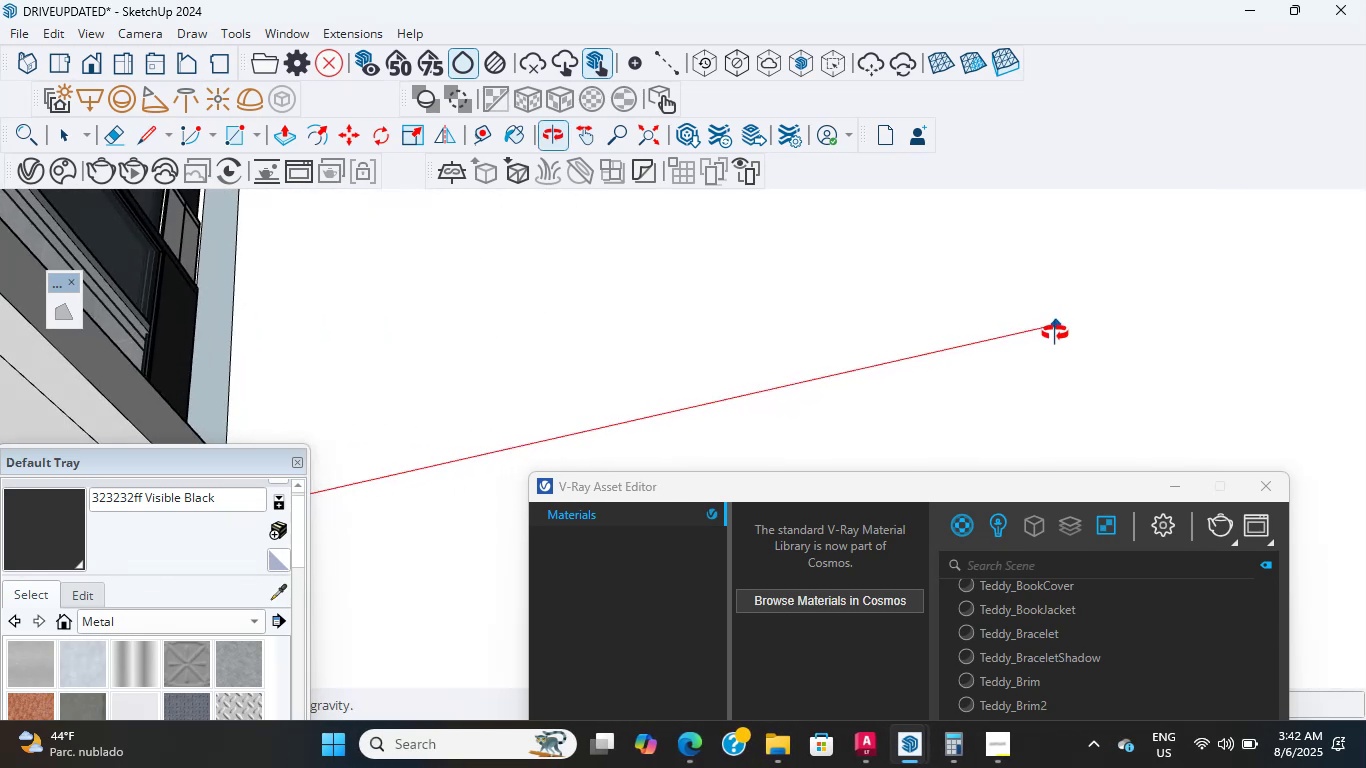 
scroll: coordinate [385, 490], scroll_direction: down, amount: 4.0
 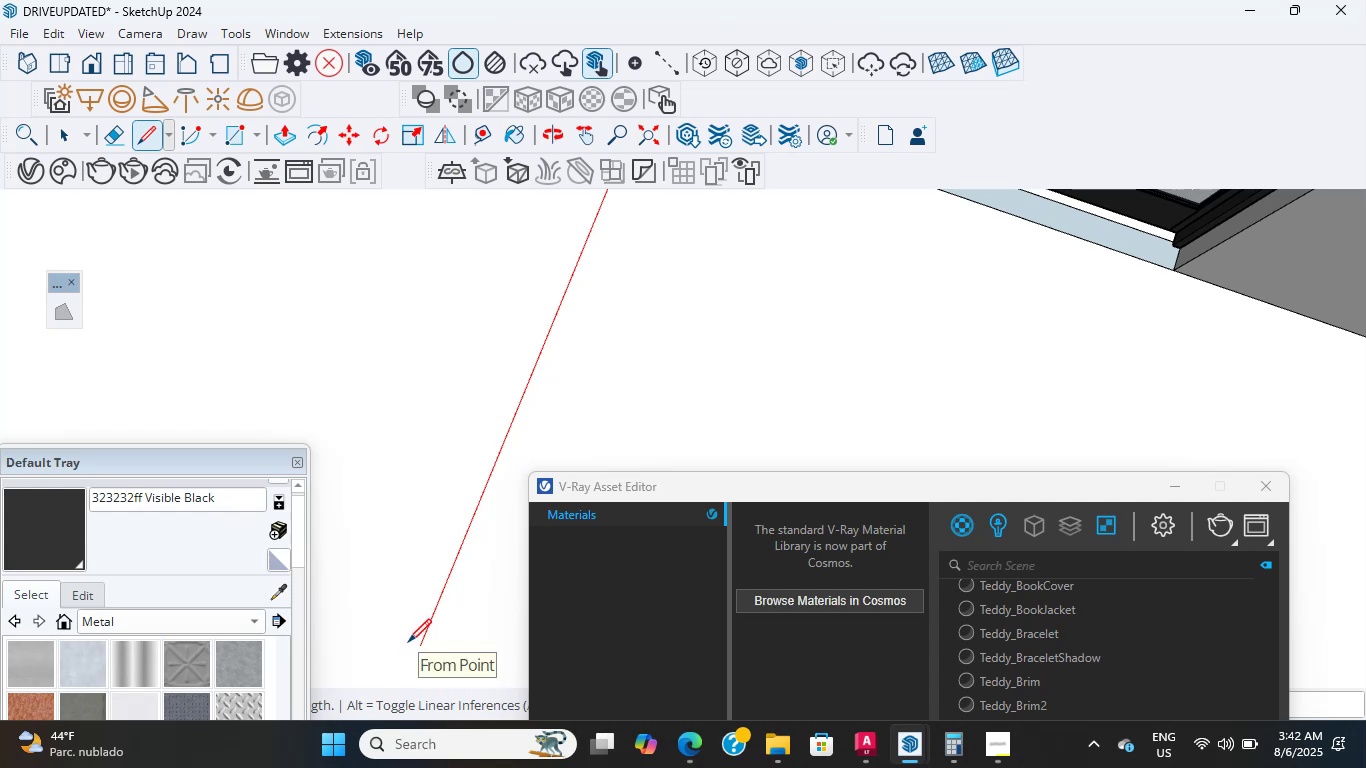 
wait(26.25)
 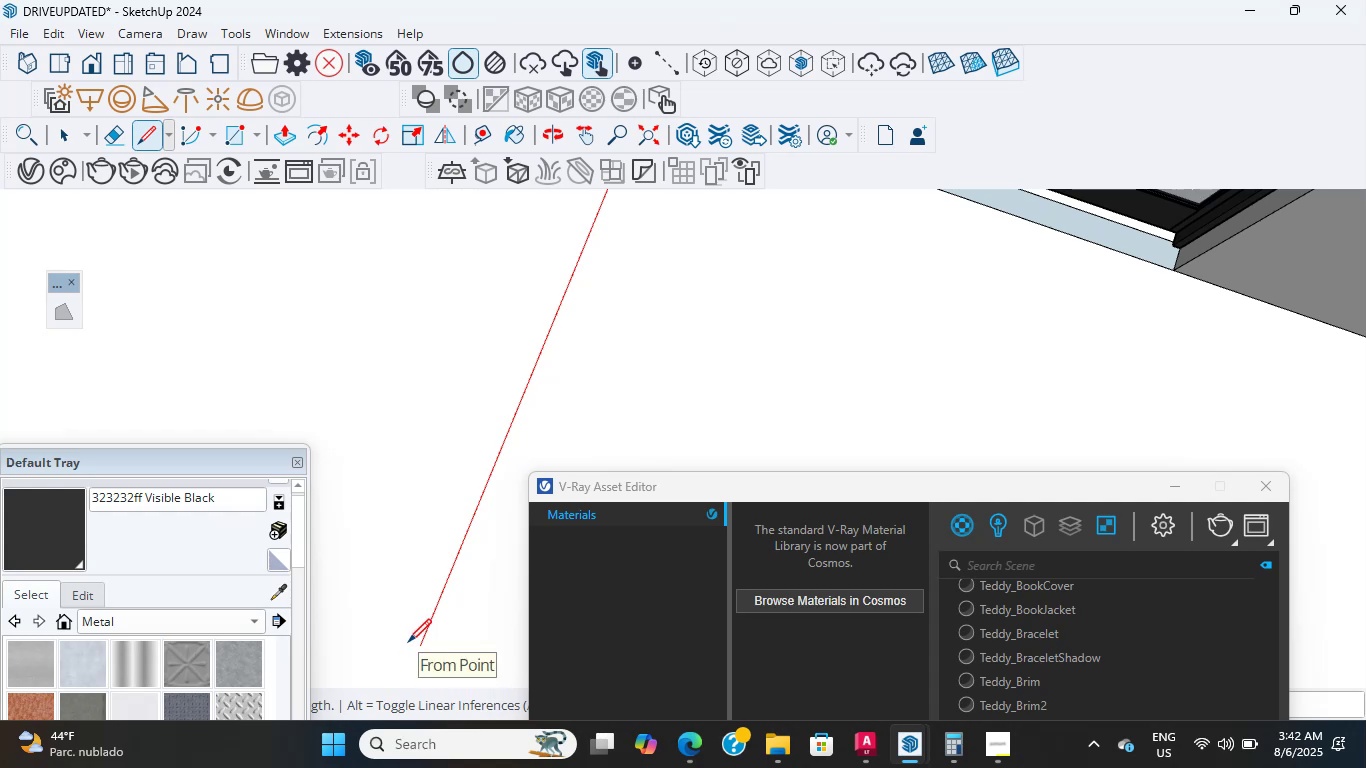 
scroll: coordinate [408, 642], scroll_direction: up, amount: 1.0
 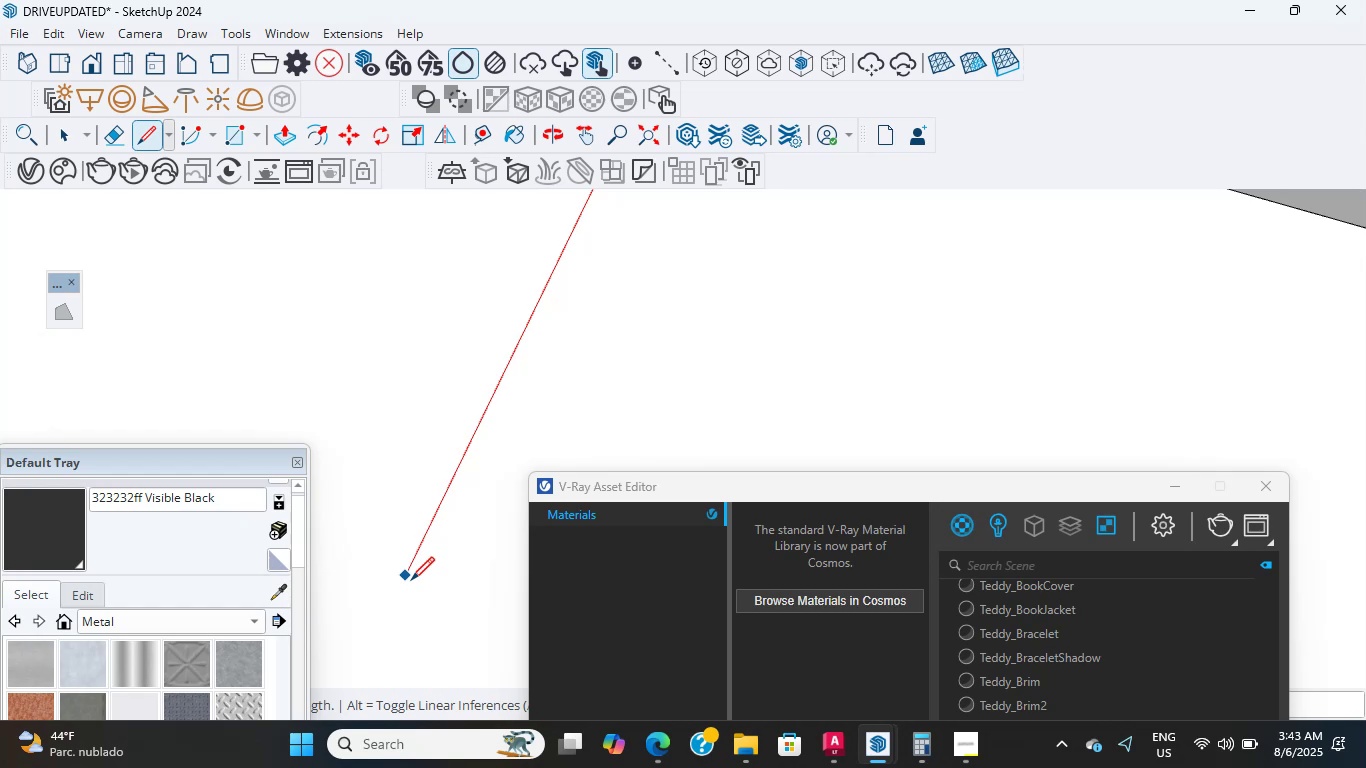 
wait(26.73)
 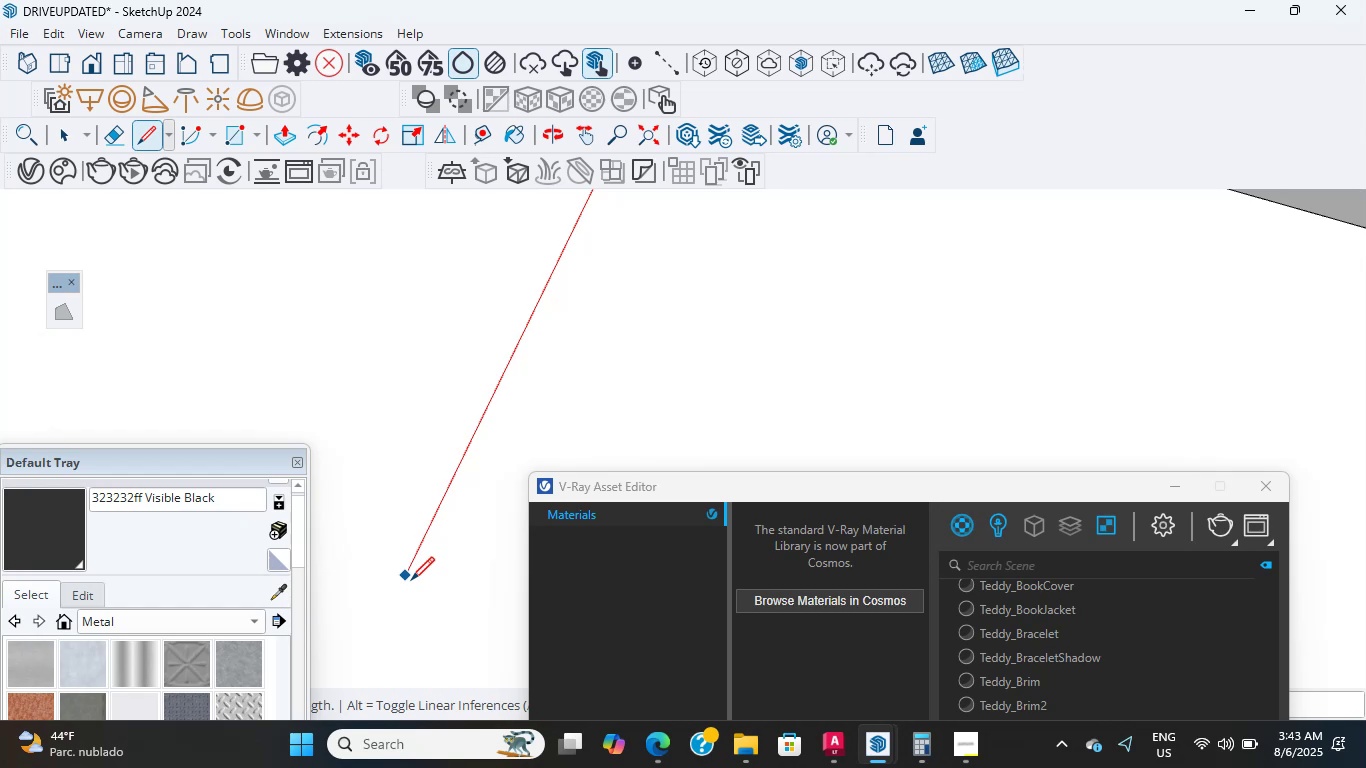 
scroll: coordinate [464, 561], scroll_direction: down, amount: 7.0
 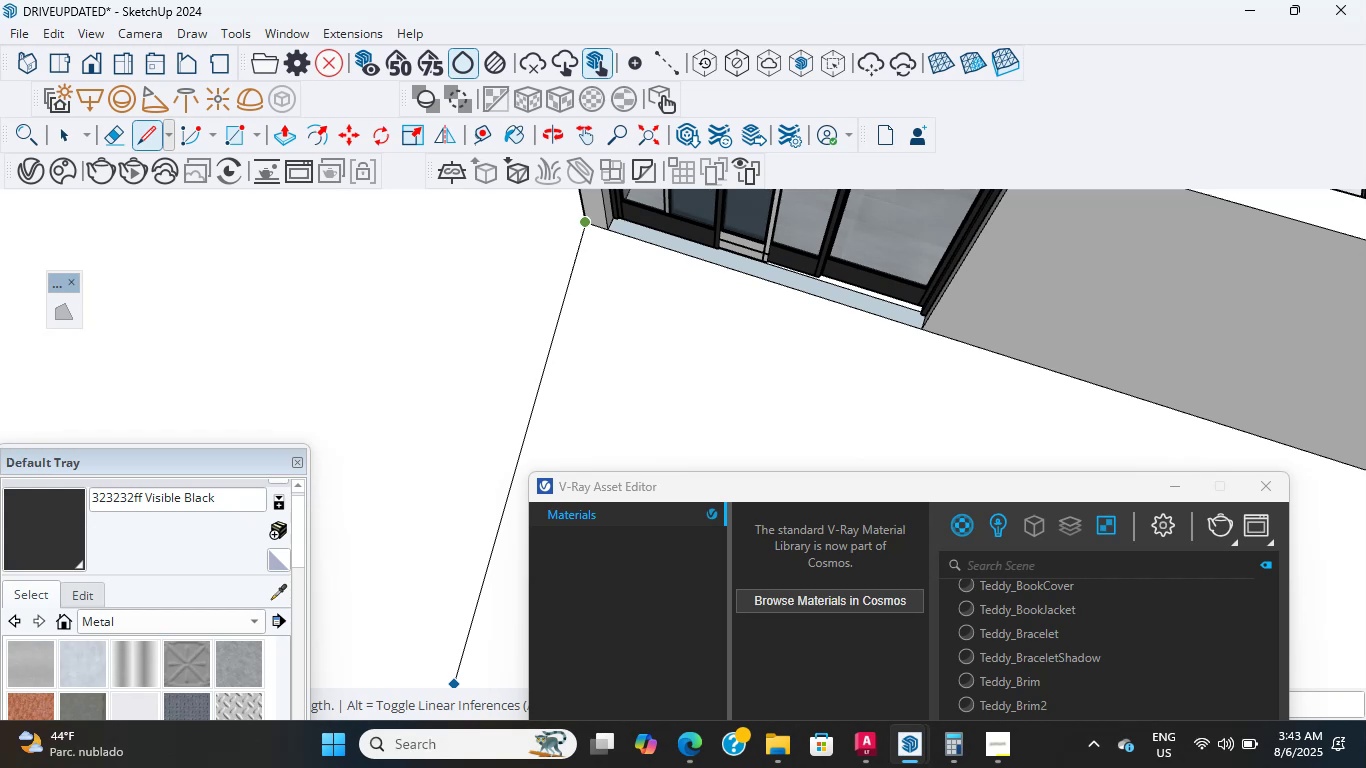 
wait(5.25)
 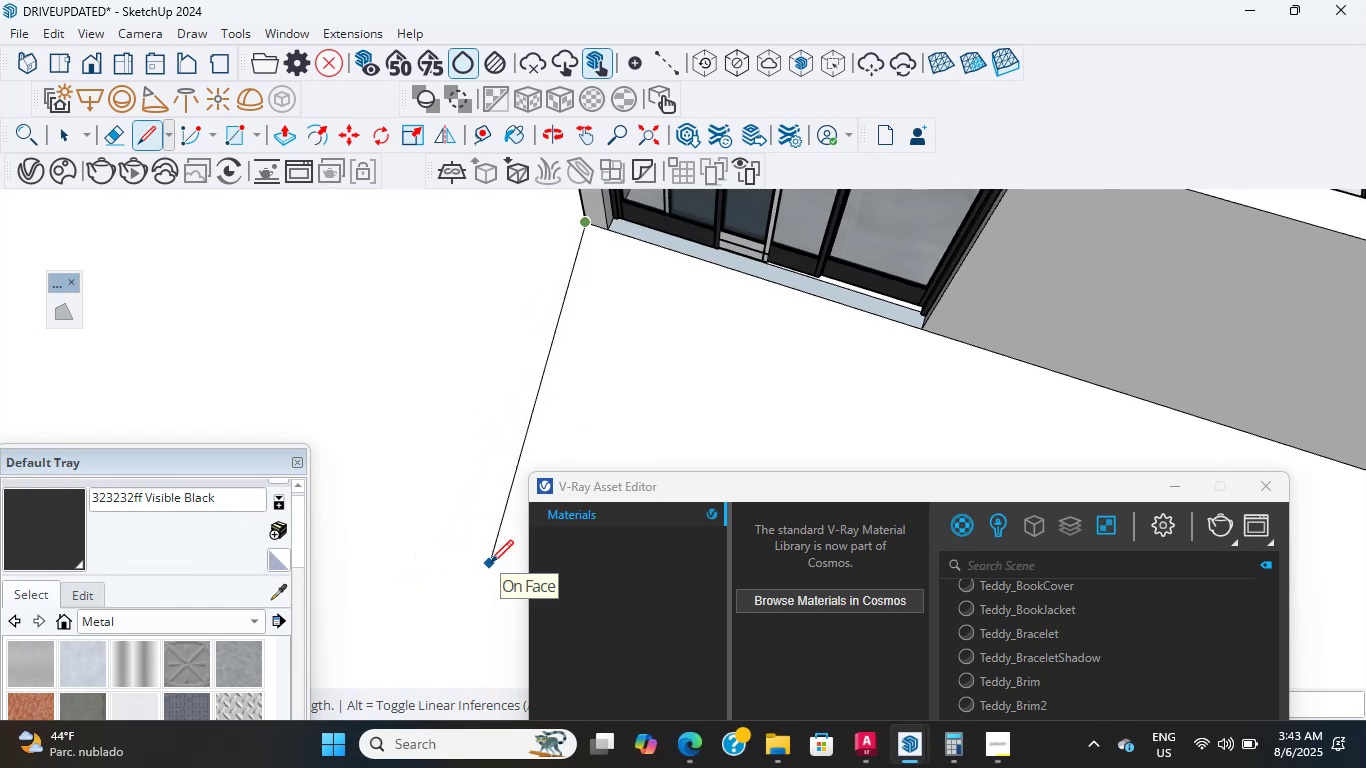 
key(Escape)
 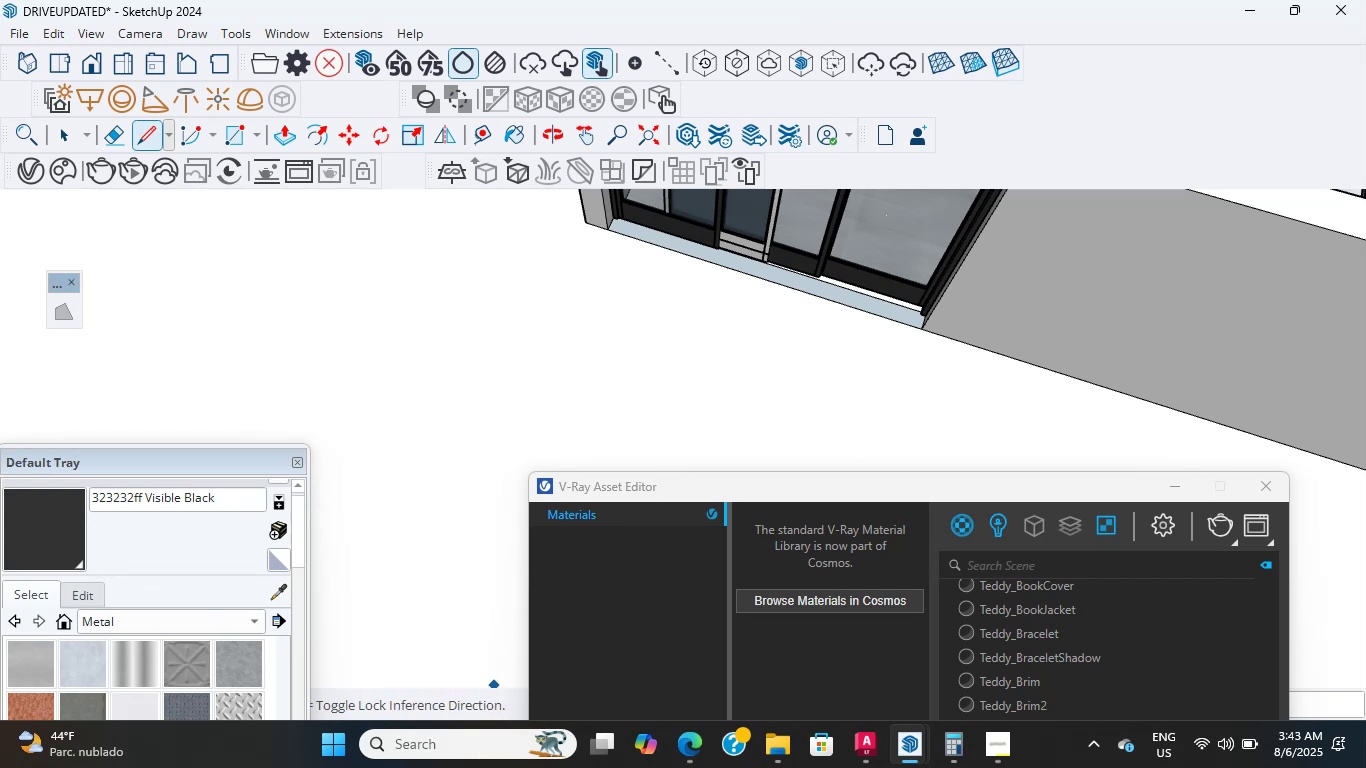 
scroll: coordinate [0, 767], scroll_direction: down, amount: 2.0
 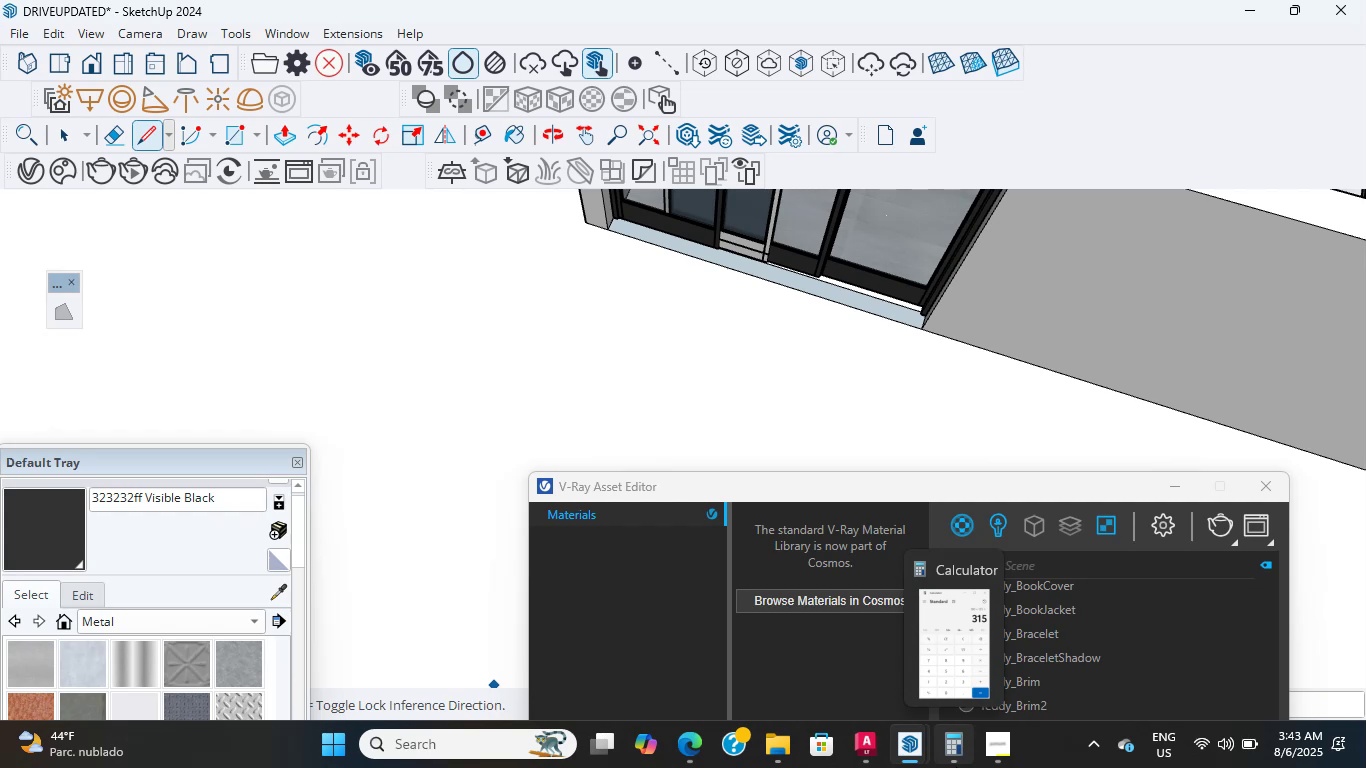 
wait(32.66)
 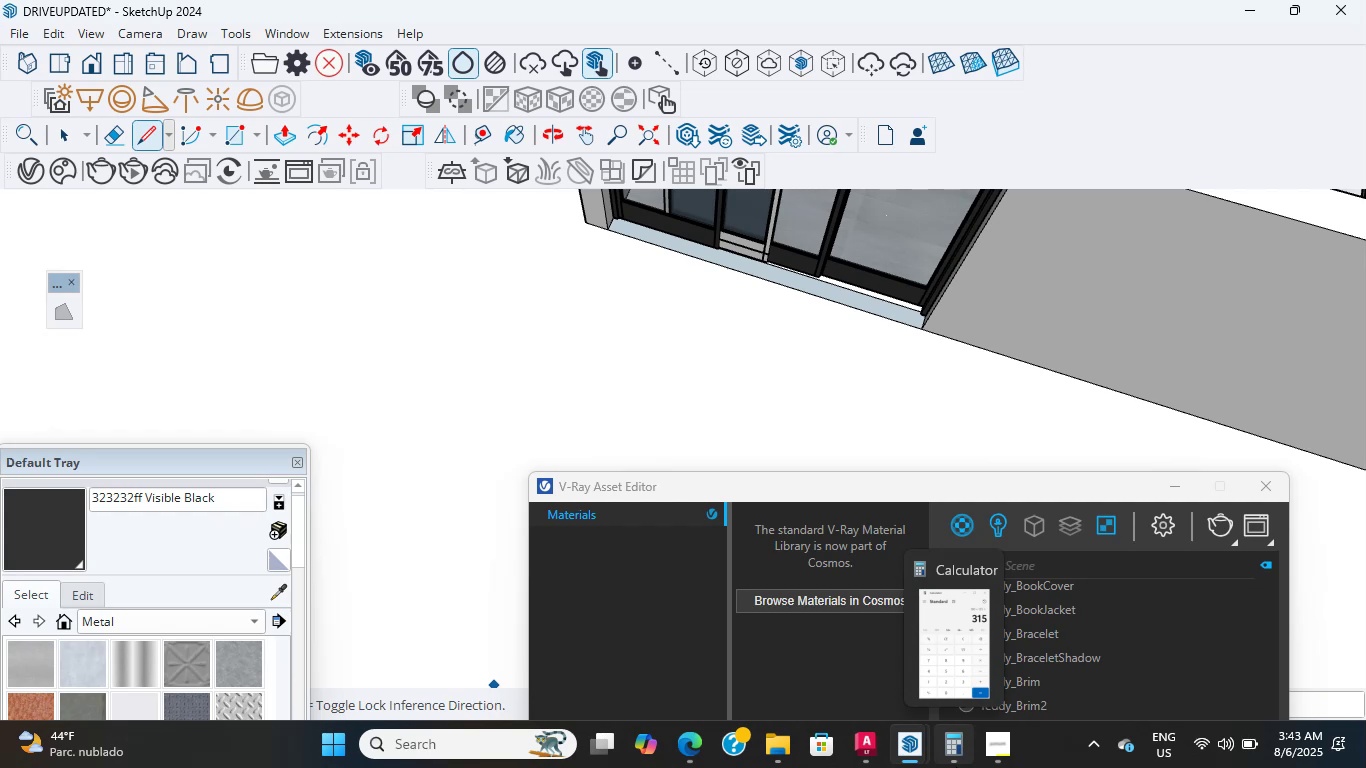 
mouse_move([1396, 778])
 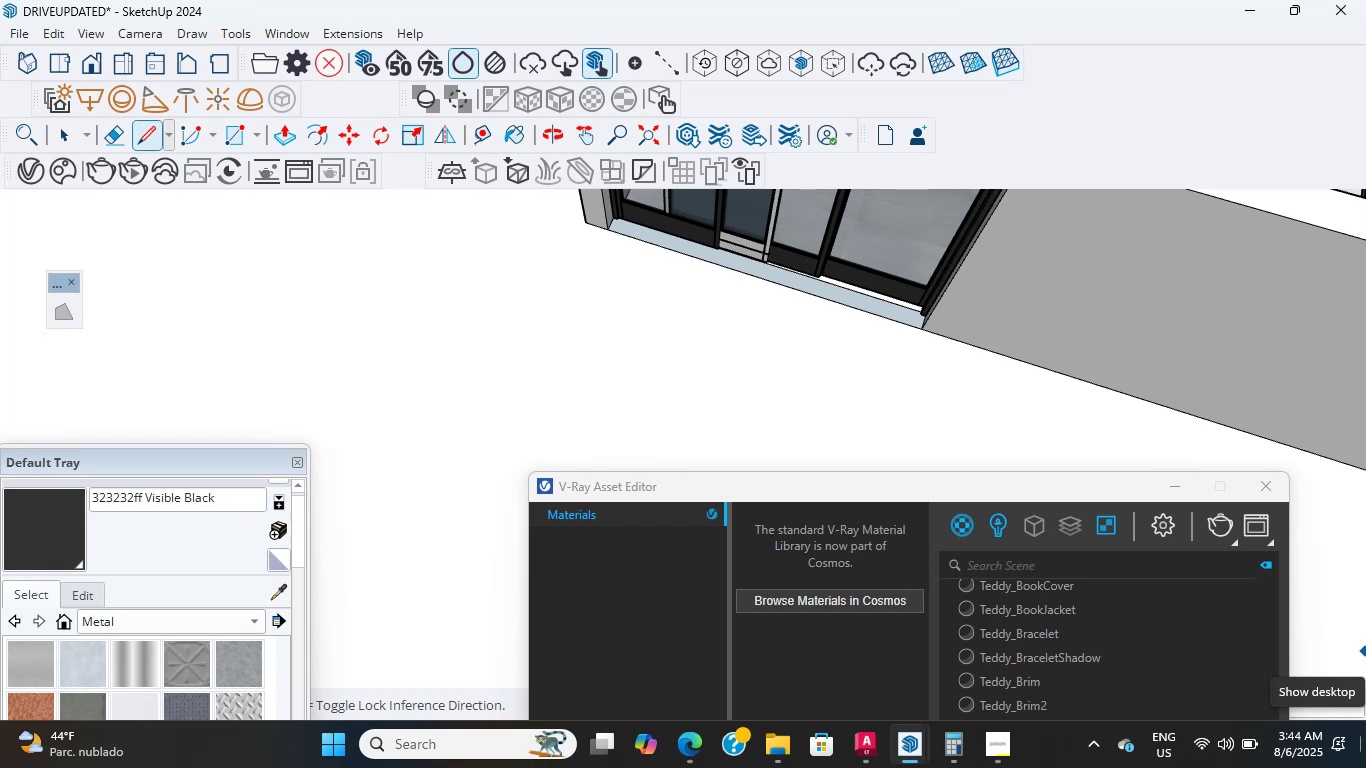 
wait(9.23)
 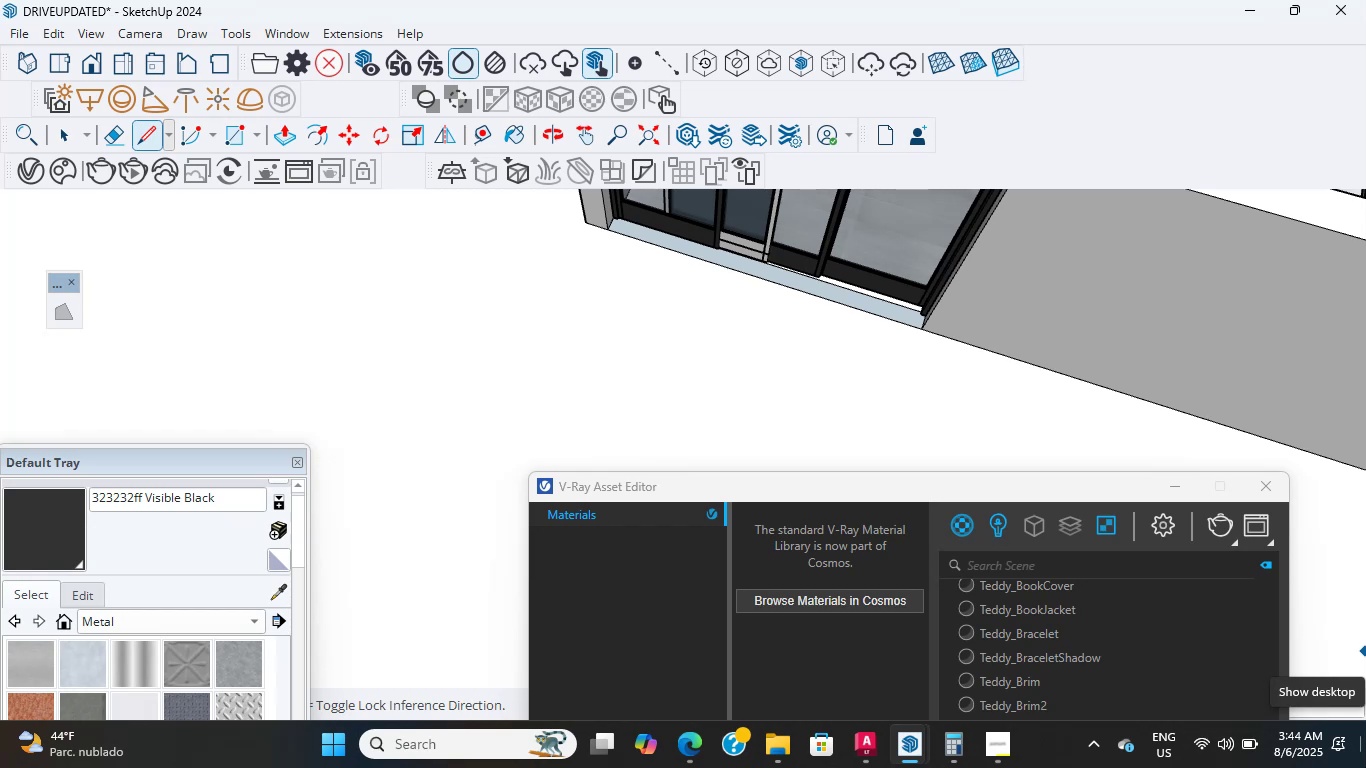 
scroll: coordinate [581, 386], scroll_direction: down, amount: 17.0
 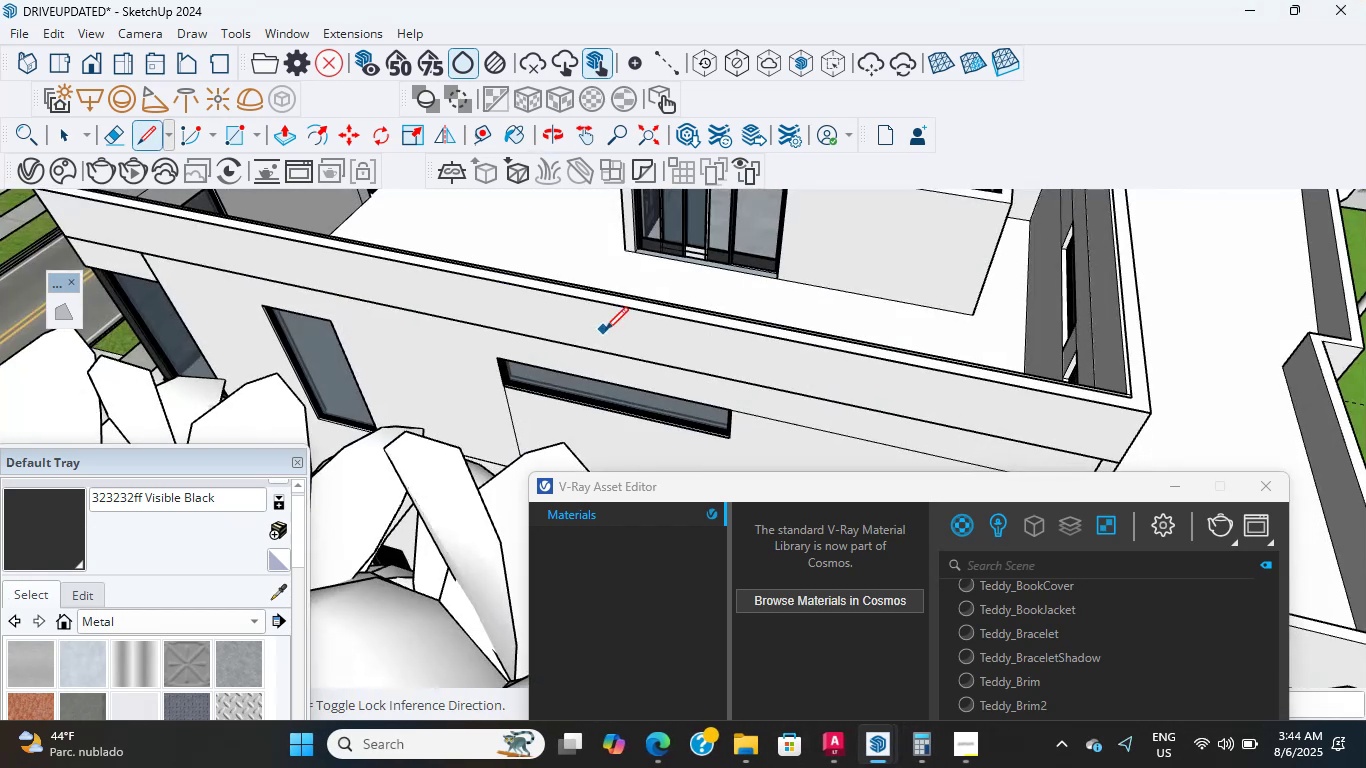 
scroll: coordinate [660, 361], scroll_direction: up, amount: 3.0
 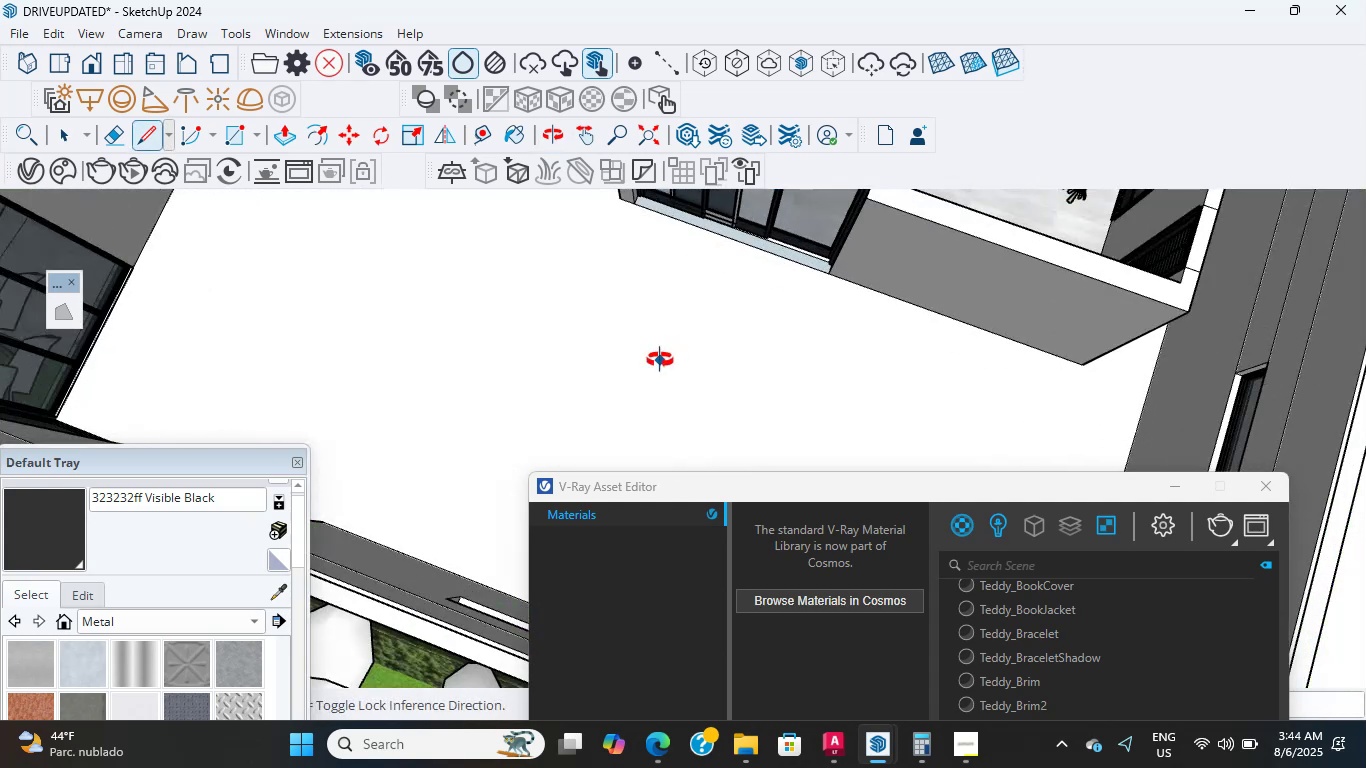 
hold_key(key=ShiftLeft, duration=0.33)
scroll: coordinate [628, 339], scroll_direction: up, amount: 1.0
 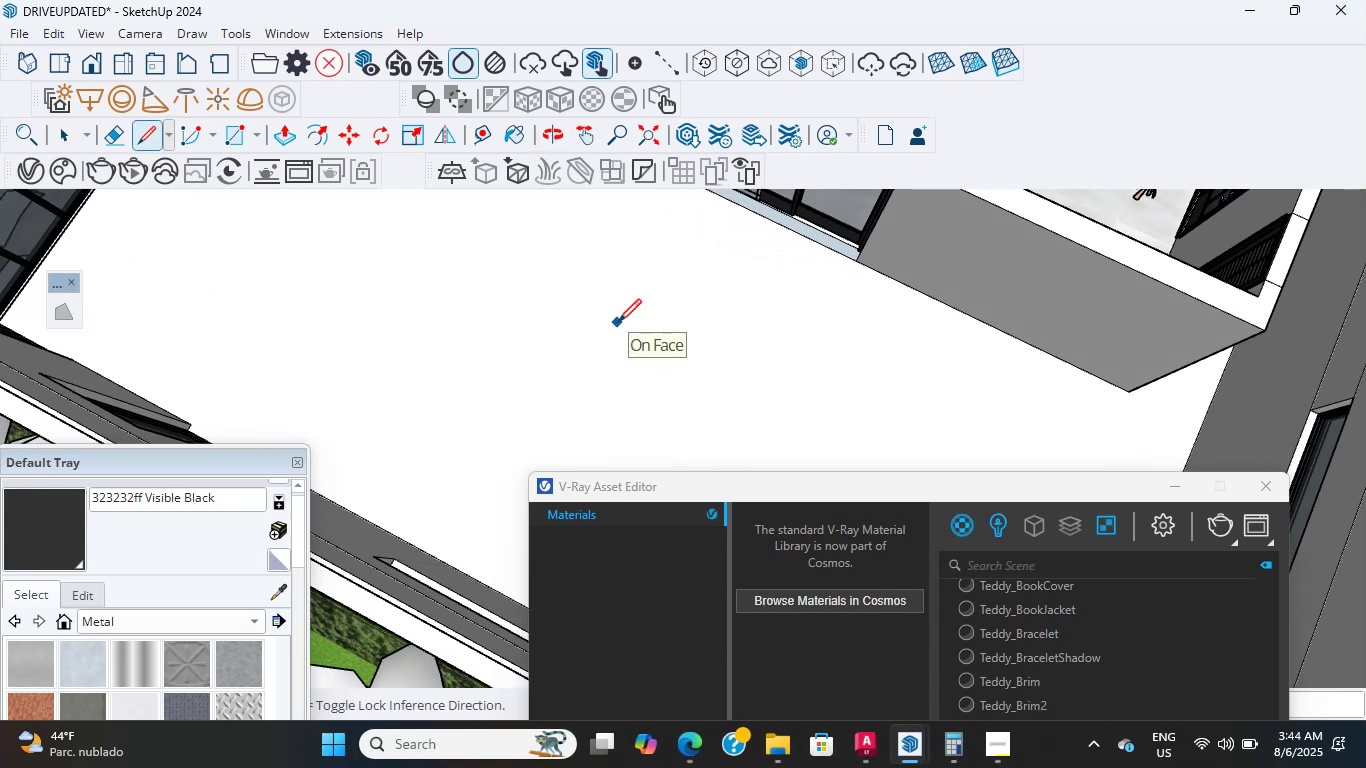 
wait(8.61)
 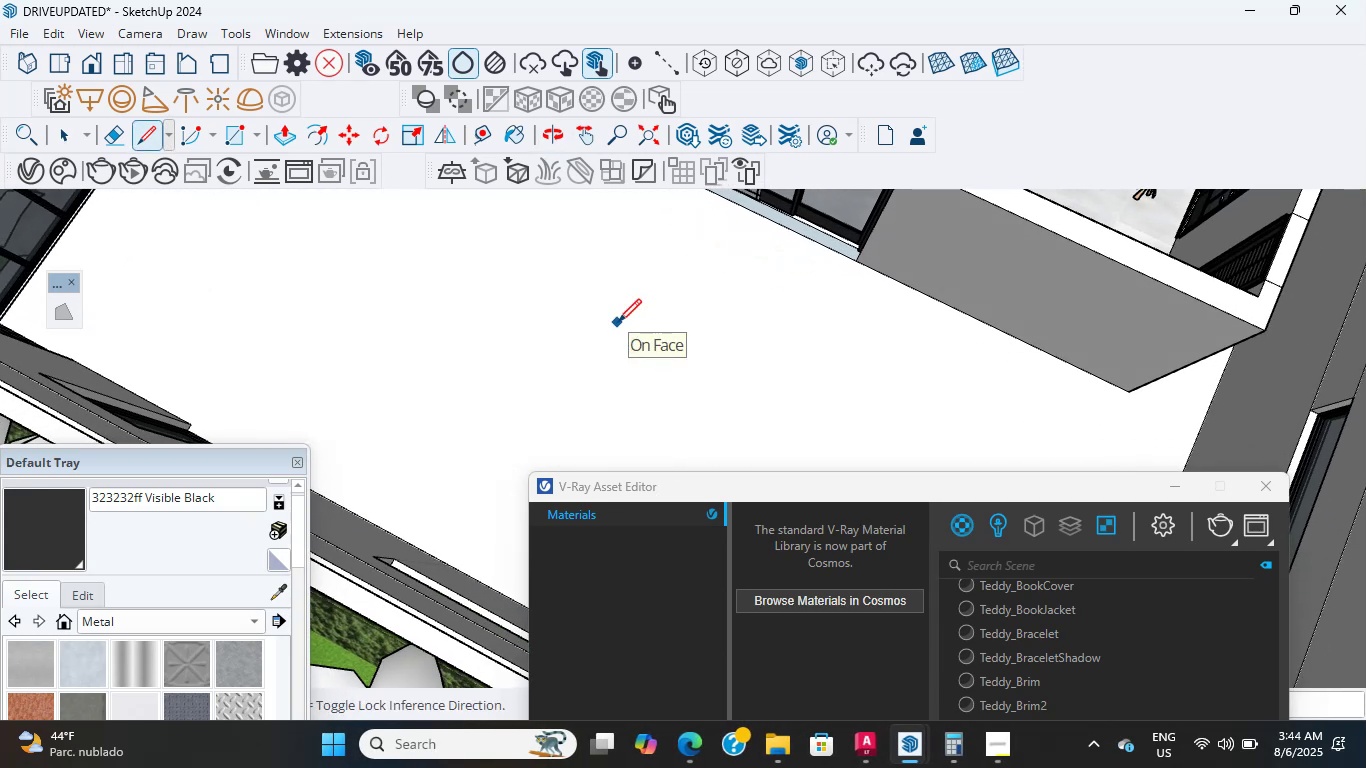 
scroll: coordinate [554, 387], scroll_direction: down, amount: 9.0
 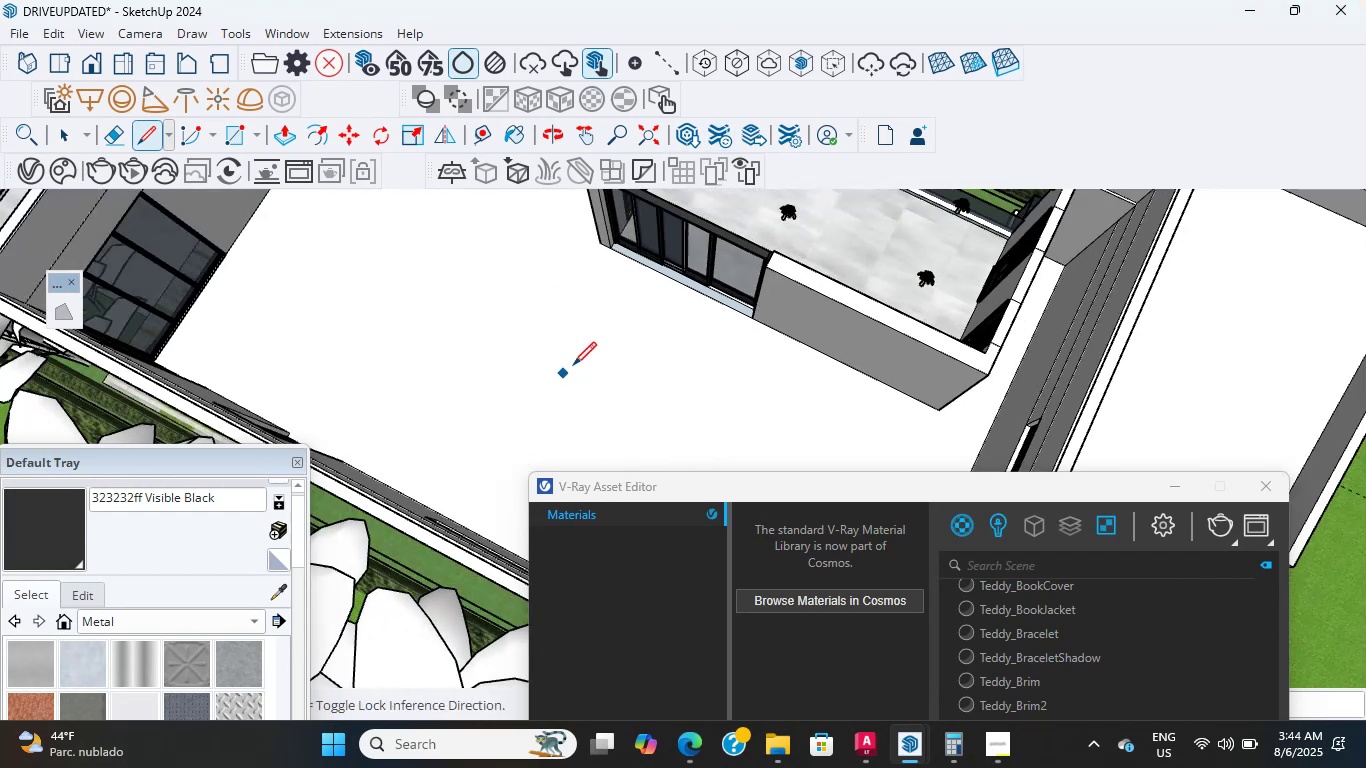 
hold_key(key=ShiftLeft, duration=0.56)
 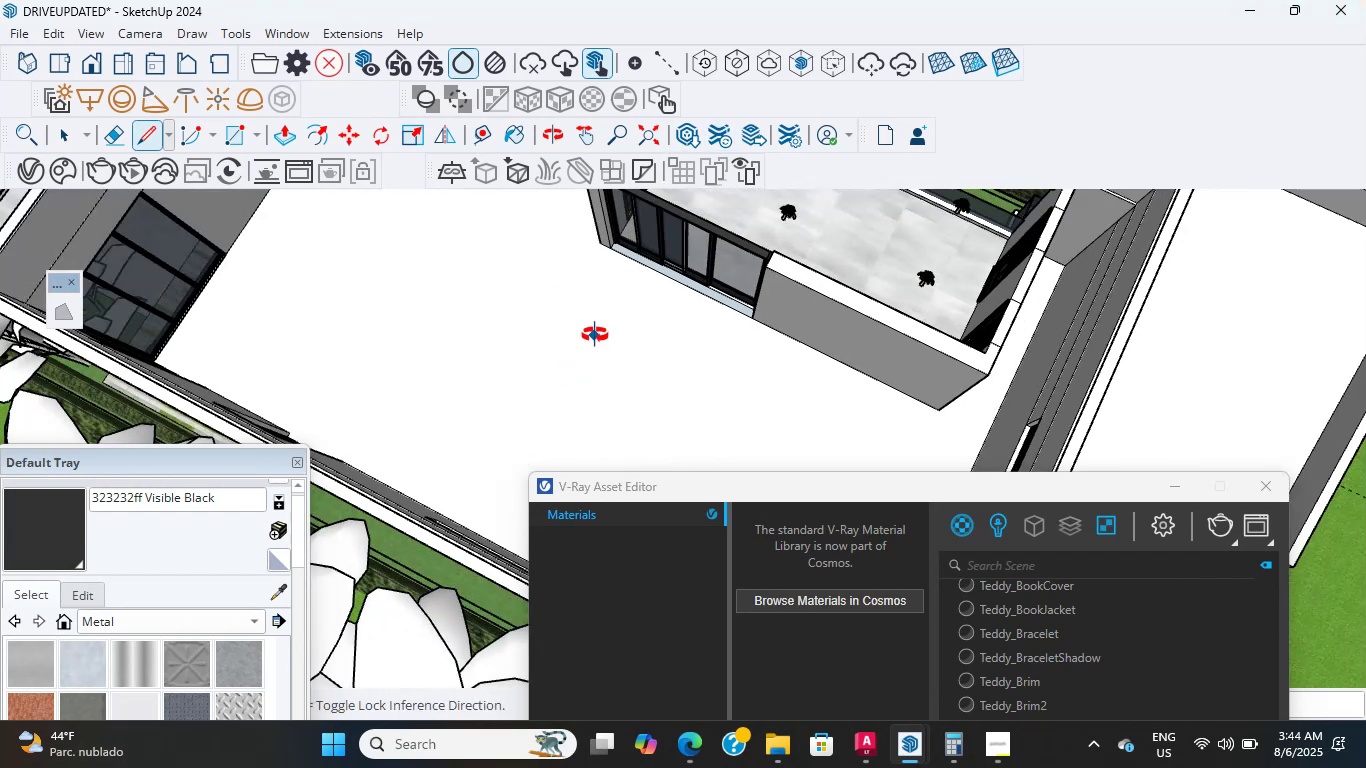 
scroll: coordinate [864, 282], scroll_direction: up, amount: 13.0
 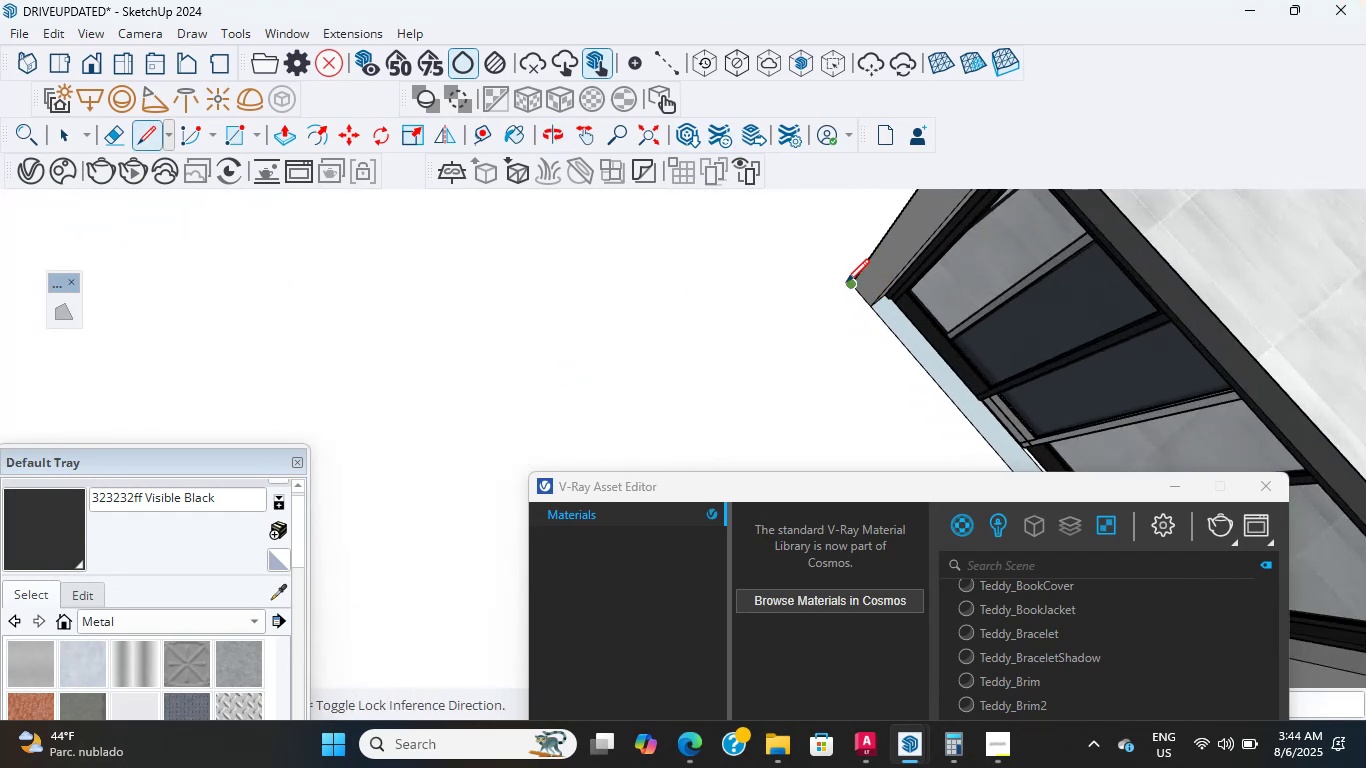 
left_click([842, 291])
 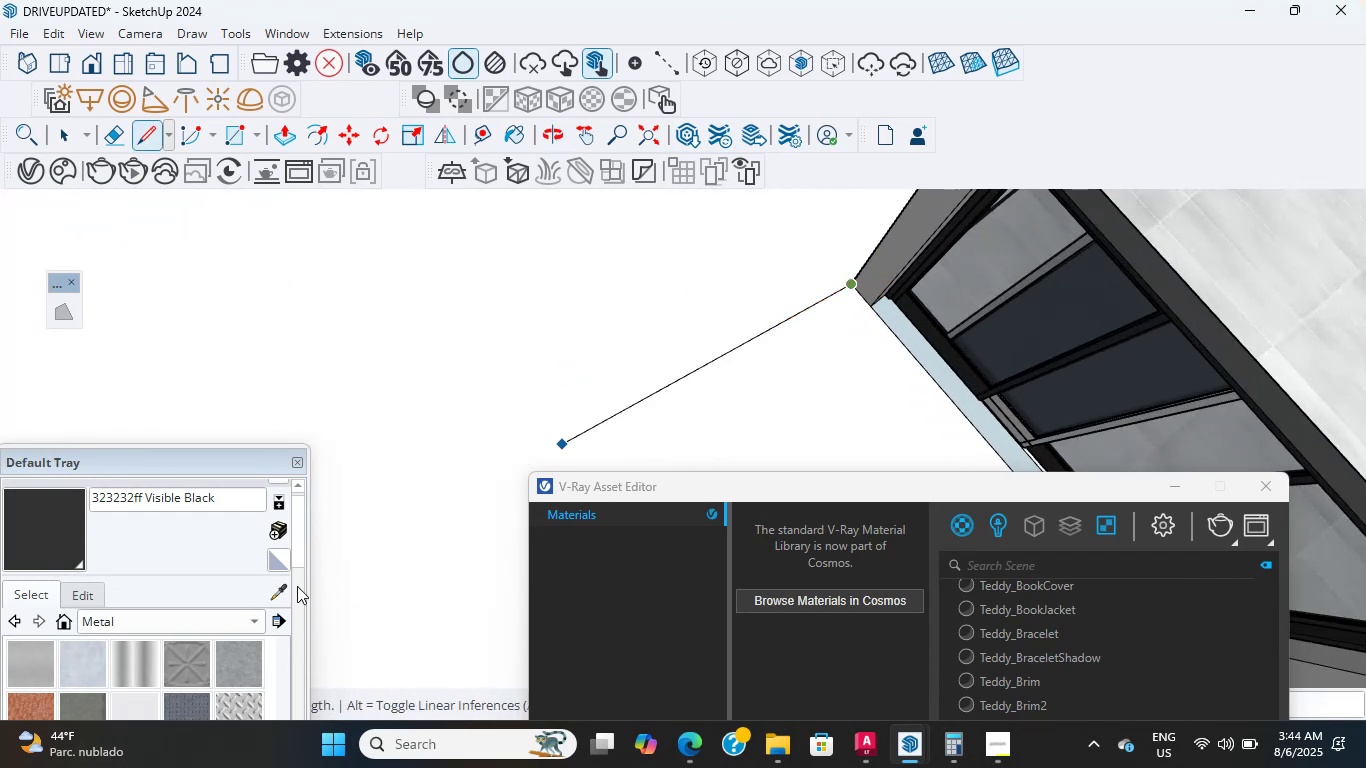 
scroll: coordinate [504, 384], scroll_direction: down, amount: 9.0
 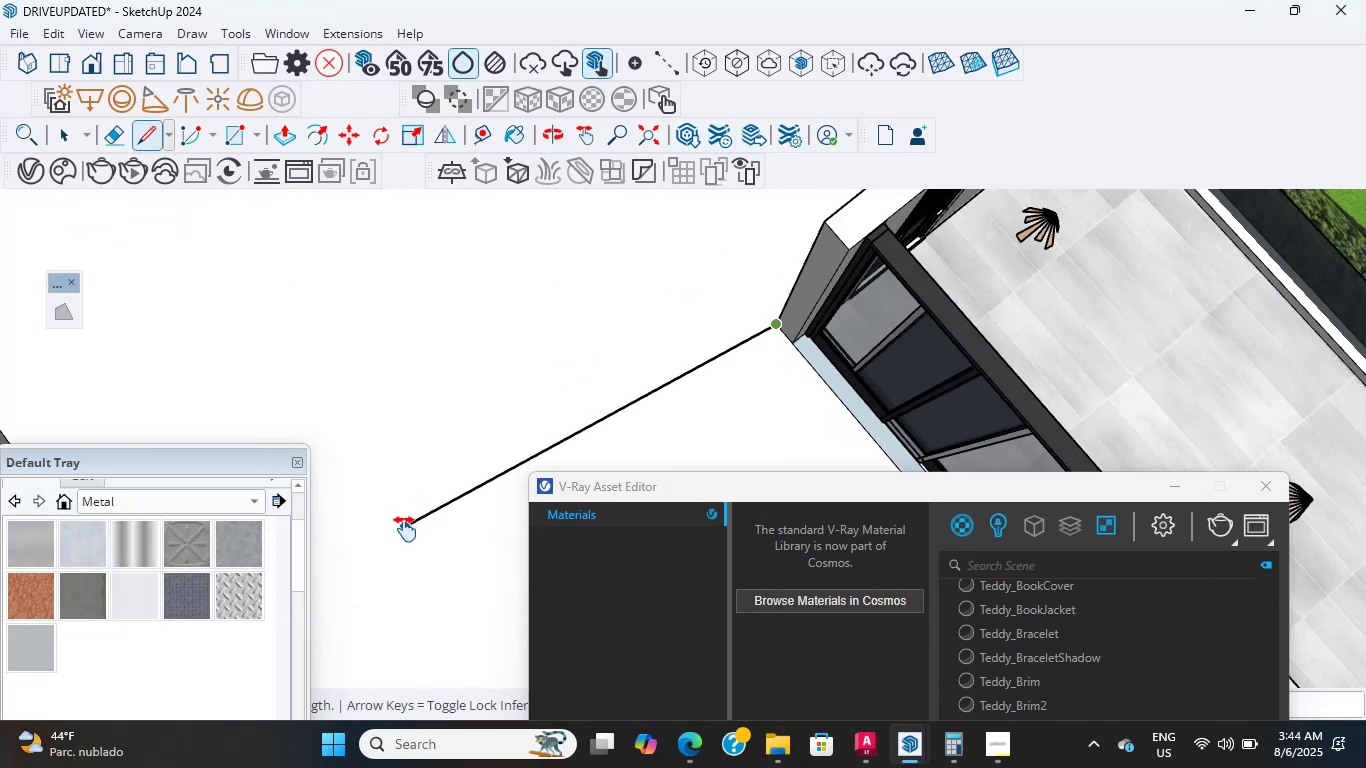 
hold_key(key=ShiftLeft, duration=0.65)
 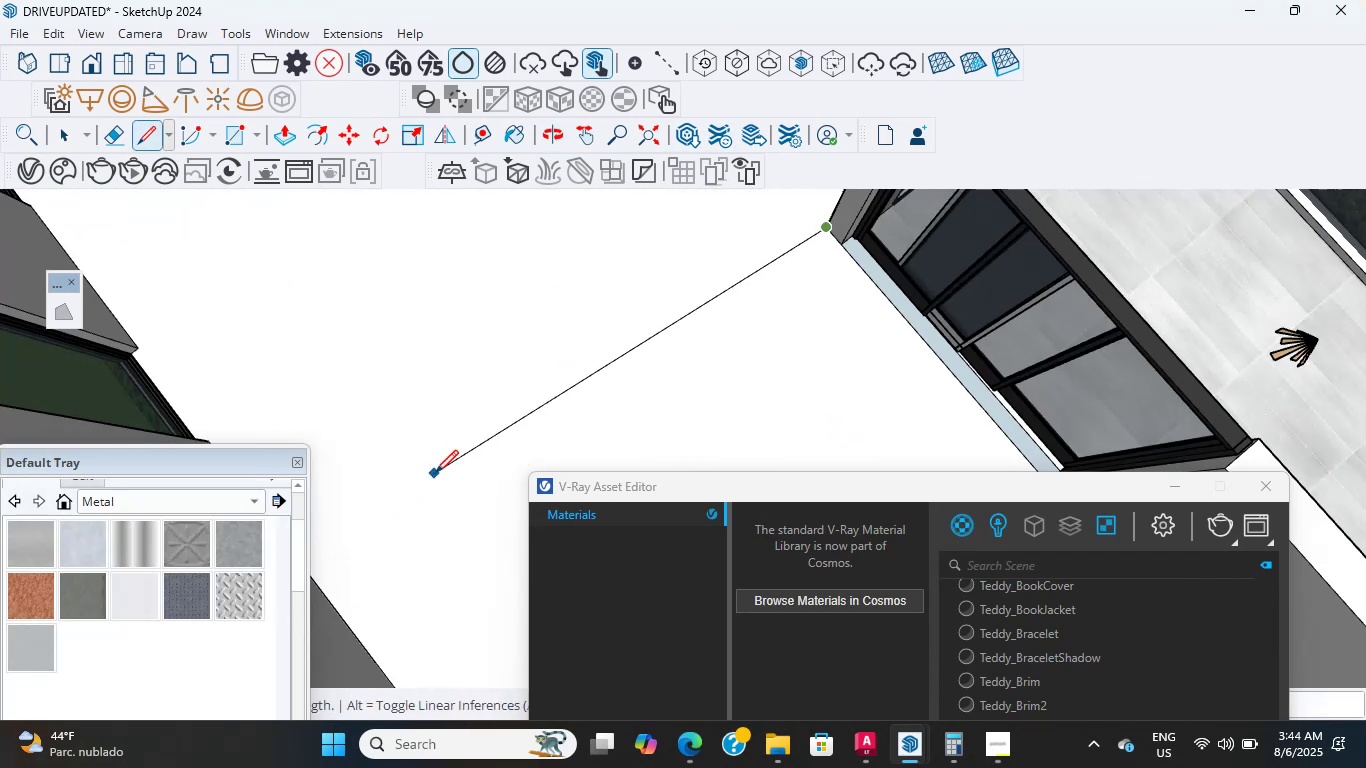 
hold_key(key=ShiftLeft, duration=0.38)
 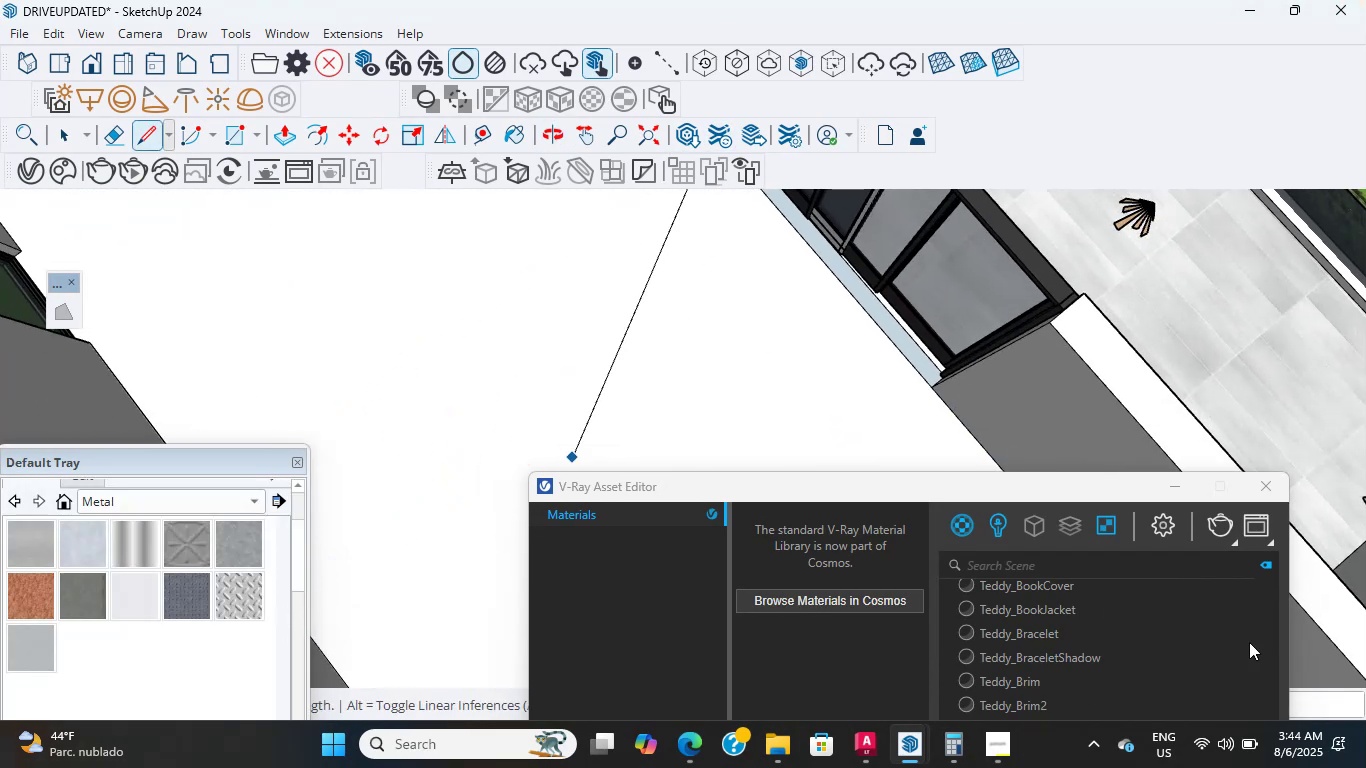 
key(Escape)
 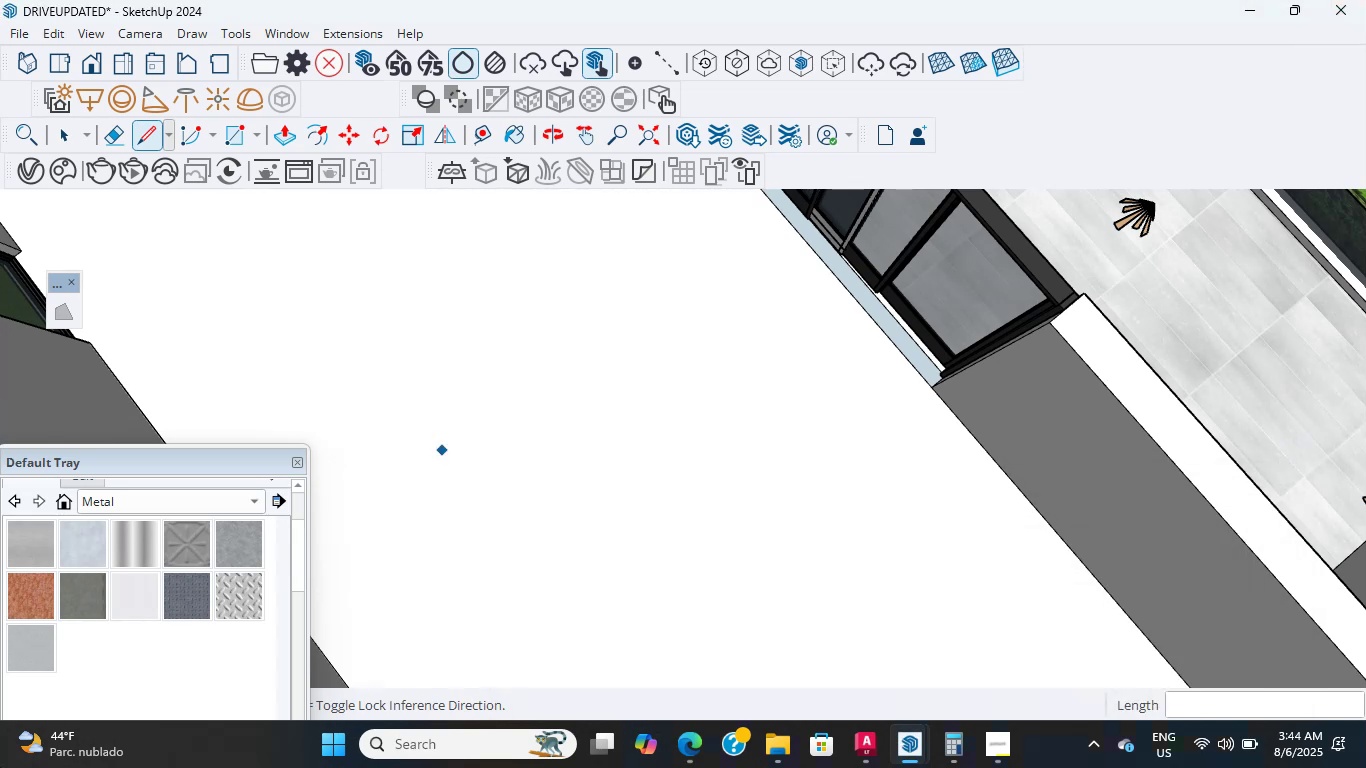 
left_click_drag(start_coordinate=[609, 0], to_coordinate=[0, 467])
 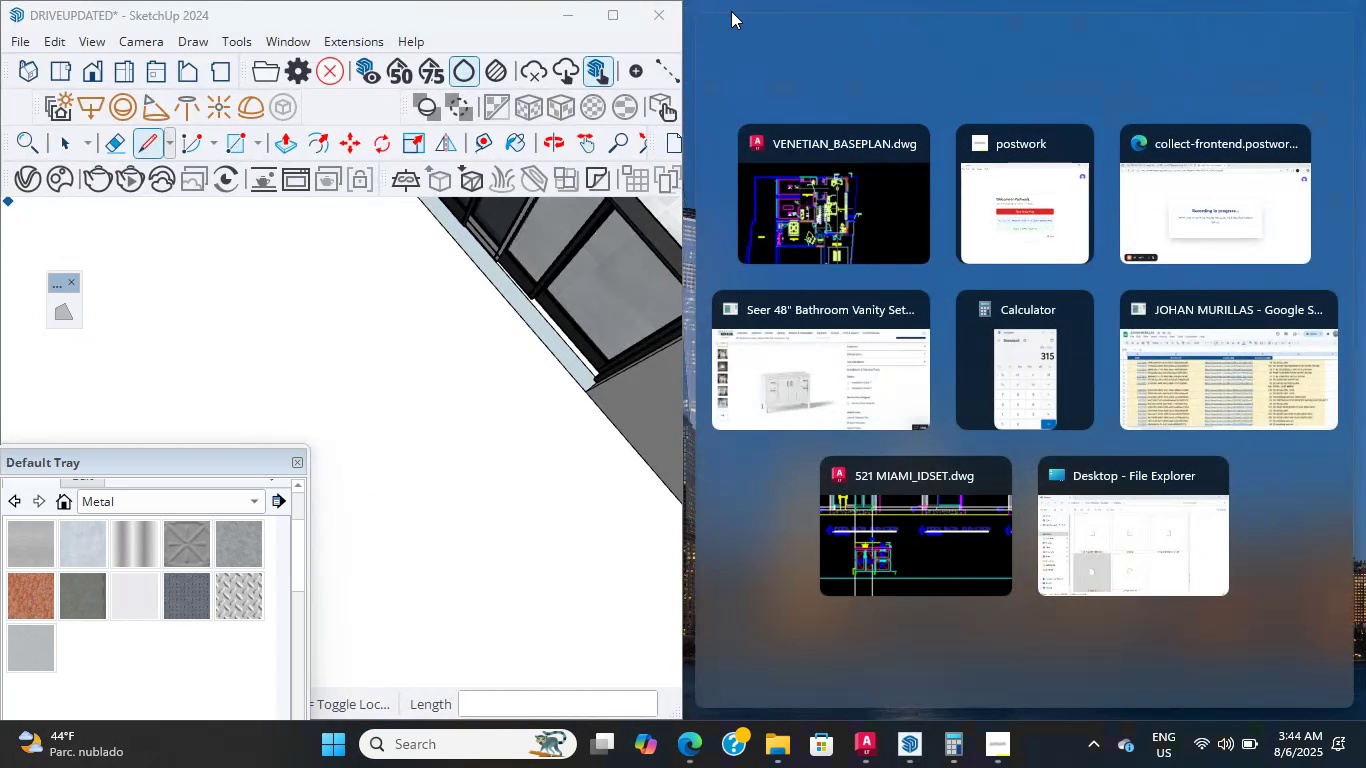 
left_click([785, 193])
 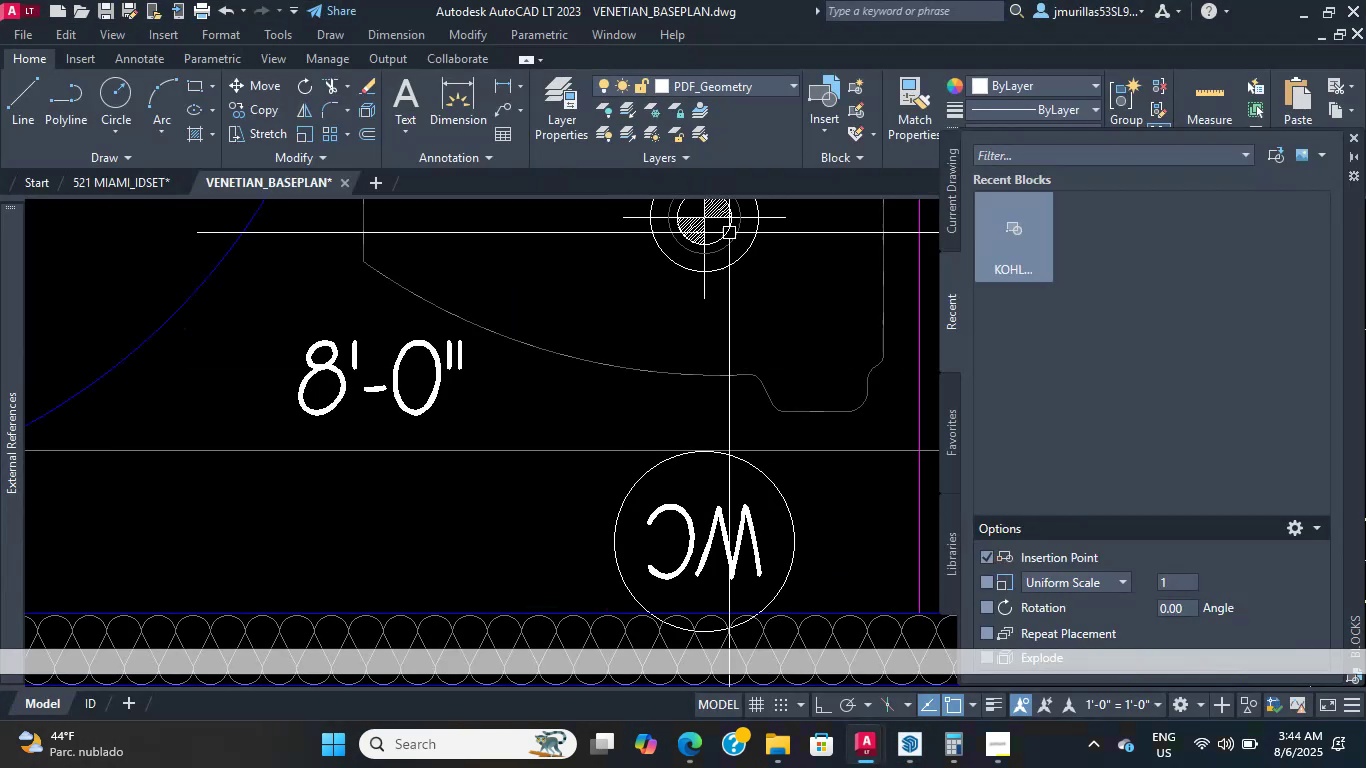 
left_click_drag(start_coordinate=[696, 0], to_coordinate=[1365, 366])
 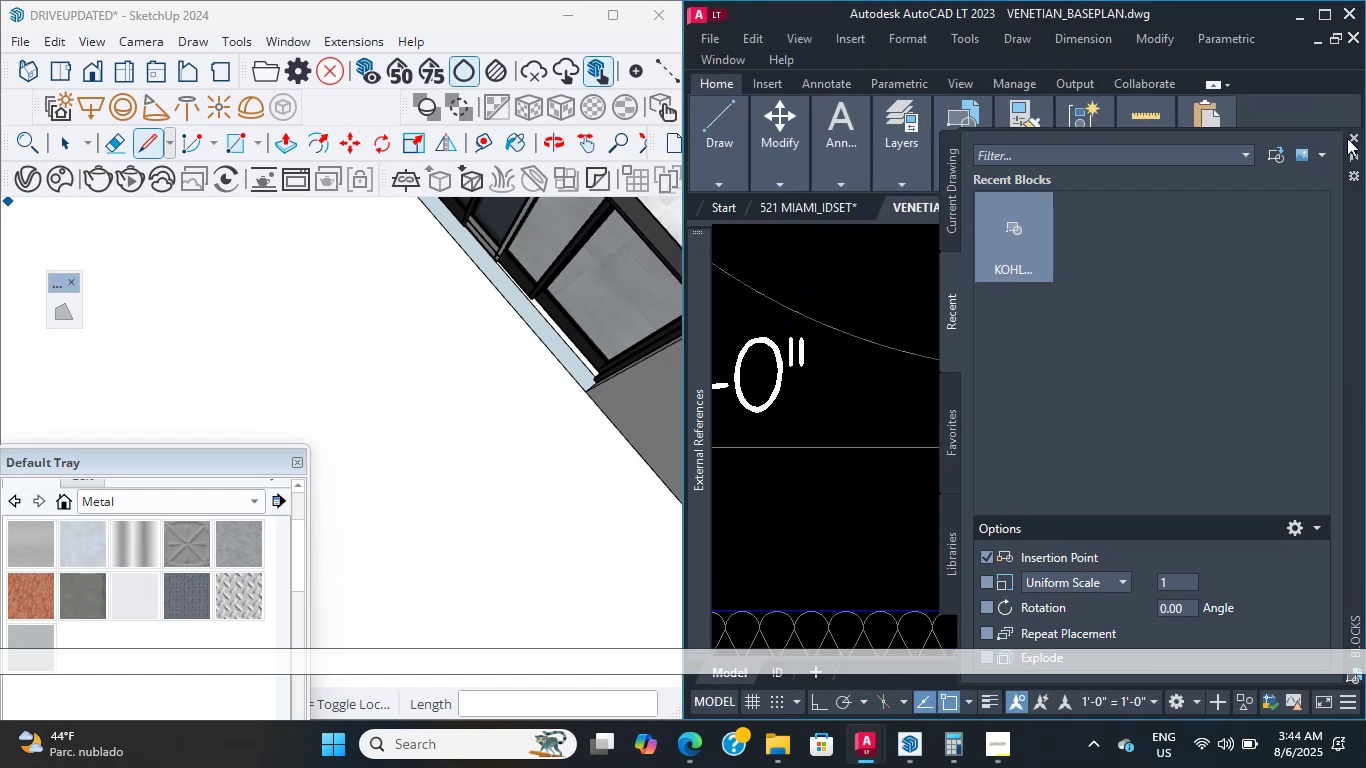 
scroll: coordinate [946, 624], scroll_direction: down, amount: 11.0
 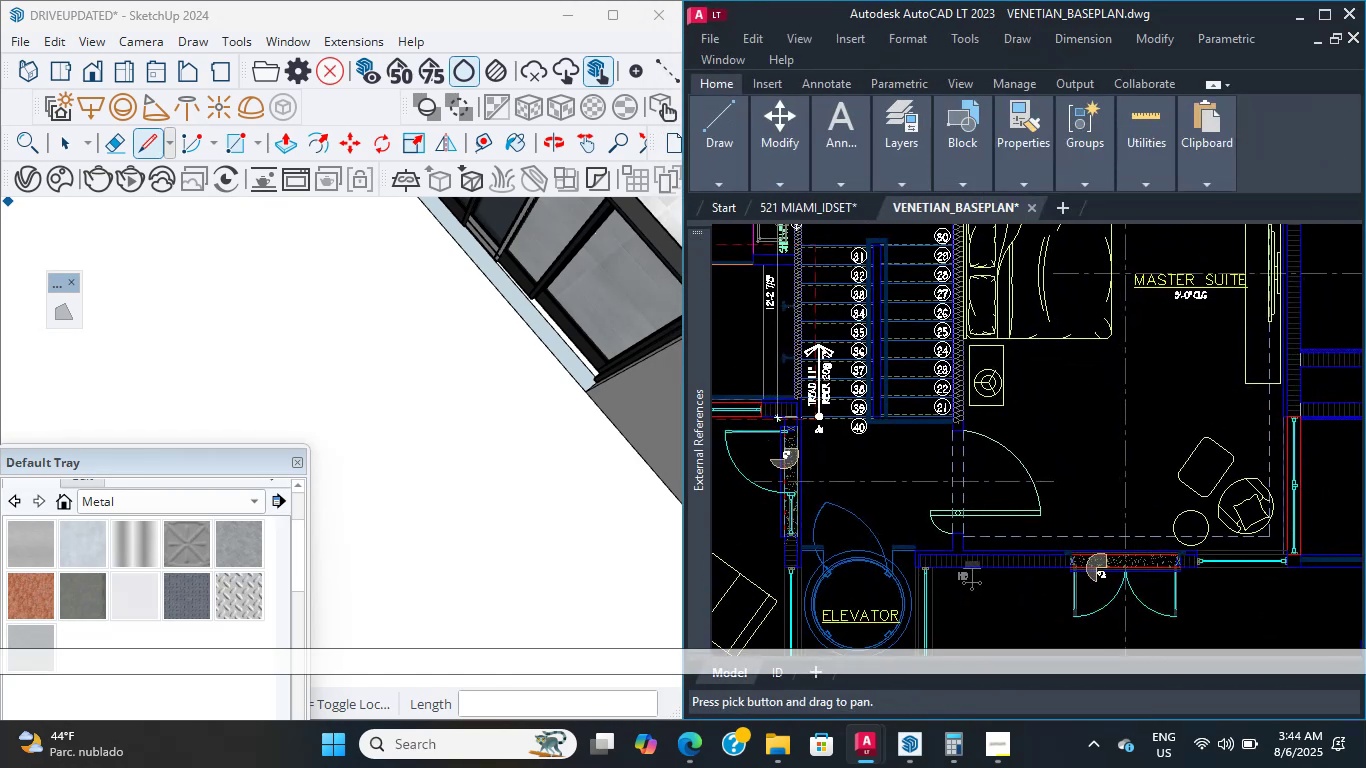 
scroll: coordinate [823, 421], scroll_direction: up, amount: 3.0
 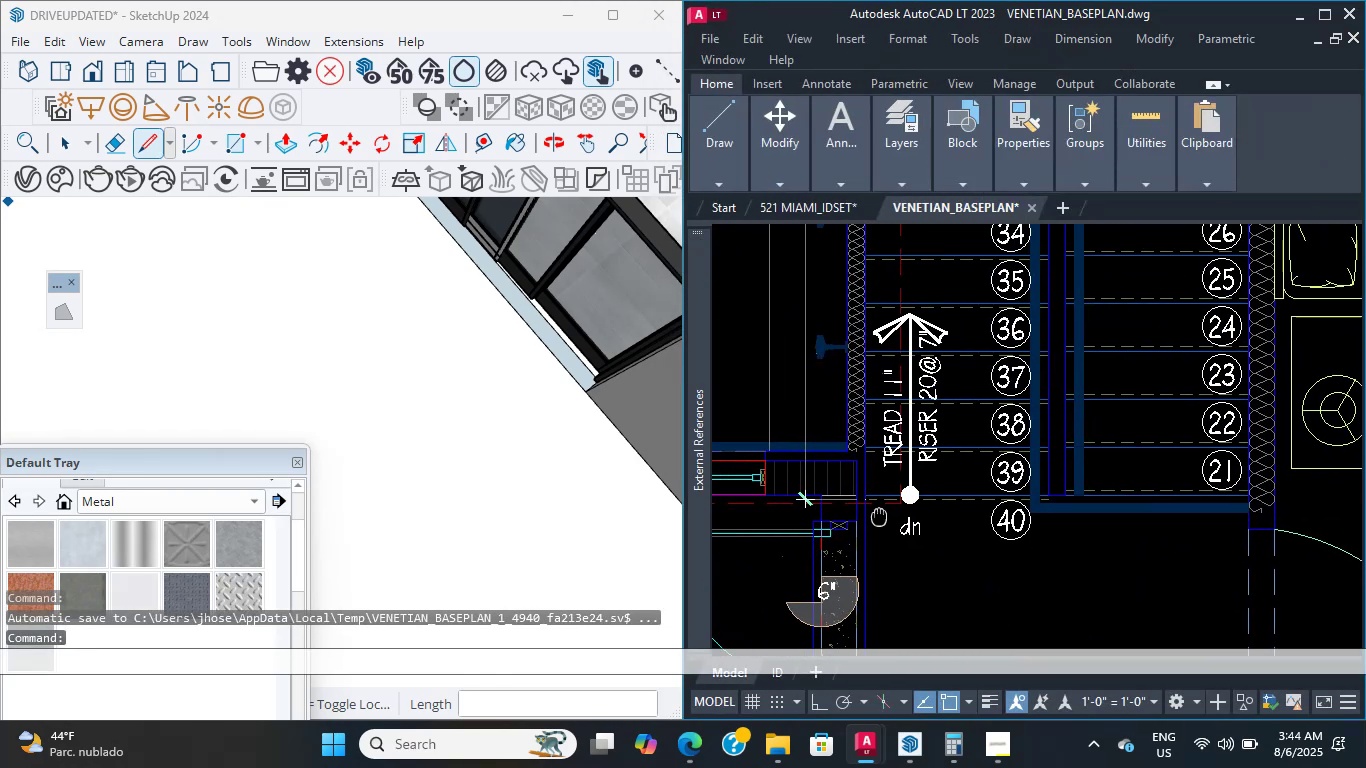 
left_click_drag(start_coordinate=[845, 448], to_coordinate=[840, 444])
 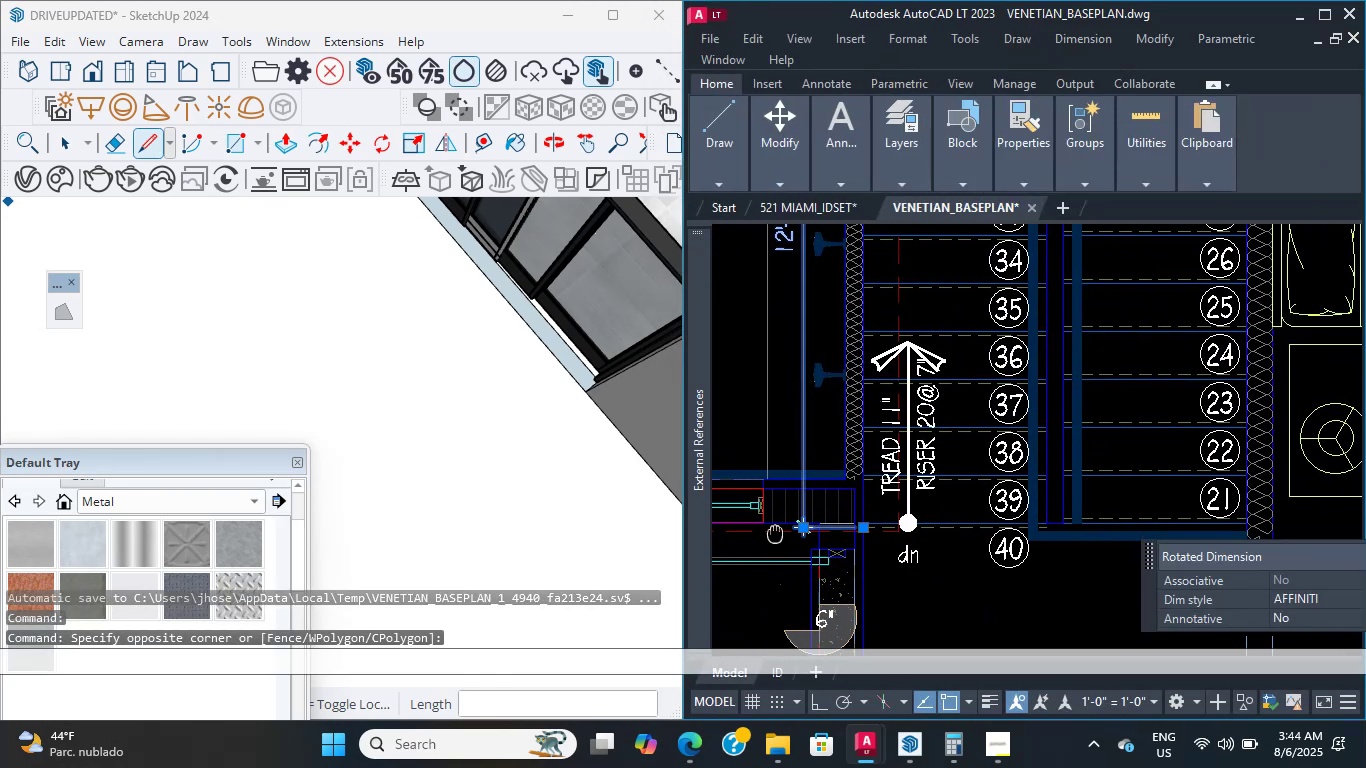 
scroll: coordinate [828, 515], scroll_direction: up, amount: 2.0
 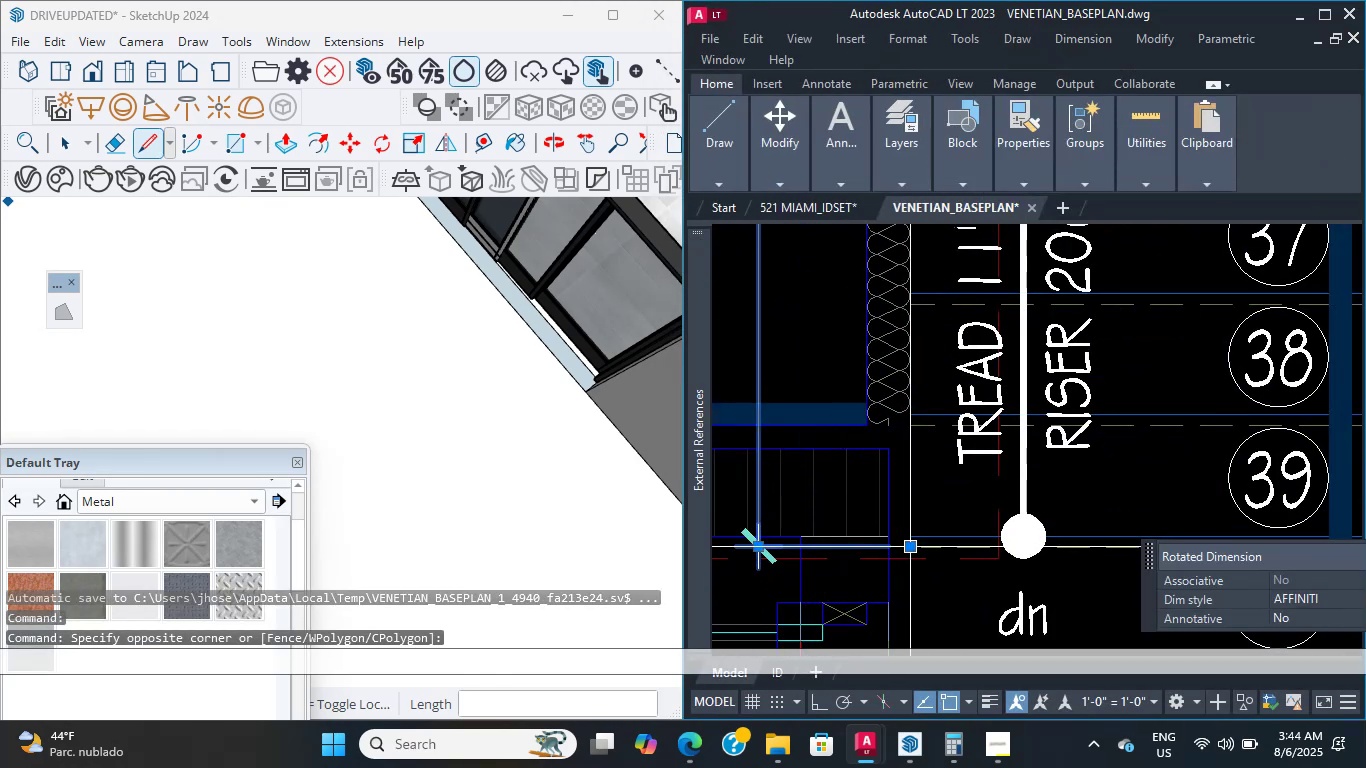 
left_click([909, 539])
 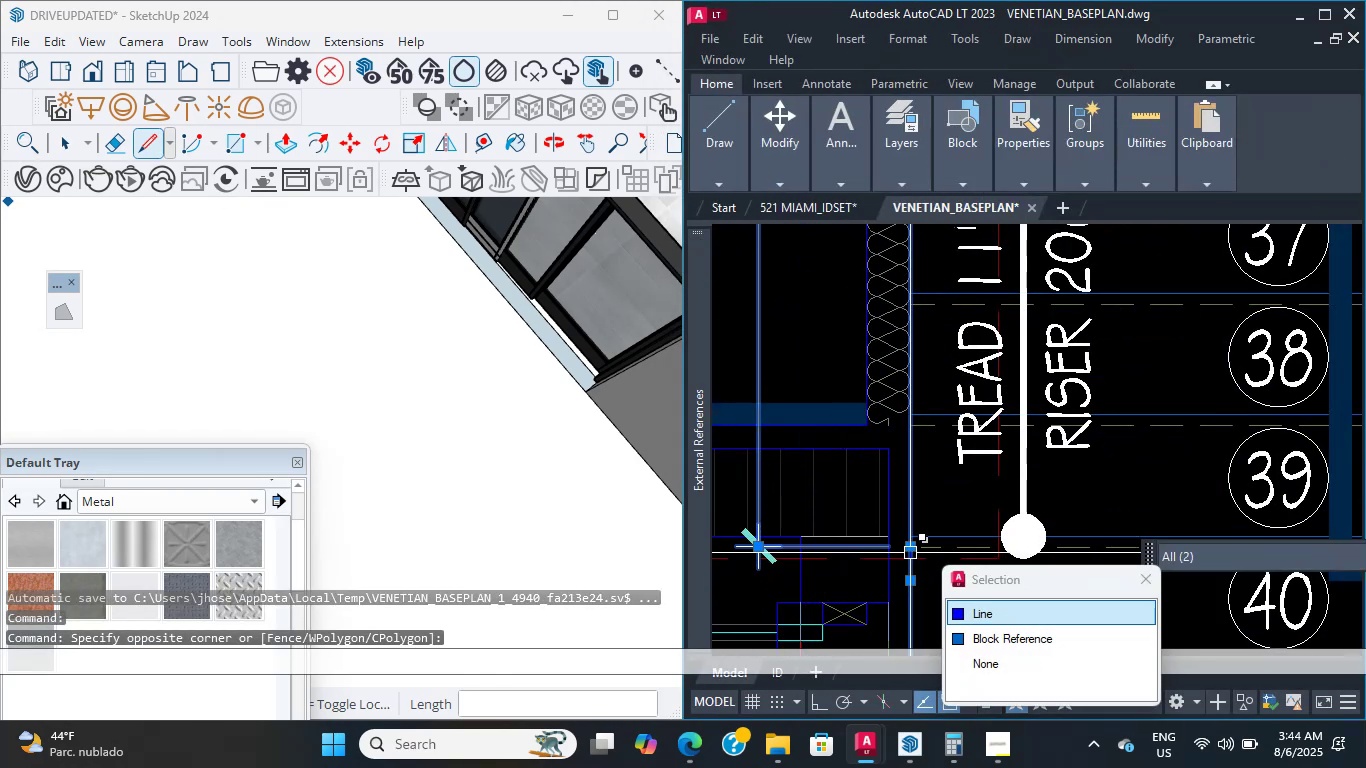 
left_click([910, 548])
 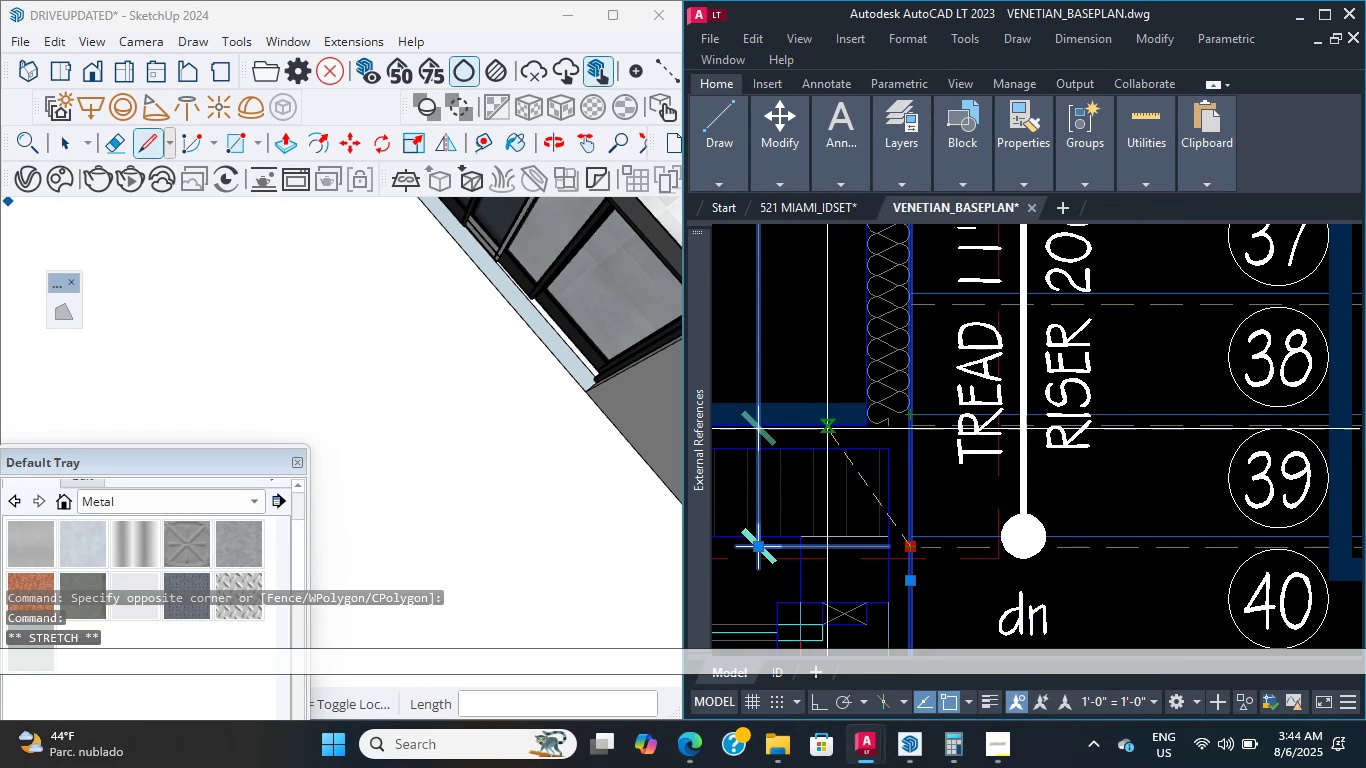 
scroll: coordinate [872, 430], scroll_direction: down, amount: 6.0
 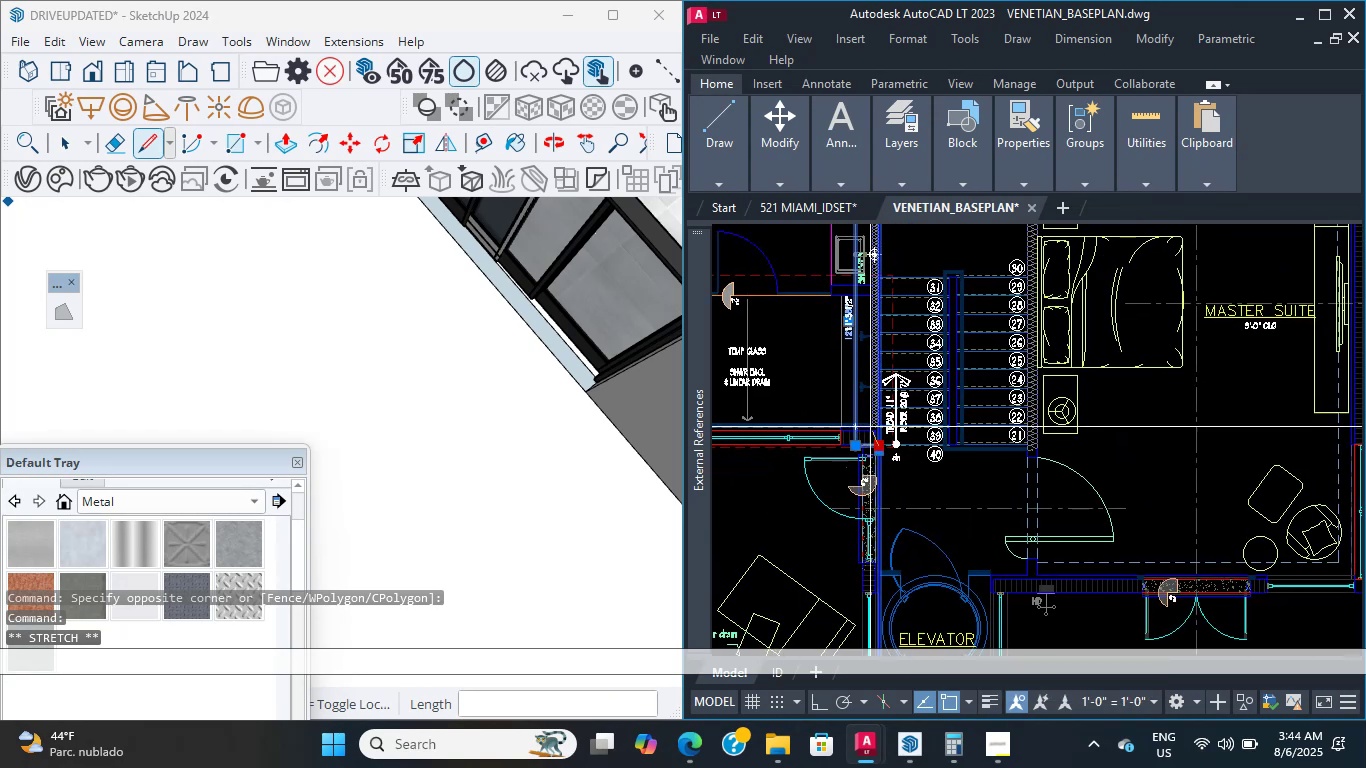 
scroll: coordinate [856, 433], scroll_direction: up, amount: 4.0
 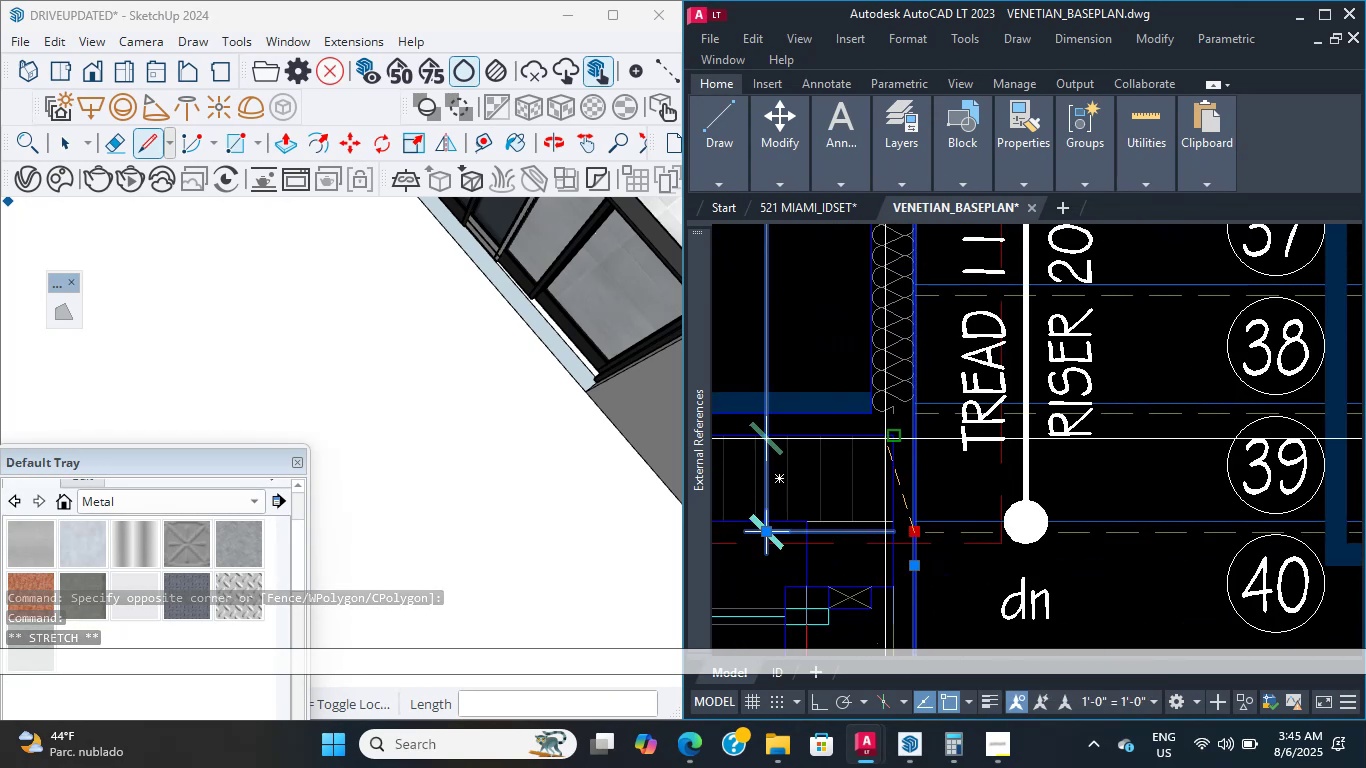 
left_click([890, 439])
 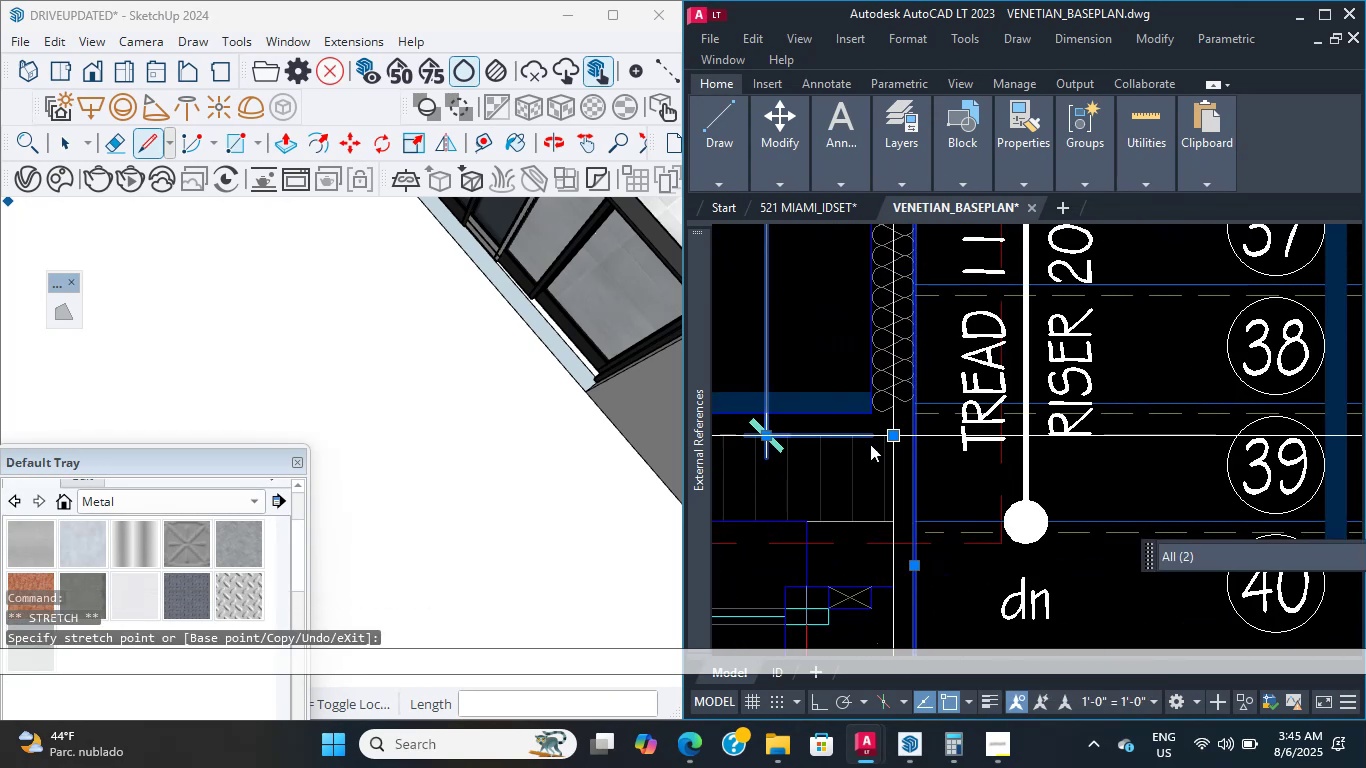 
scroll: coordinate [835, 457], scroll_direction: down, amount: 3.0
 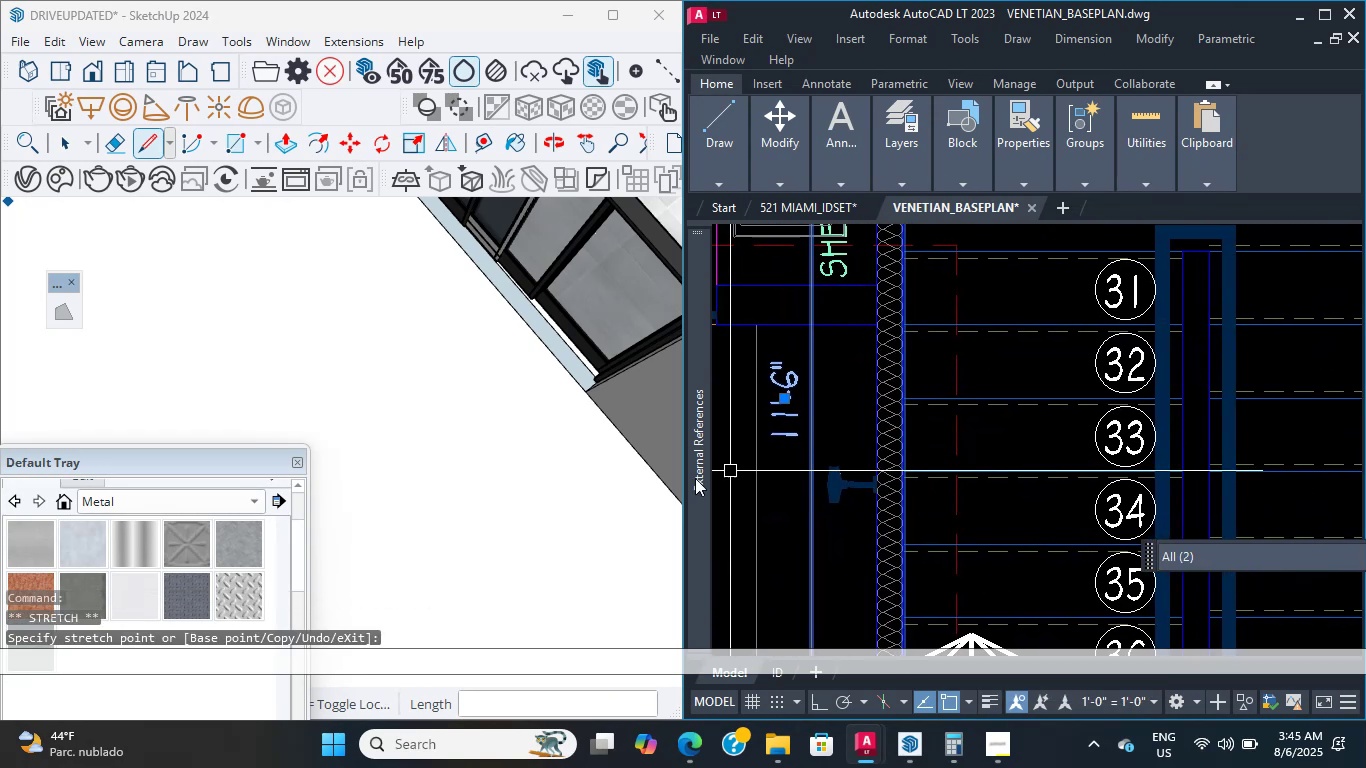 
scroll: coordinate [766, 440], scroll_direction: up, amount: 1.0
 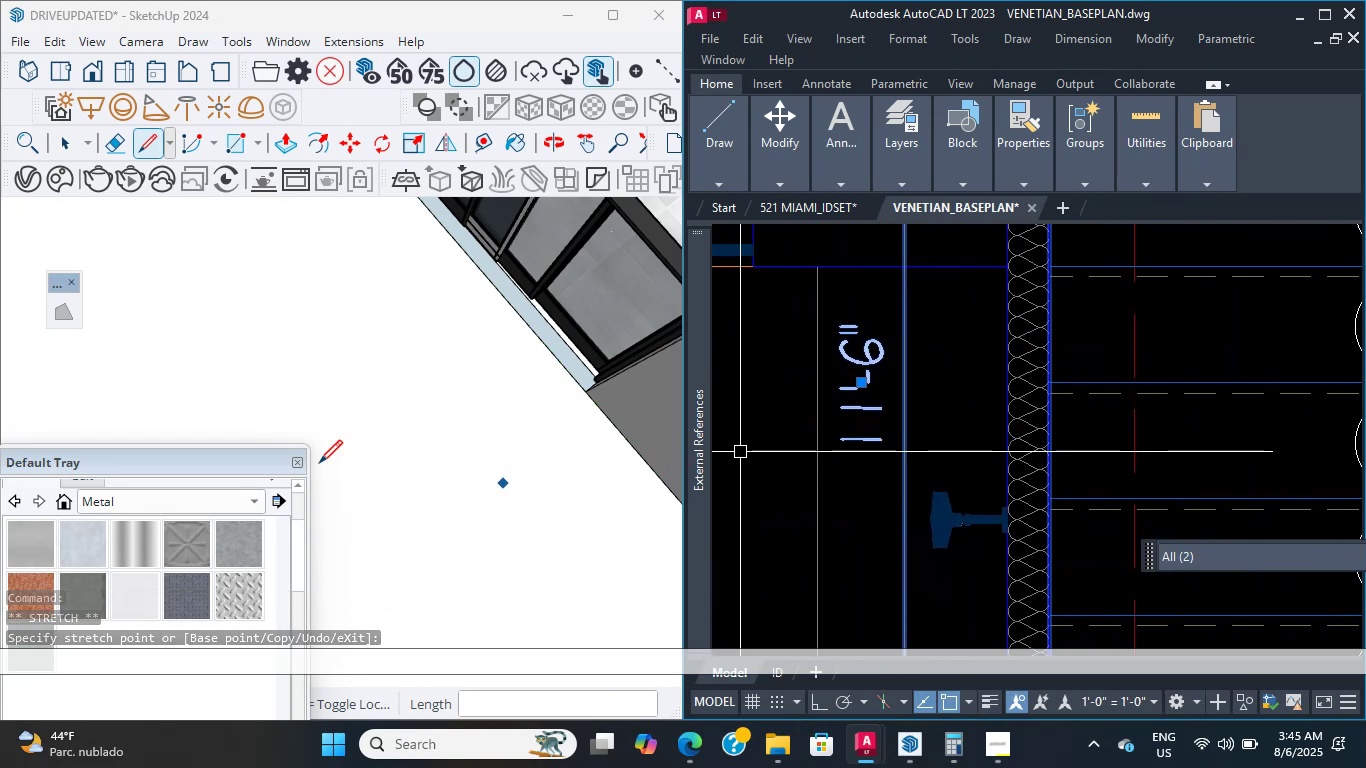 
key(Escape)
 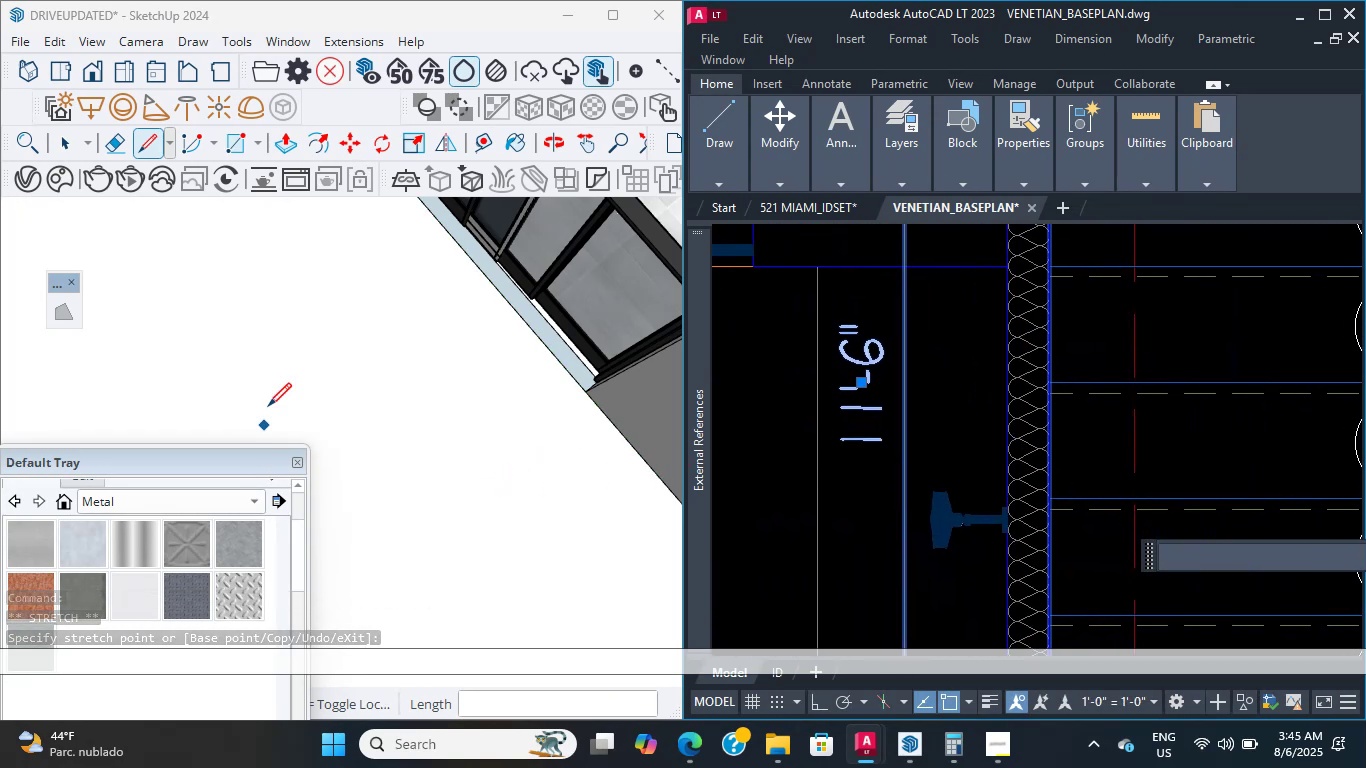 
scroll: coordinate [286, 388], scroll_direction: down, amount: 9.0
 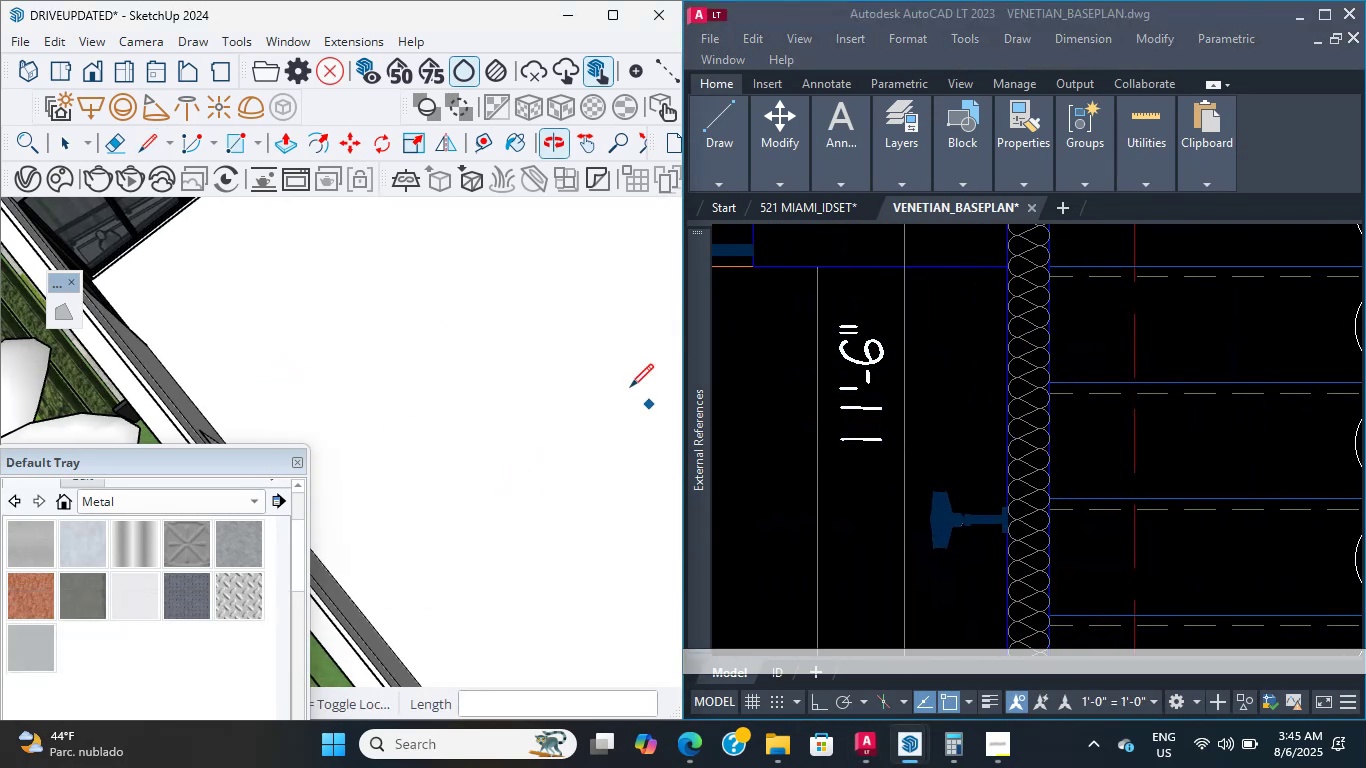 
hold_key(key=ShiftLeft, duration=0.64)
 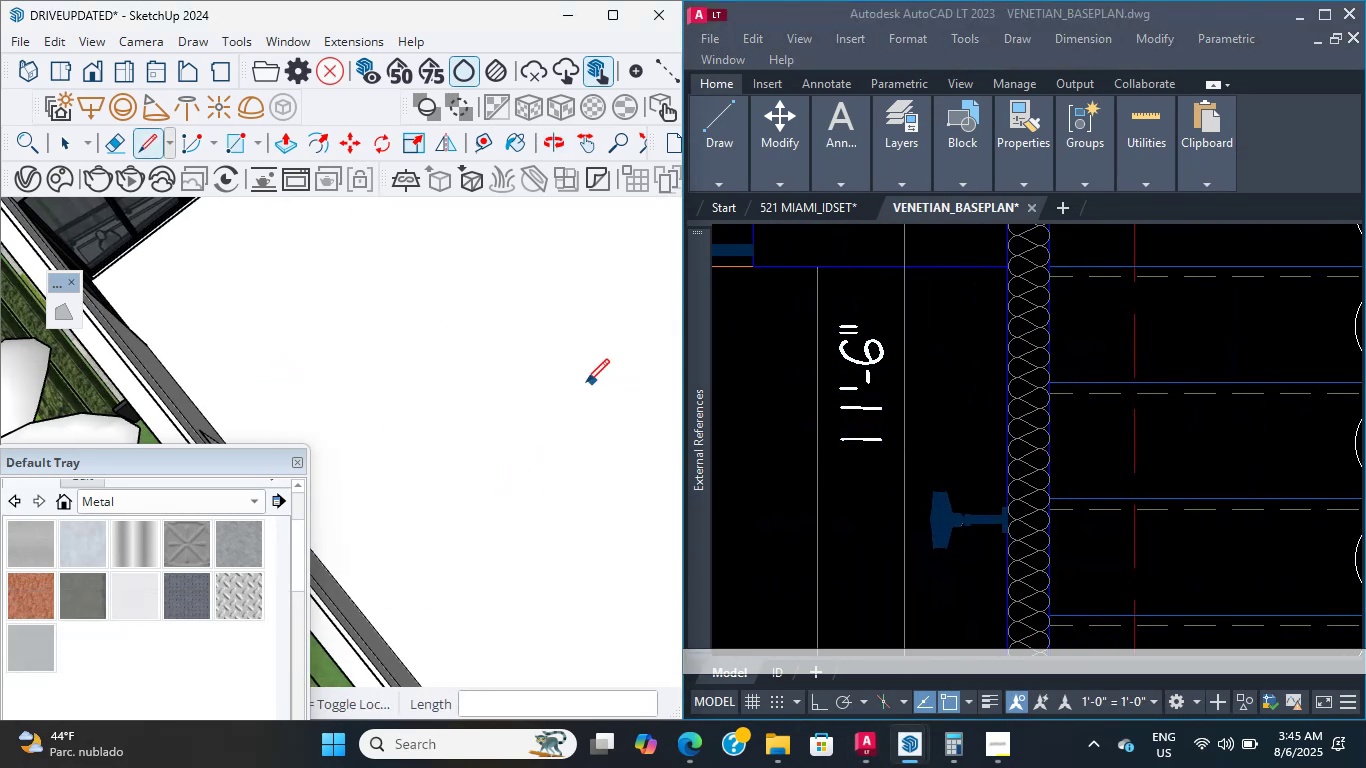 
hold_key(key=ShiftLeft, duration=0.43)
scroll: coordinate [402, 404], scroll_direction: down, amount: 1.0
 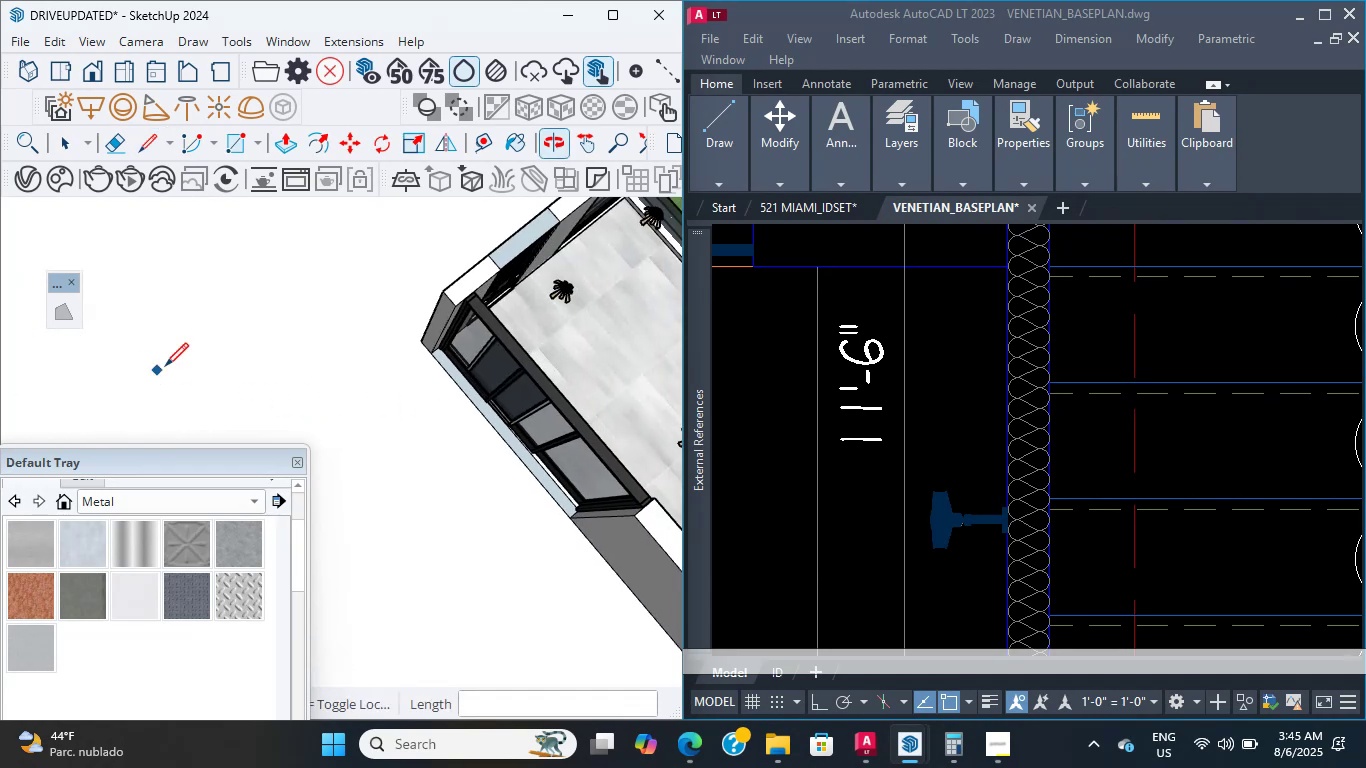 
scroll: coordinate [447, 354], scroll_direction: up, amount: 5.0
 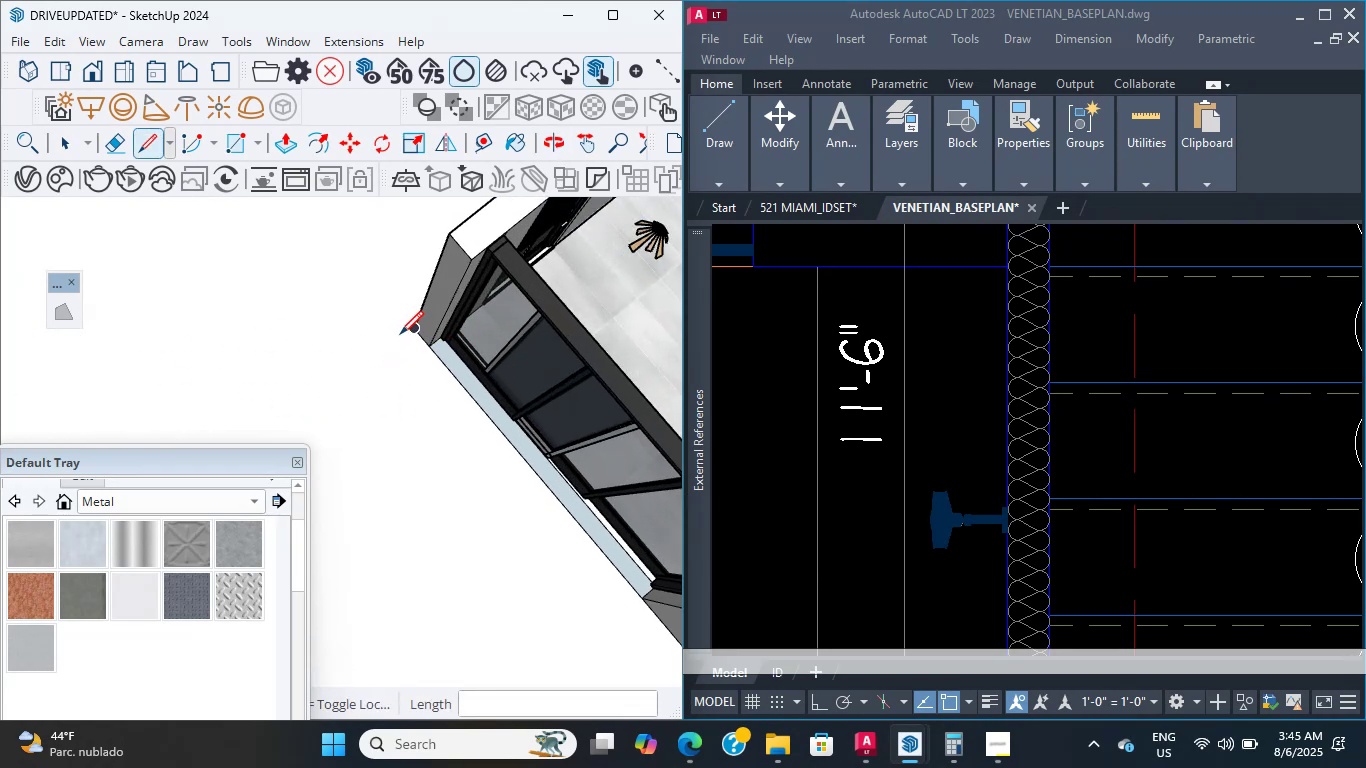 
left_click([402, 332])
 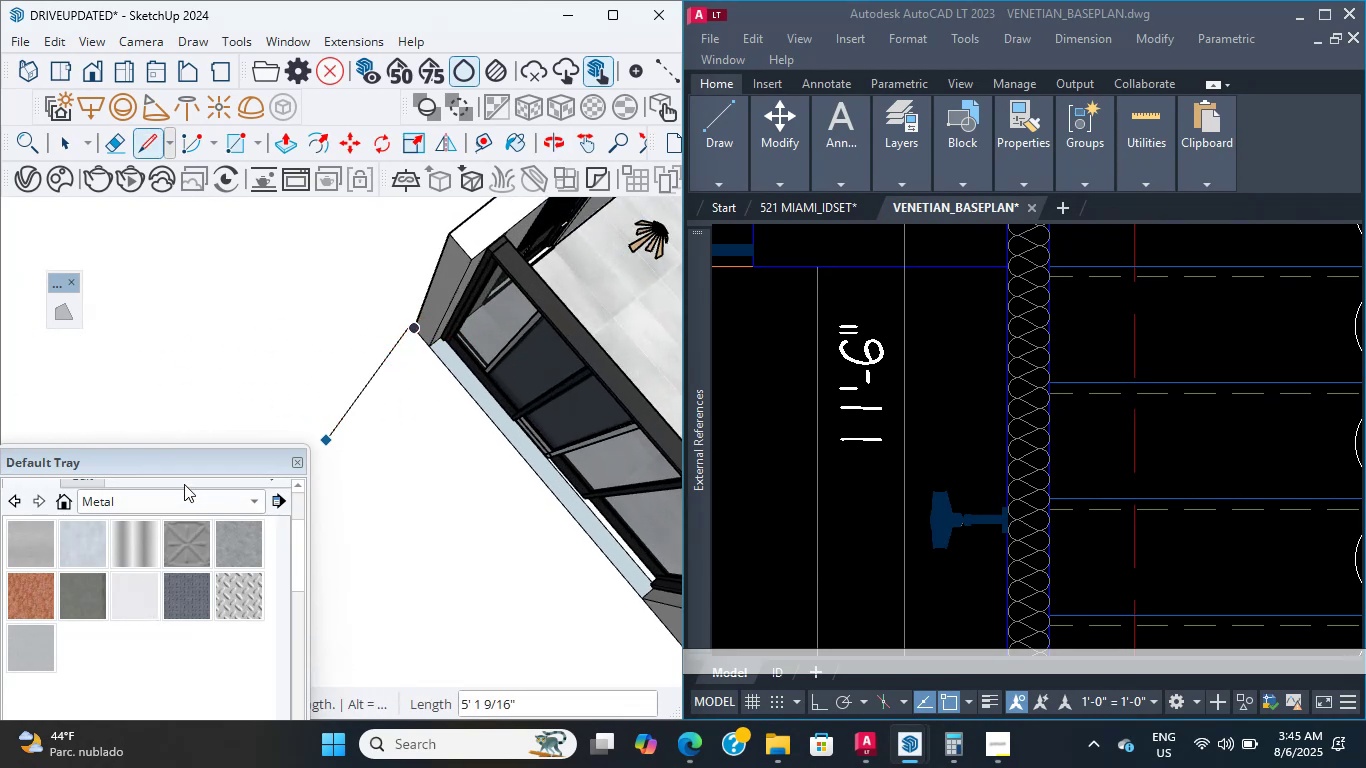 
hold_key(key=ShiftLeft, duration=0.46)
scroll: coordinate [196, 405], scroll_direction: down, amount: 4.0
 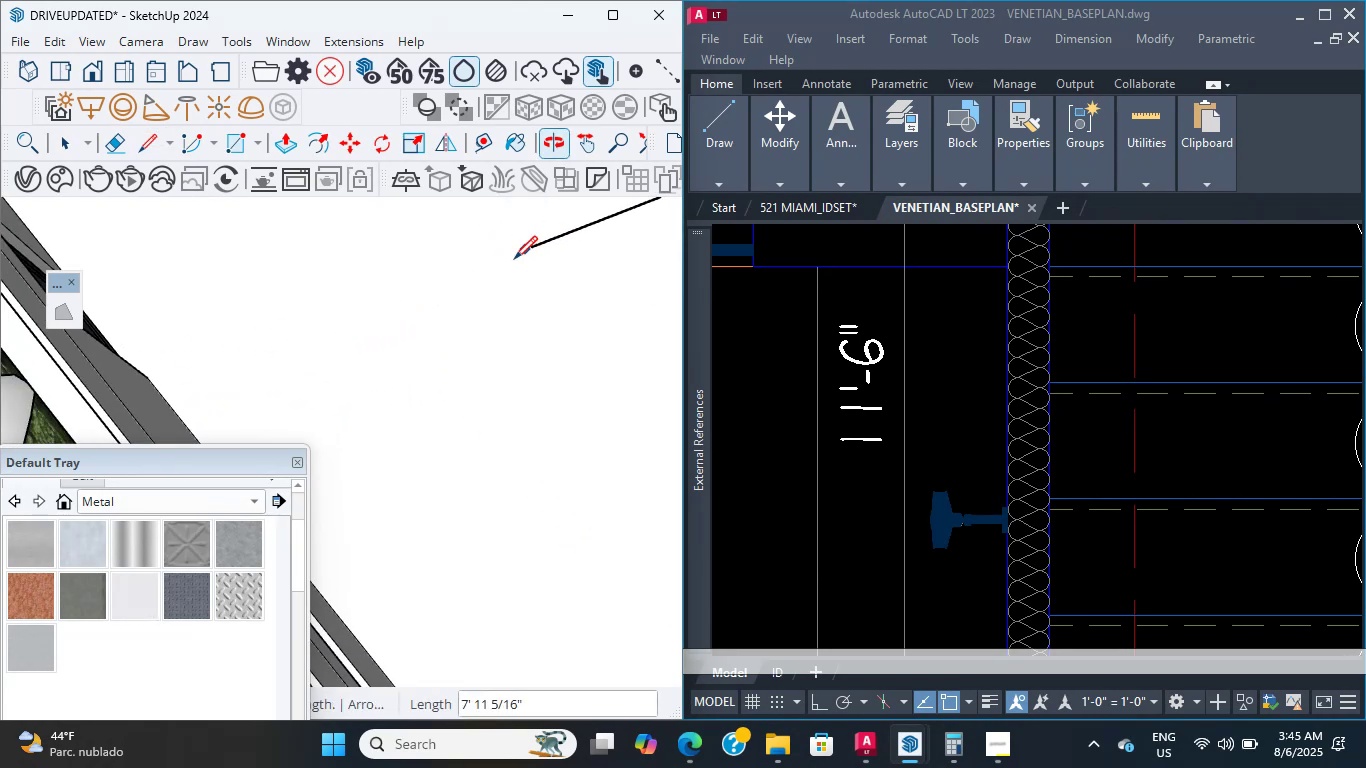 
hold_key(key=ShiftLeft, duration=0.31)
scroll: coordinate [369, 420], scroll_direction: down, amount: 3.0
 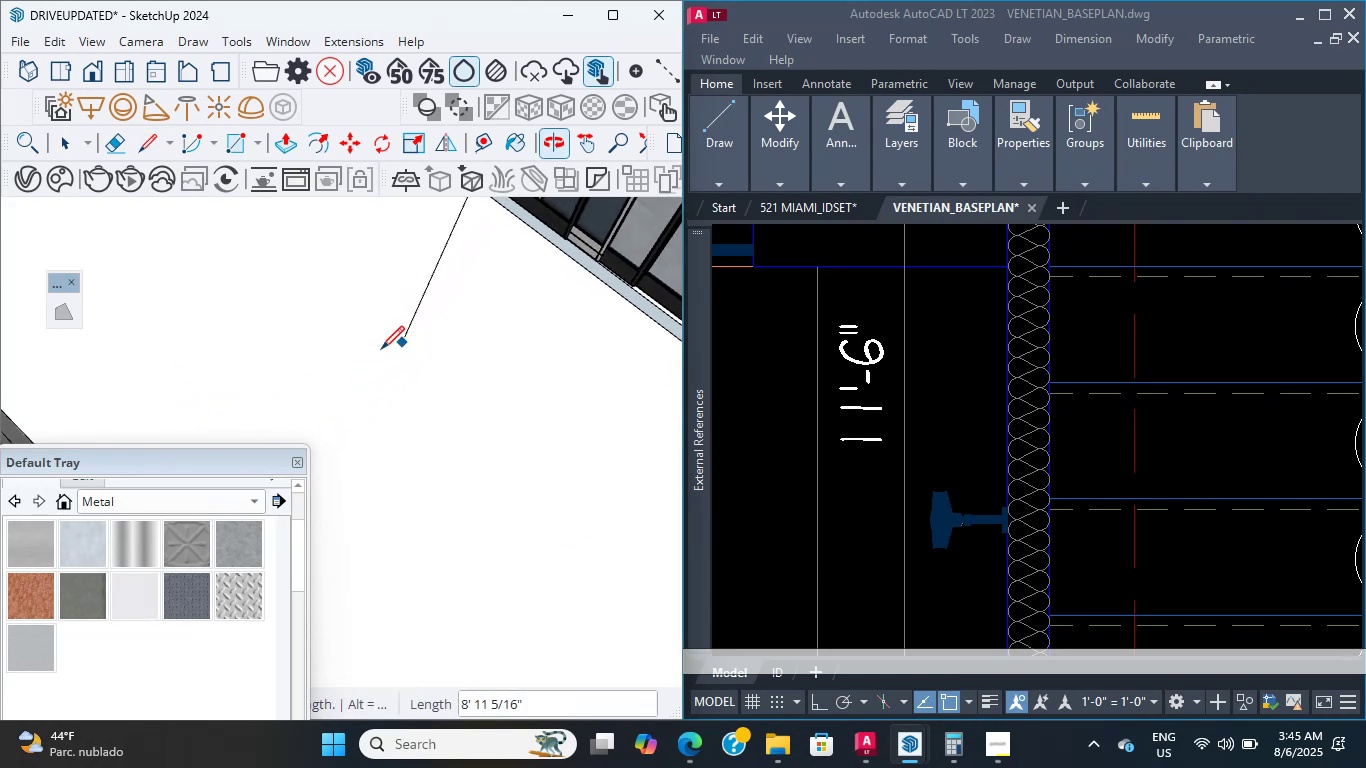 
hold_key(key=ShiftLeft, duration=0.59)
scroll: coordinate [211, 390], scroll_direction: down, amount: 2.0
 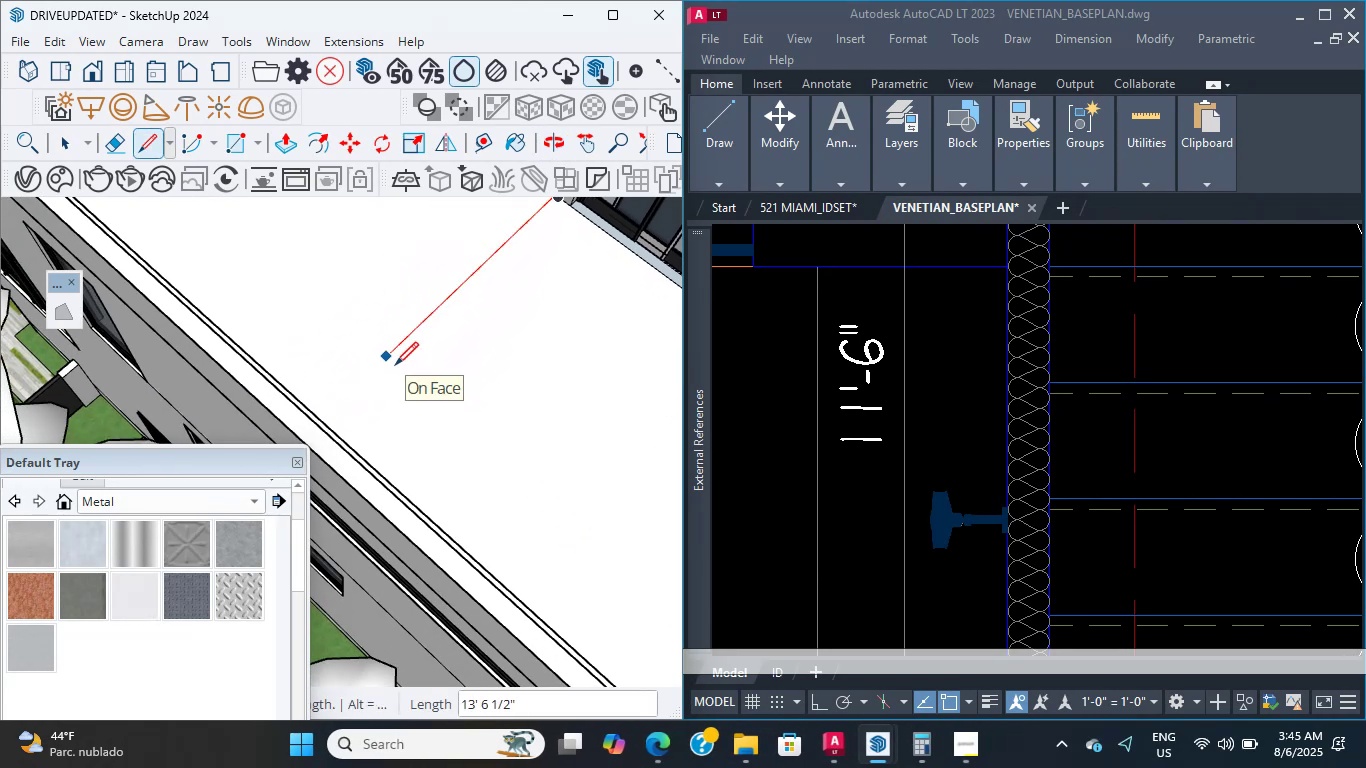 
key(Numpad1)
 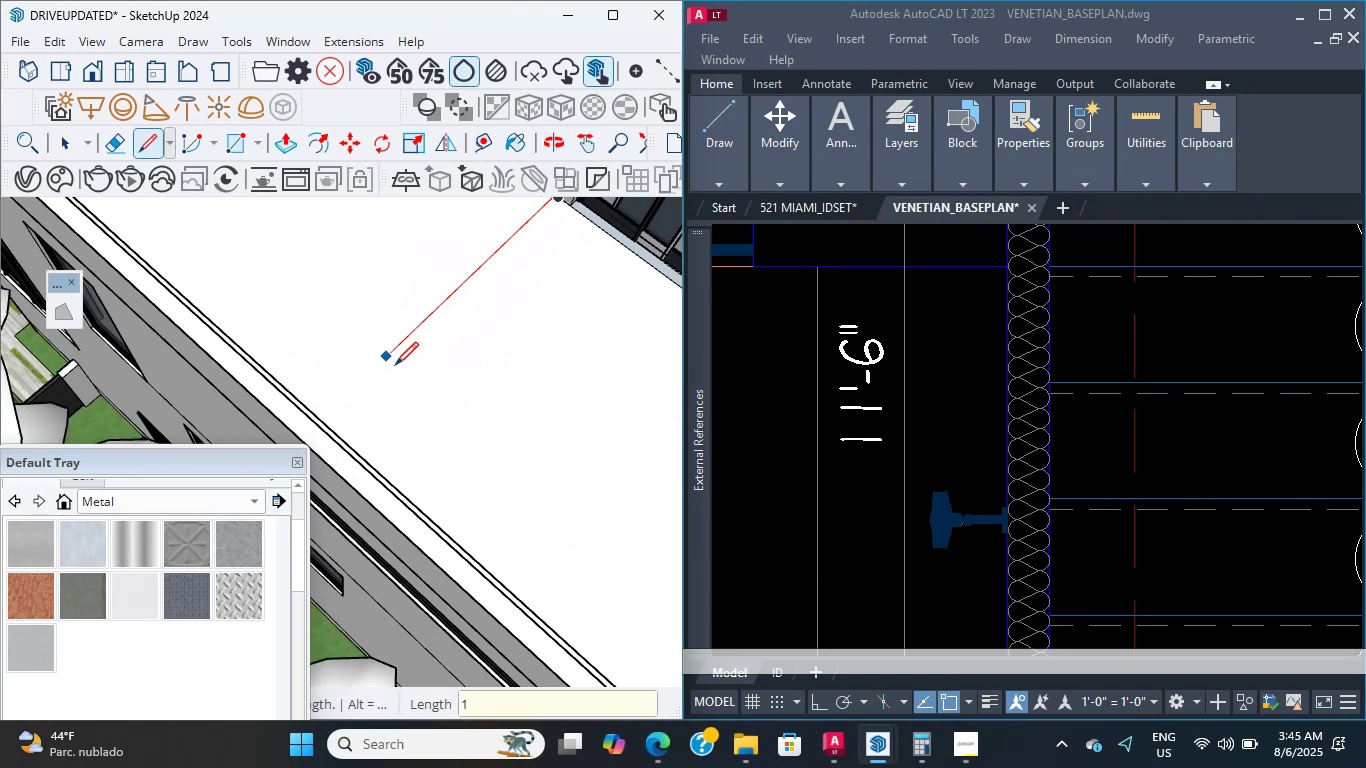 
key(Numpad1)
 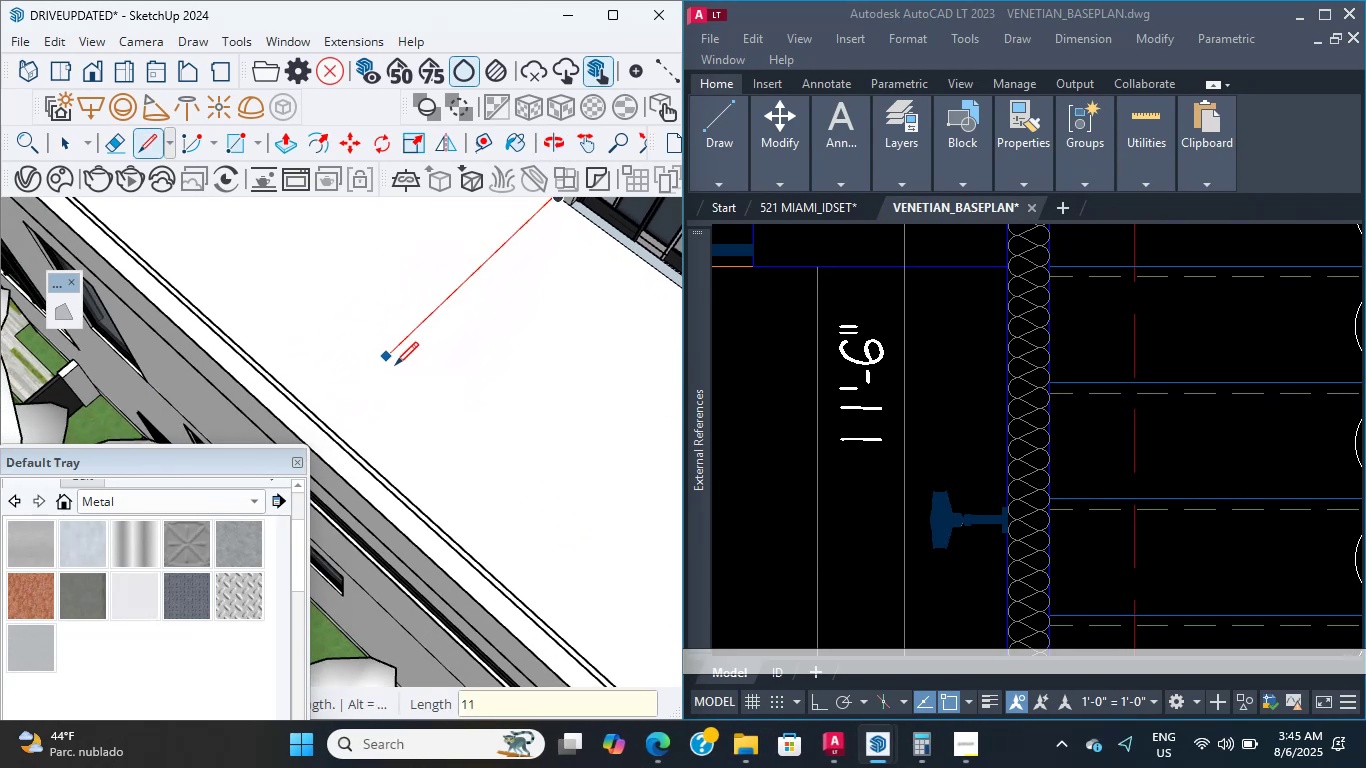 
key(Minus)
 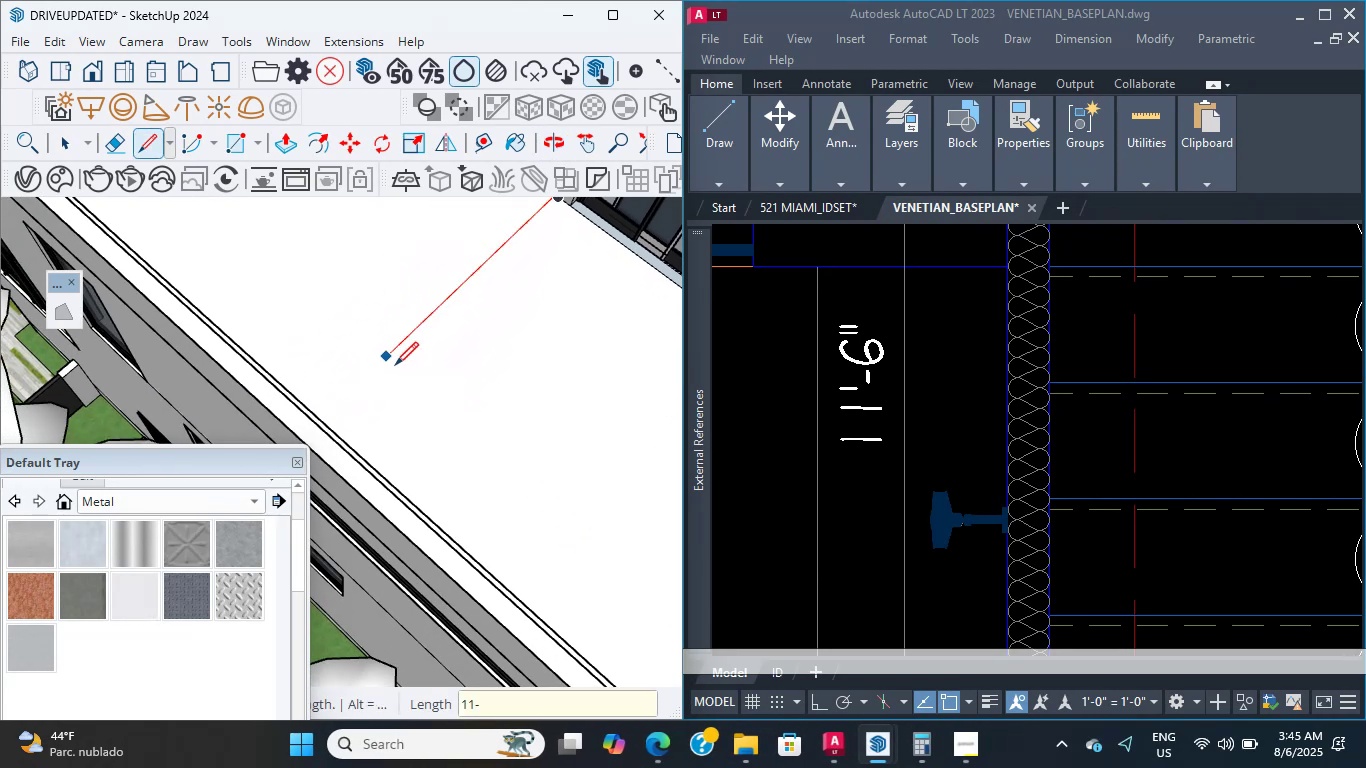 
key(NumpadSubtract)
 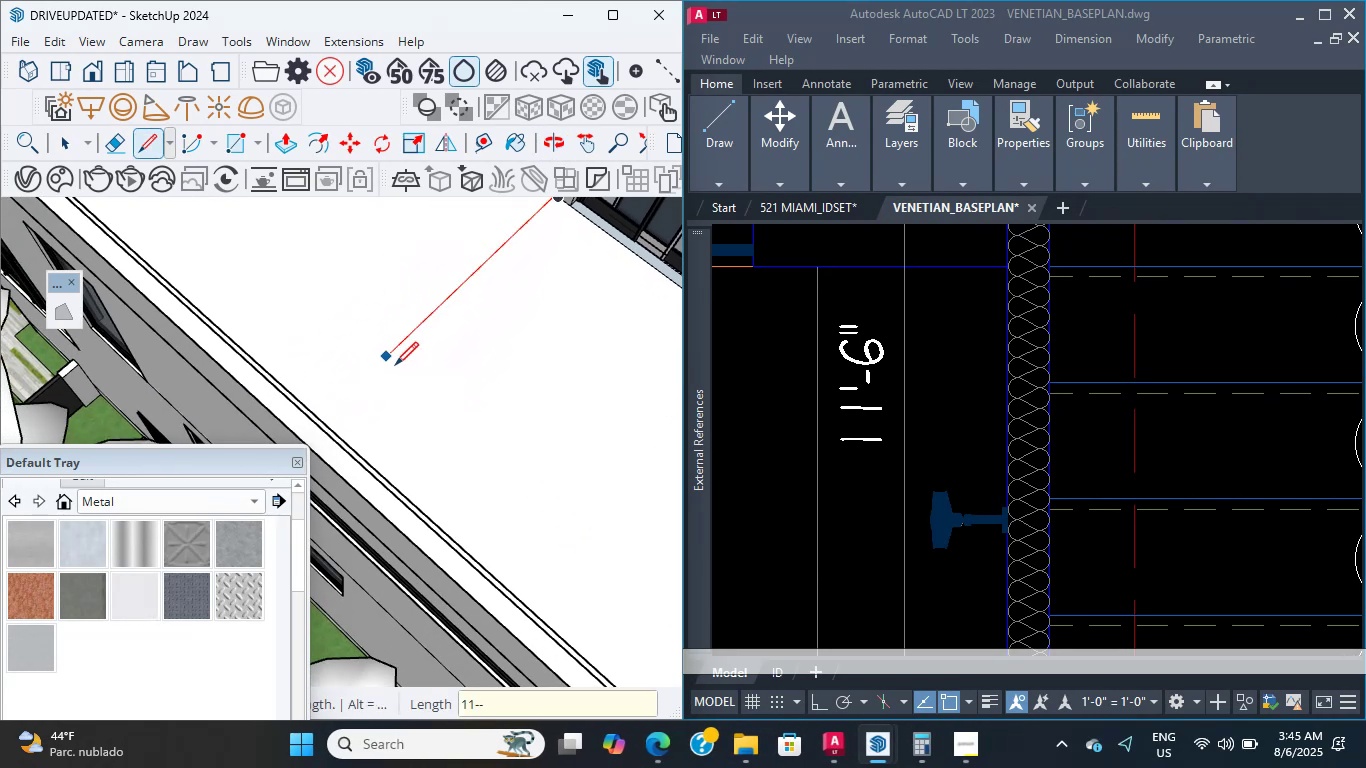 
key(Numpad6)
 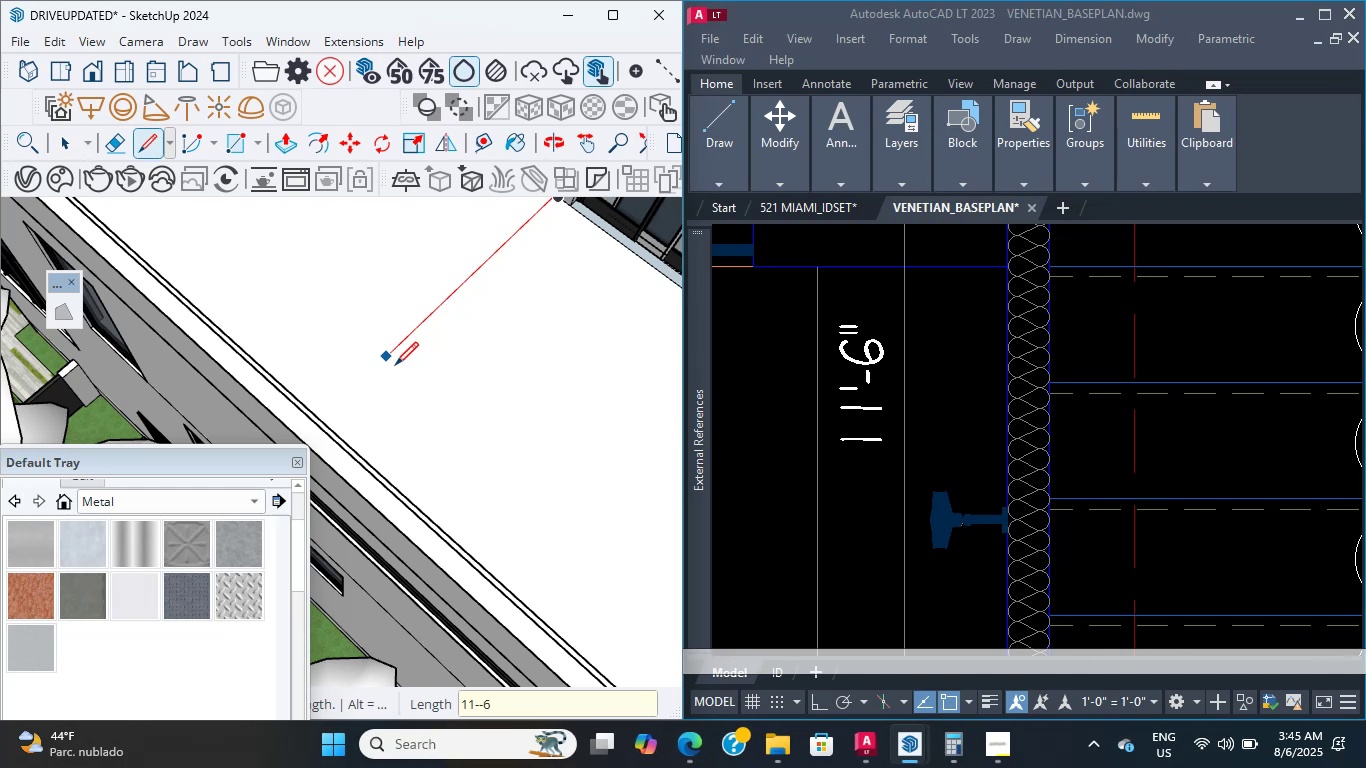 
key(Escape)
 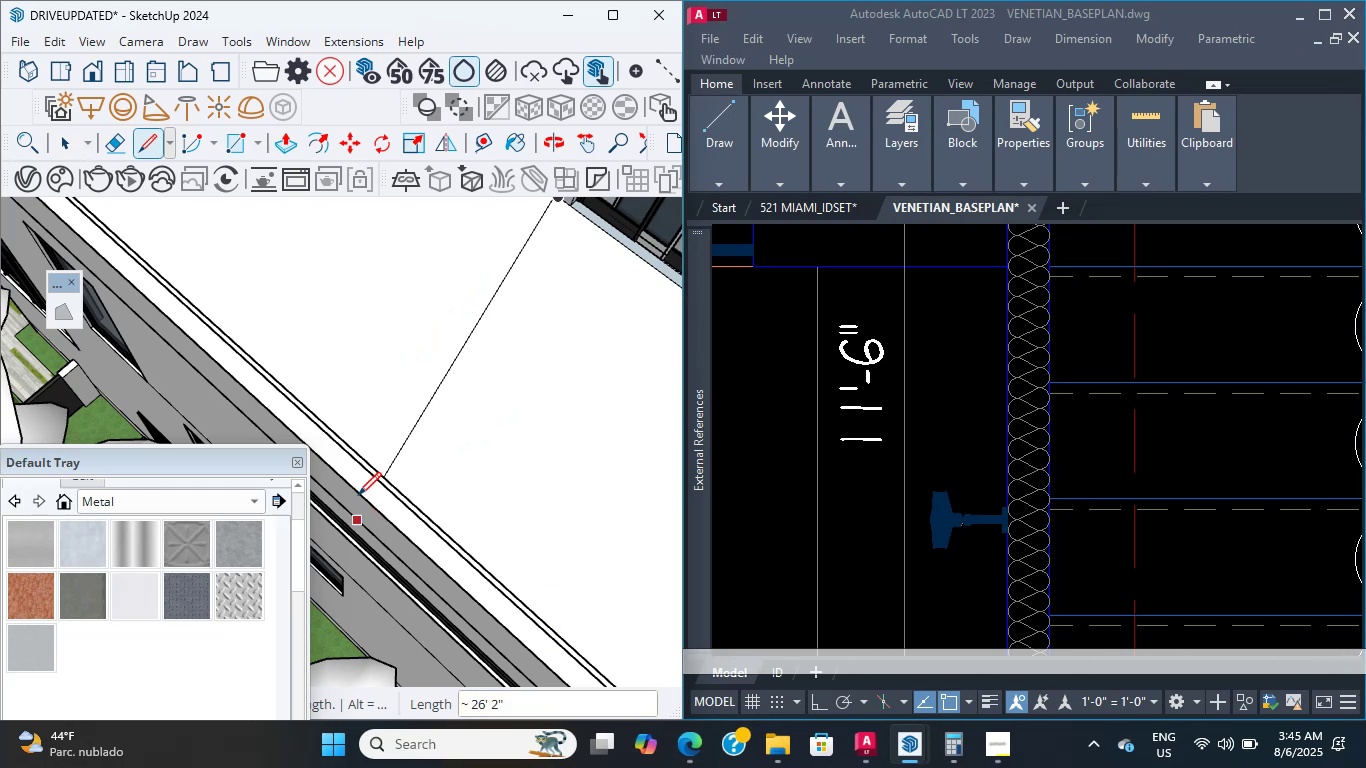 
hold_key(key=ShiftLeft, duration=0.88)
 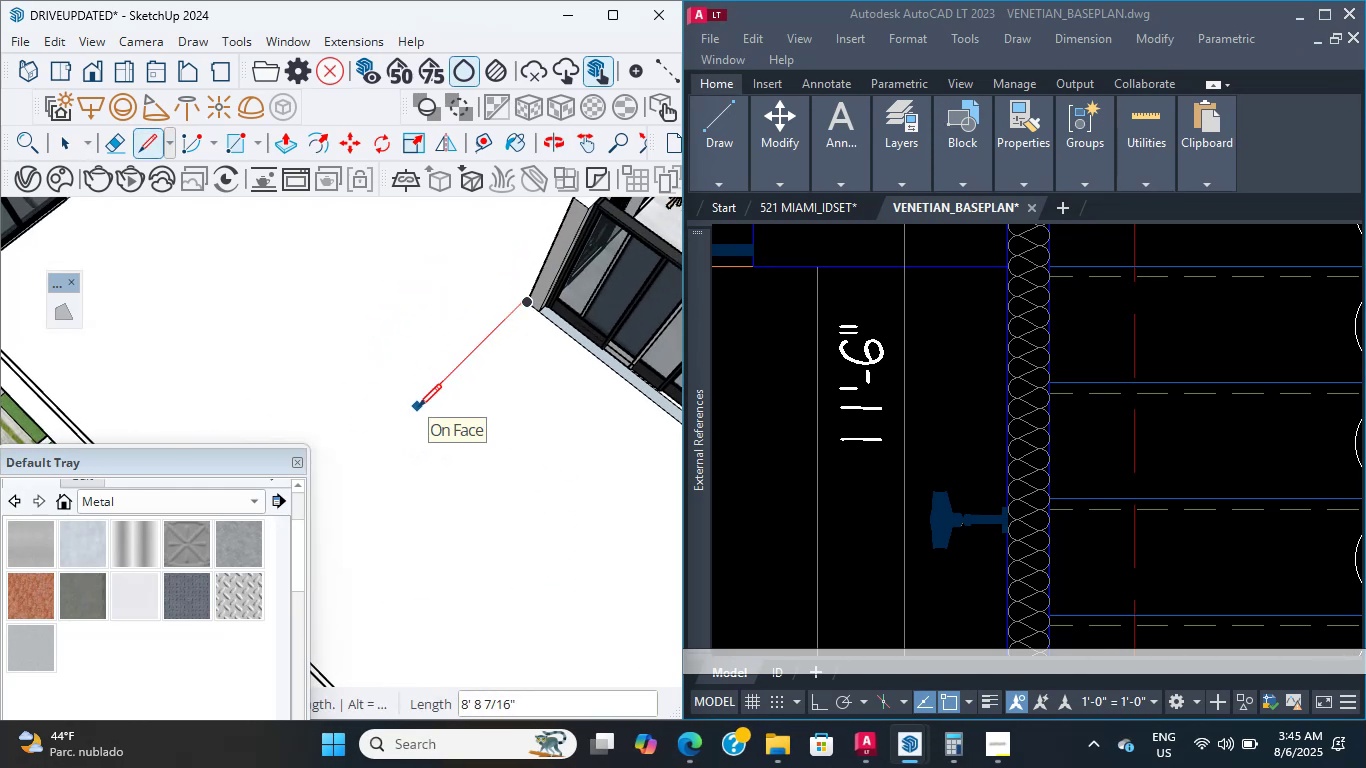 
hold_key(key=Numpad1, duration=0.33)
 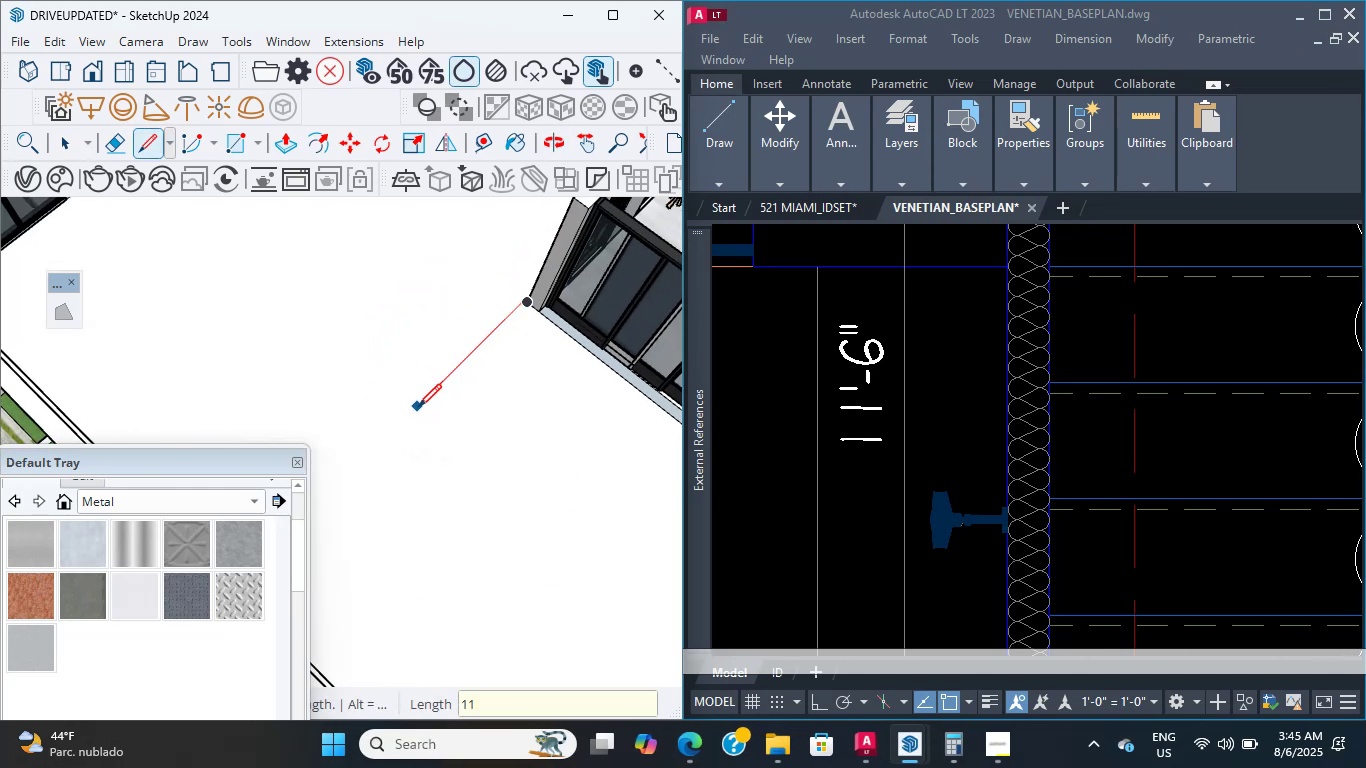 
key(Minus)
 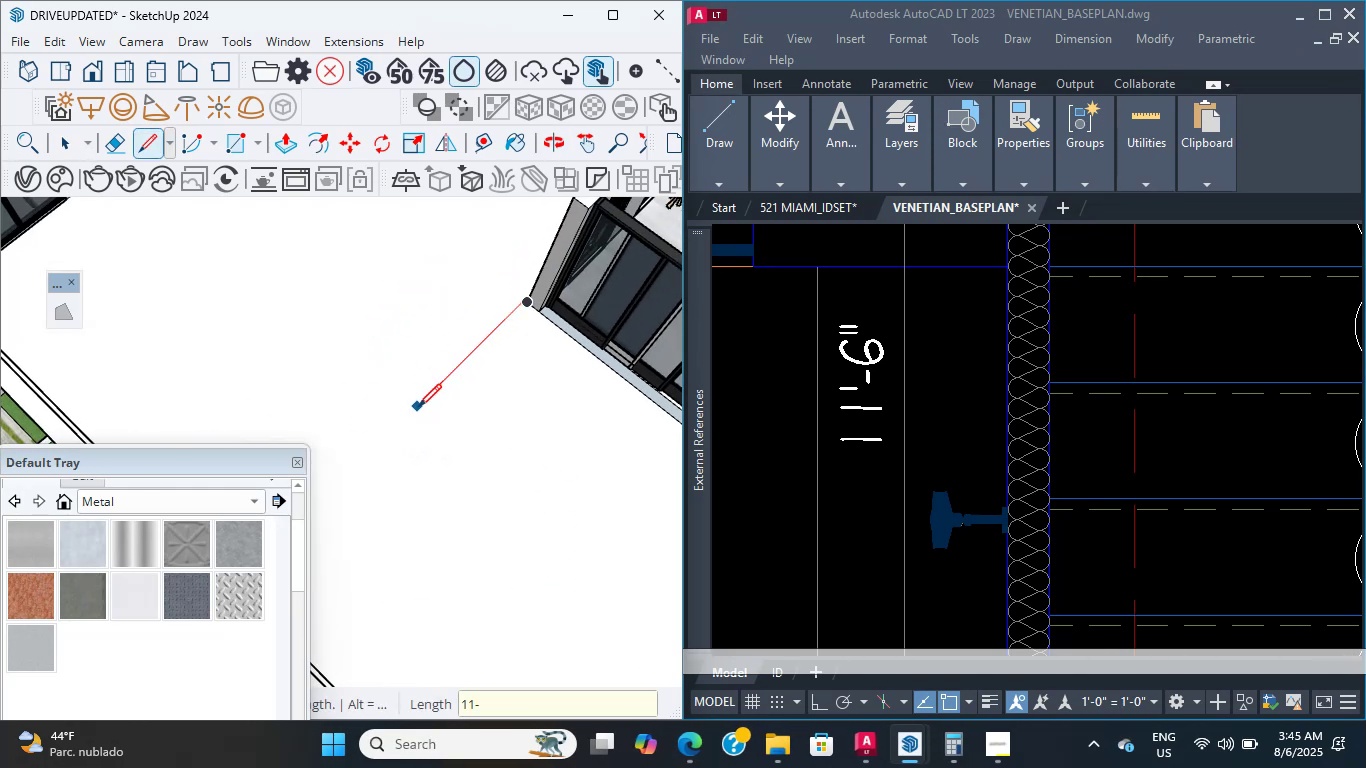 
key(Backspace)
 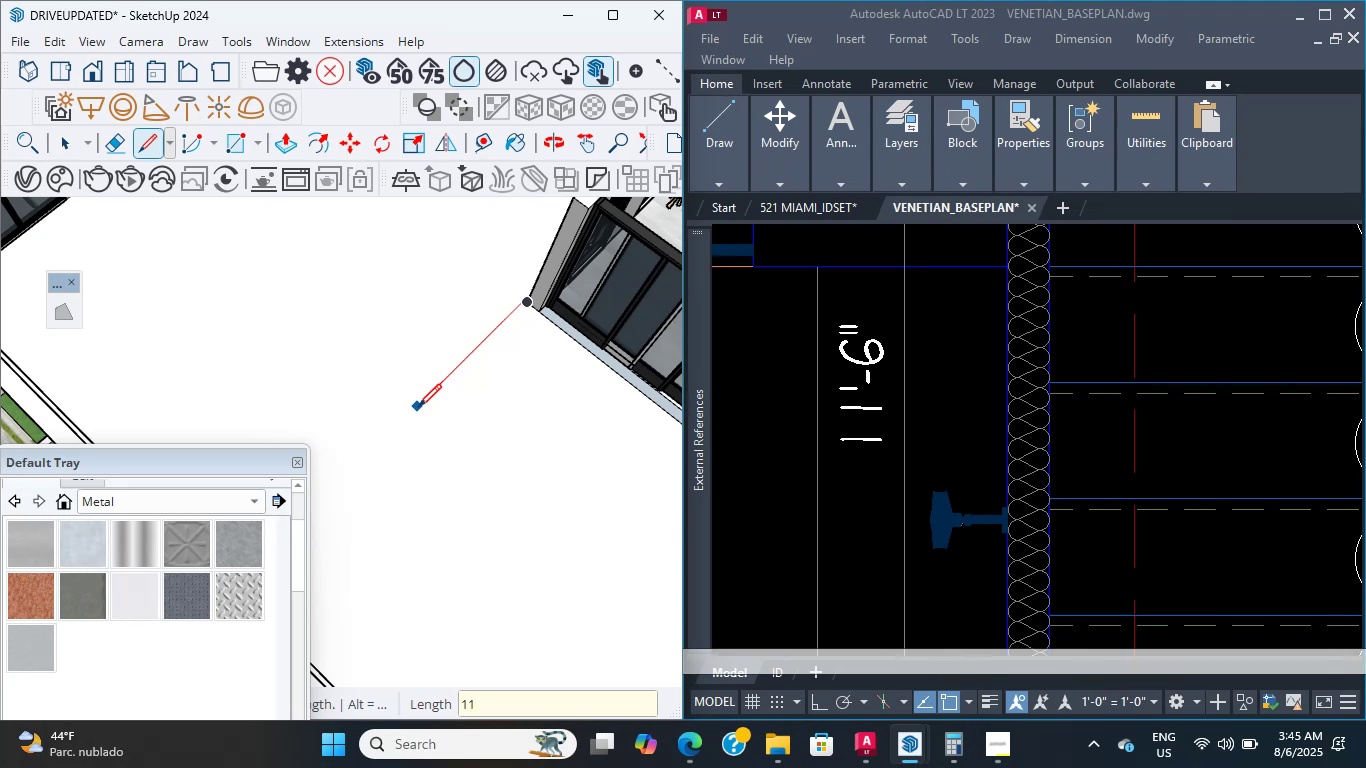 
hold_key(key=Backspace, duration=0.62)
 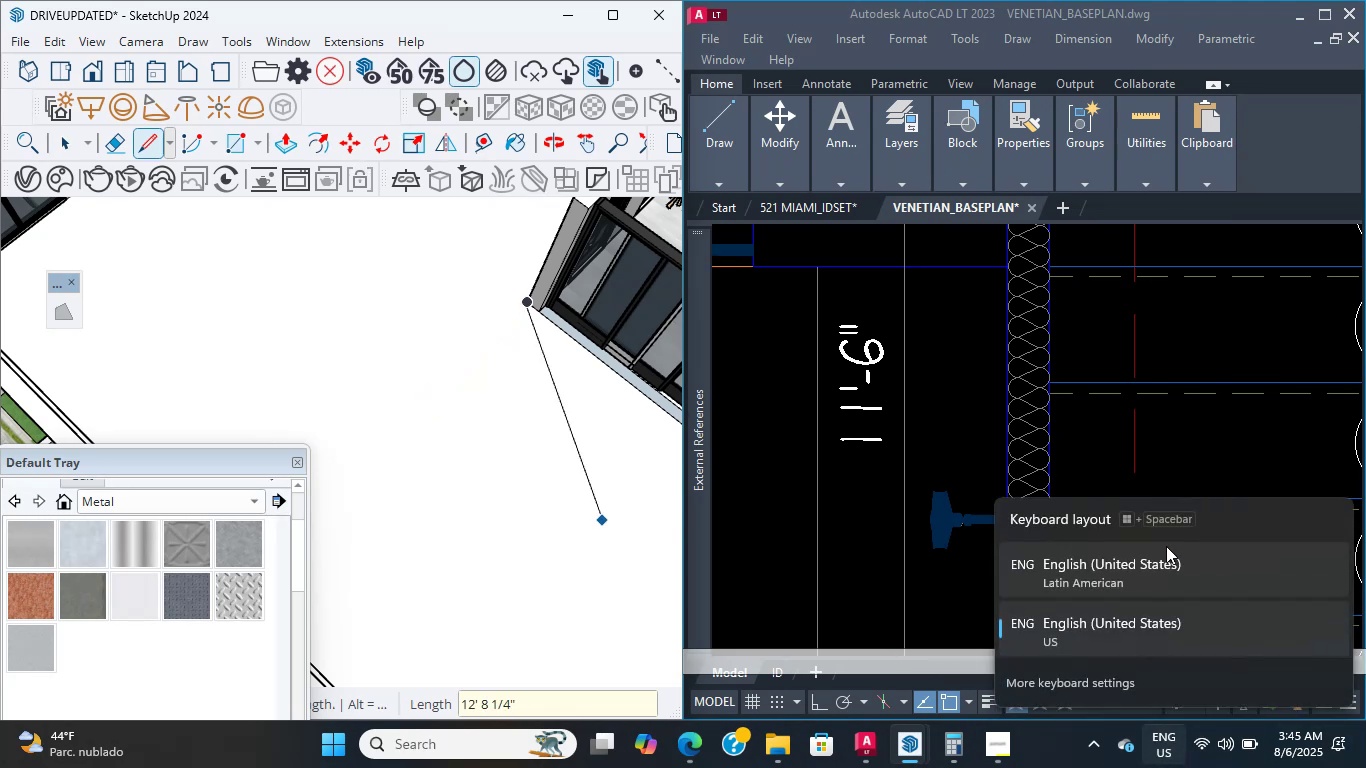 
left_click([1130, 578])
 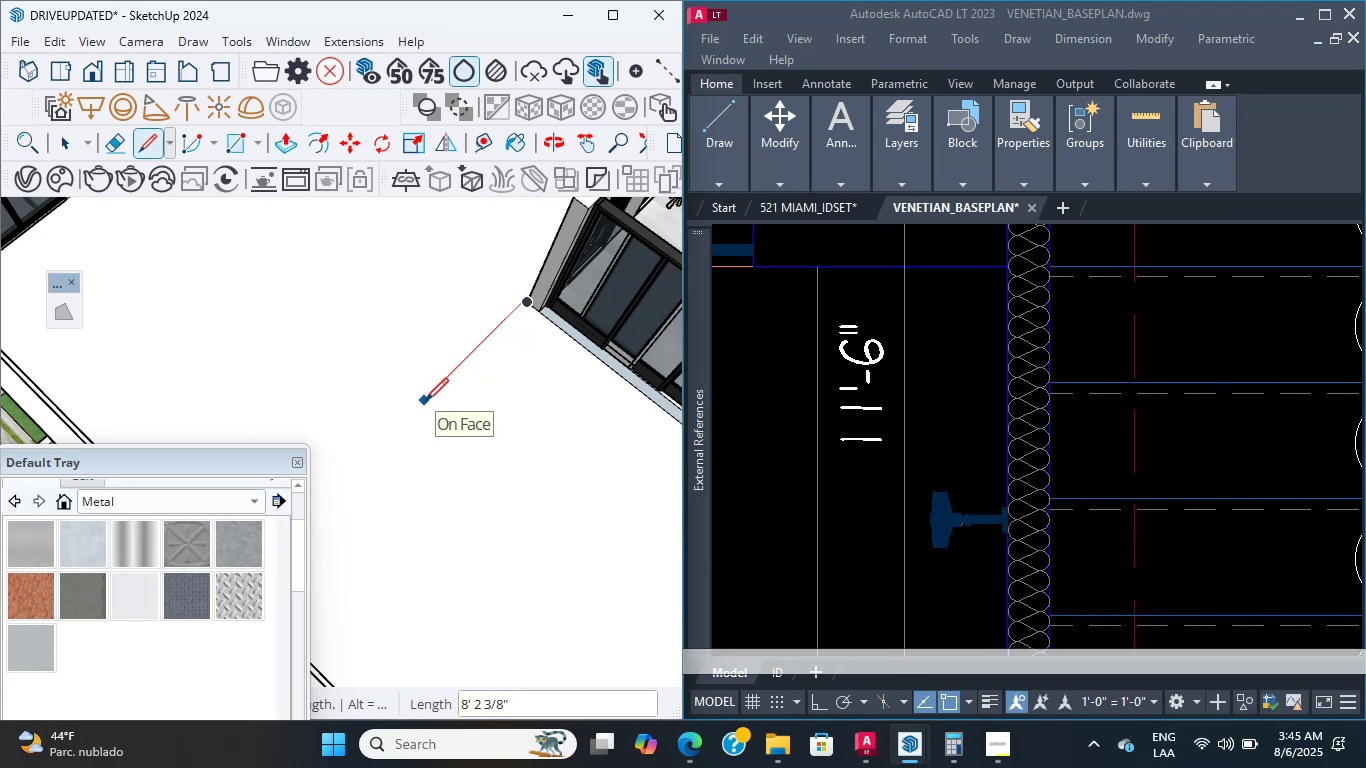 
key(Numpad1)
 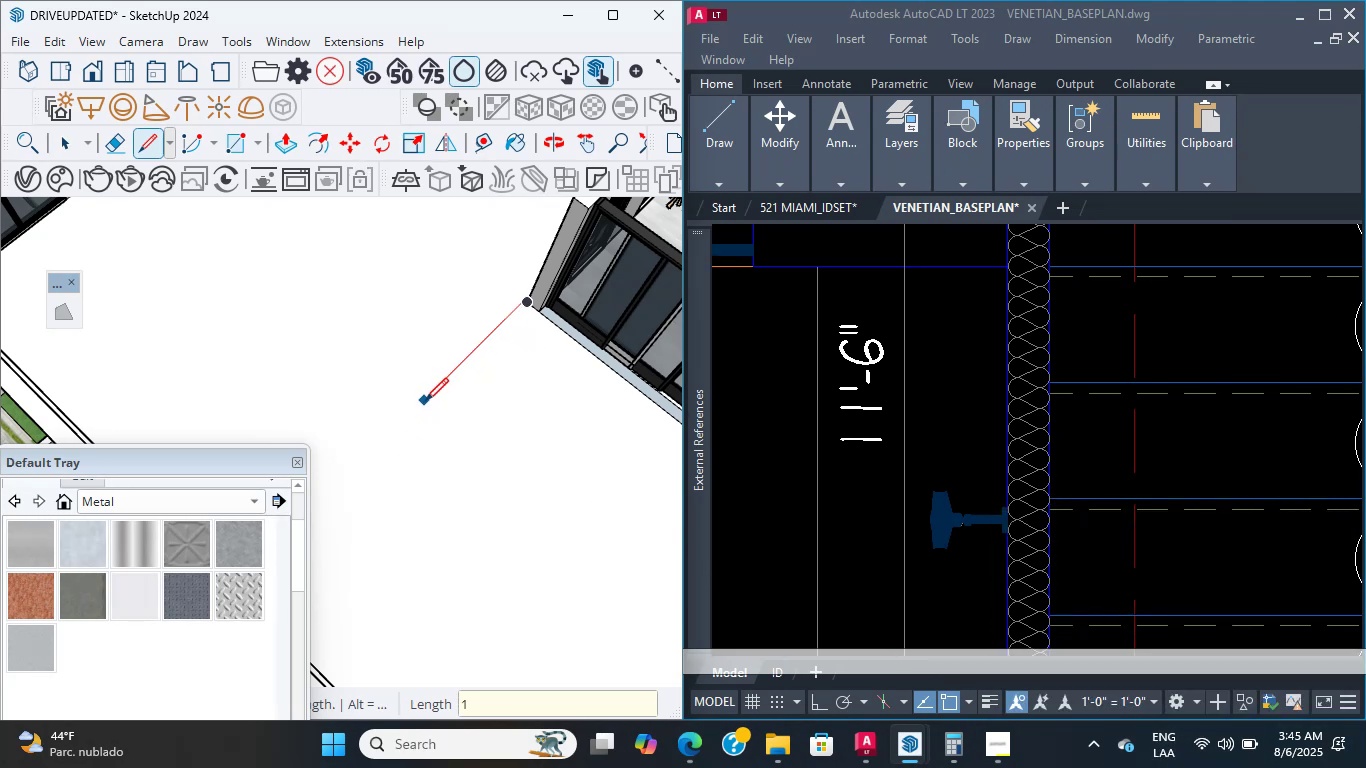 
key(Numpad1)
 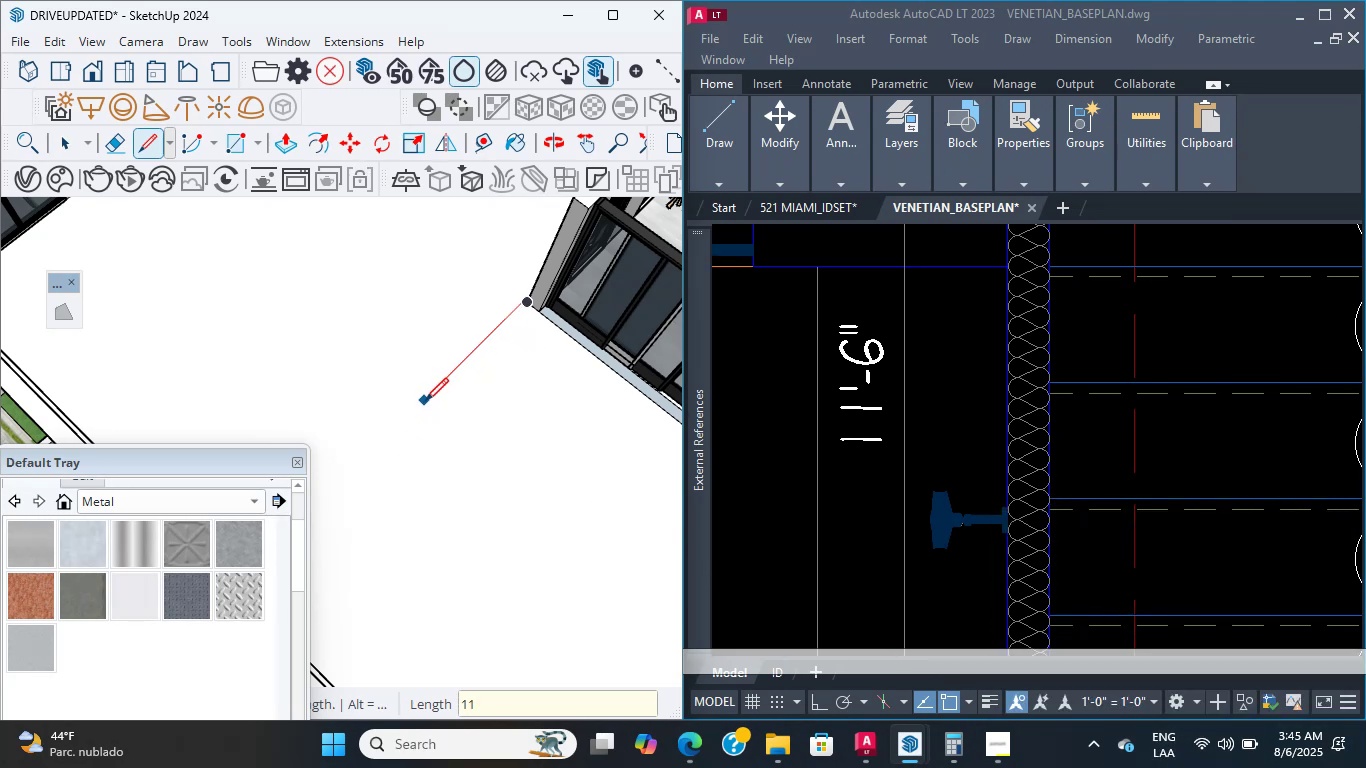 
key(BracketLeft)
 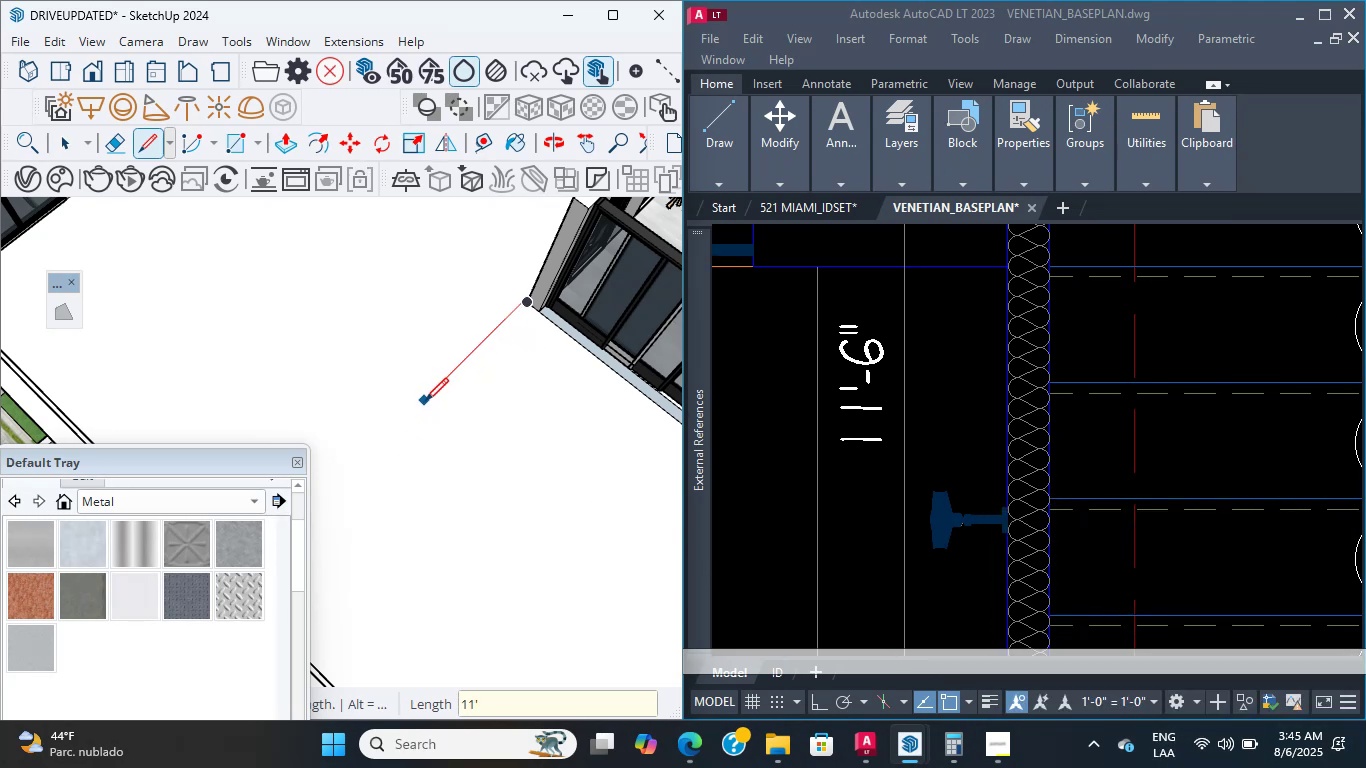 
key(NumpadSubtract)
 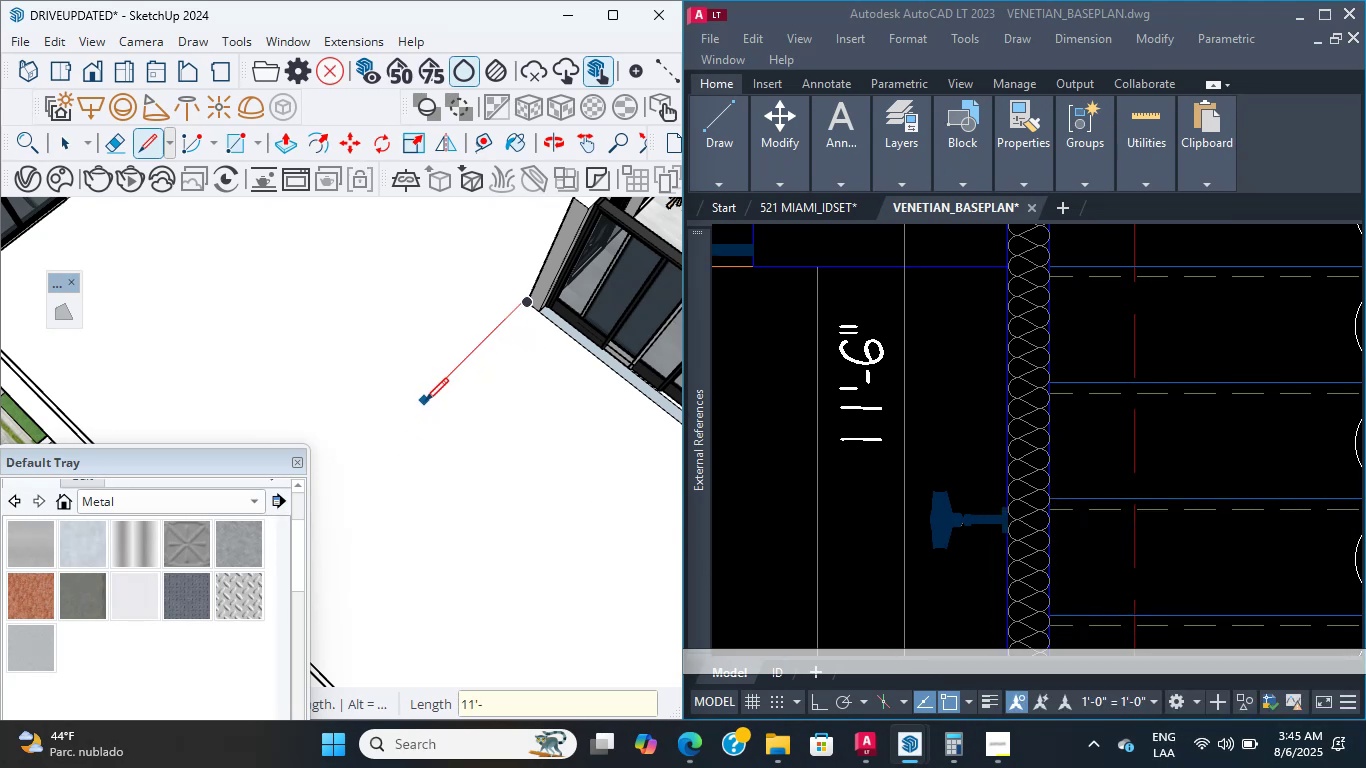 
key(Numpad9)
 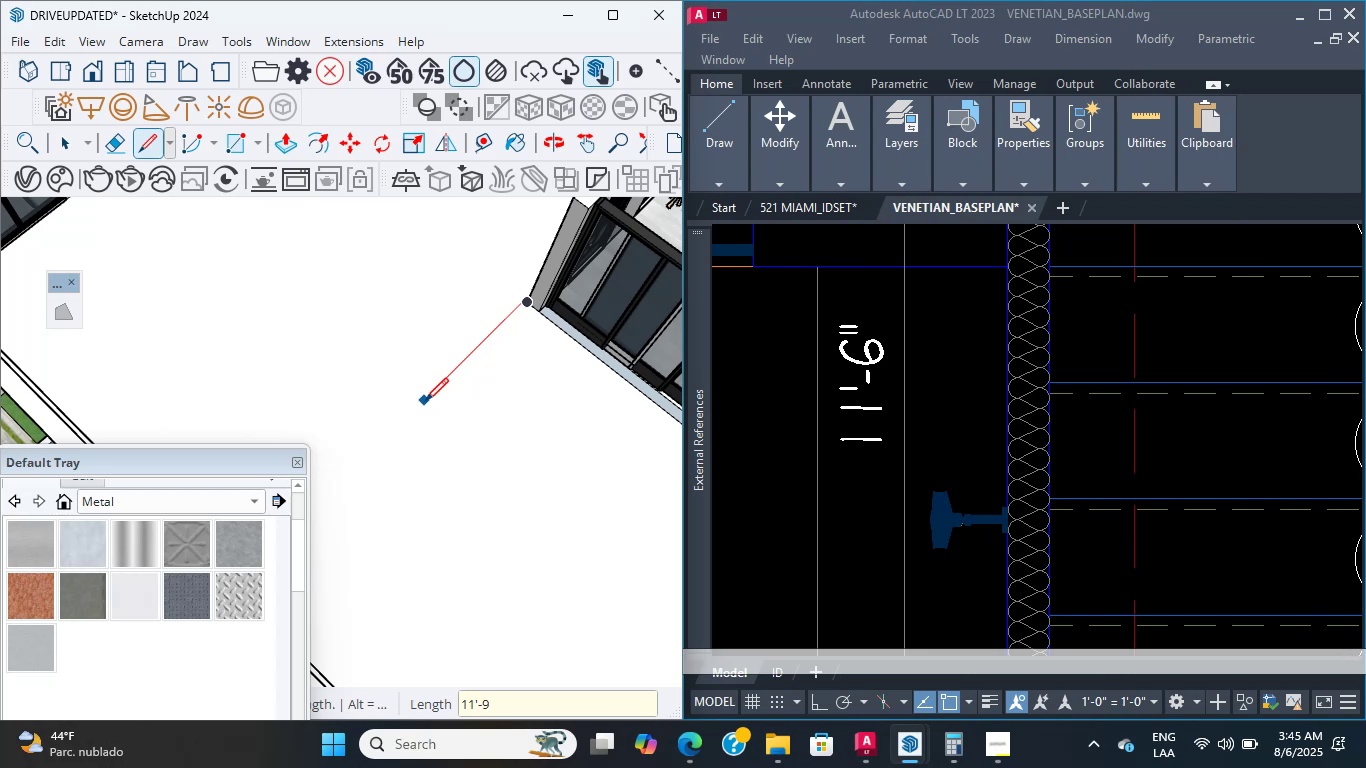 
key(BracketRight)
 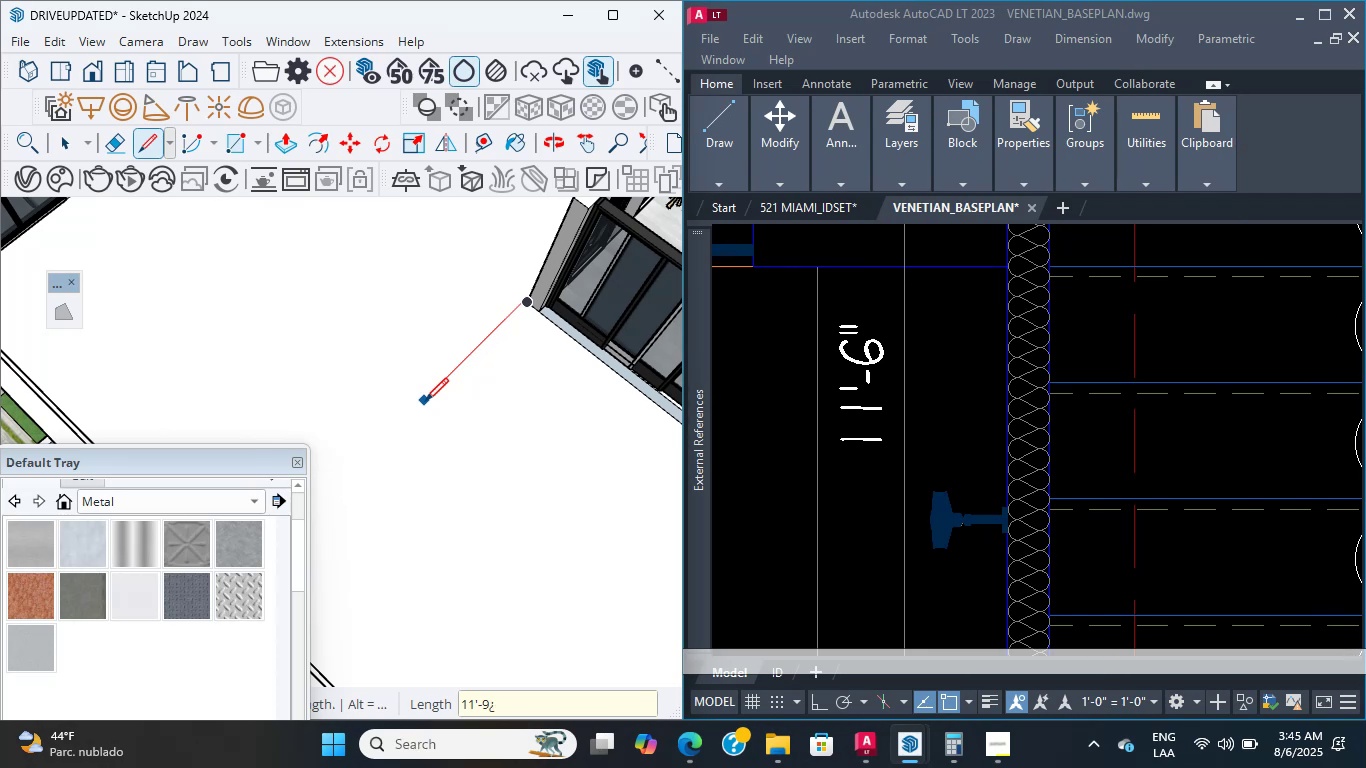 
key(Numpad6)
 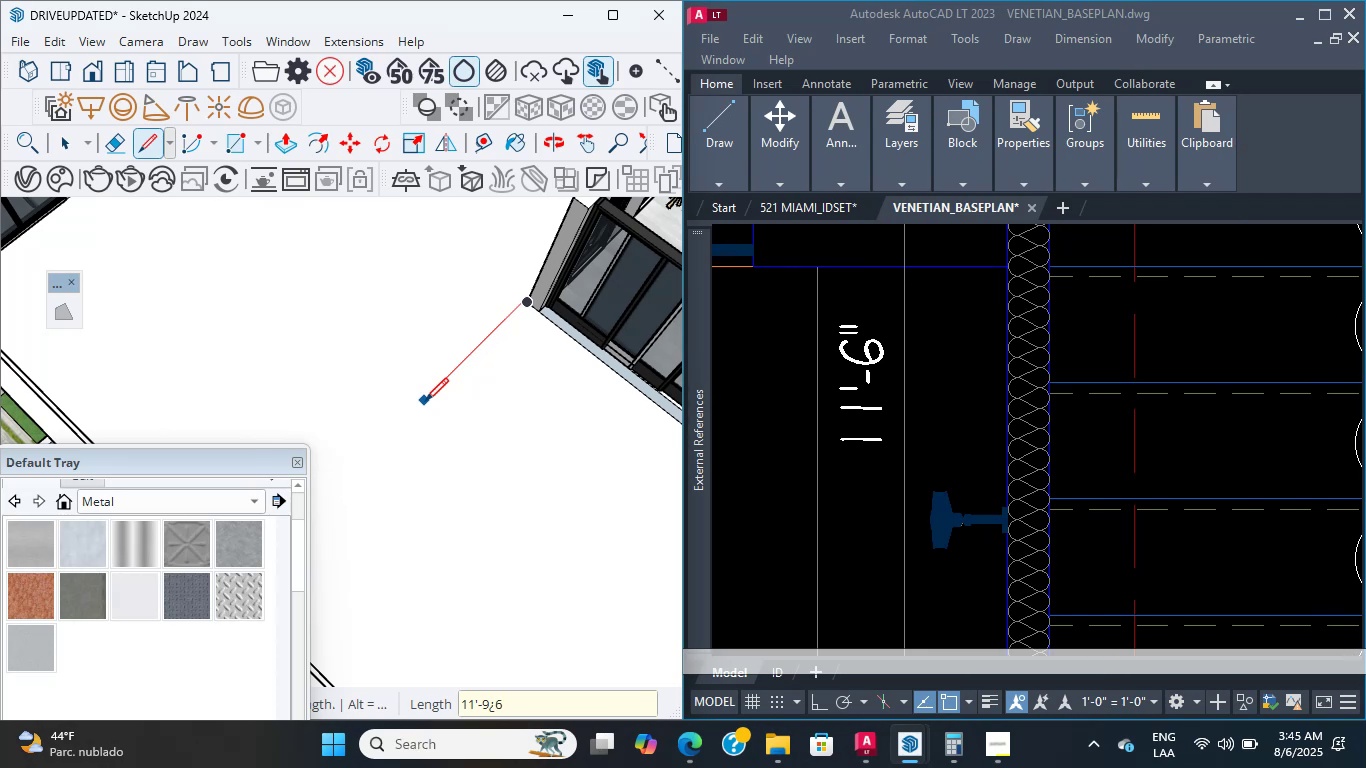 
key(Backspace)
 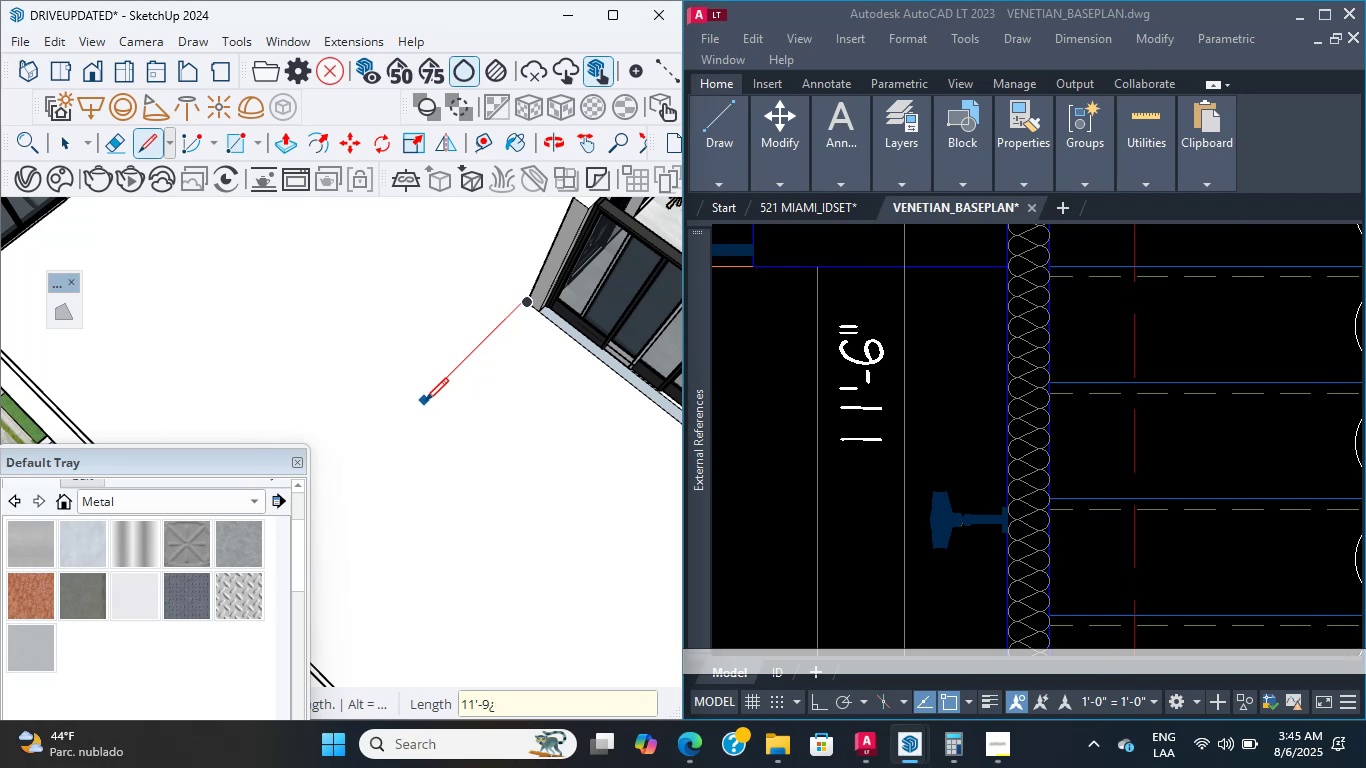 
key(Backspace)
 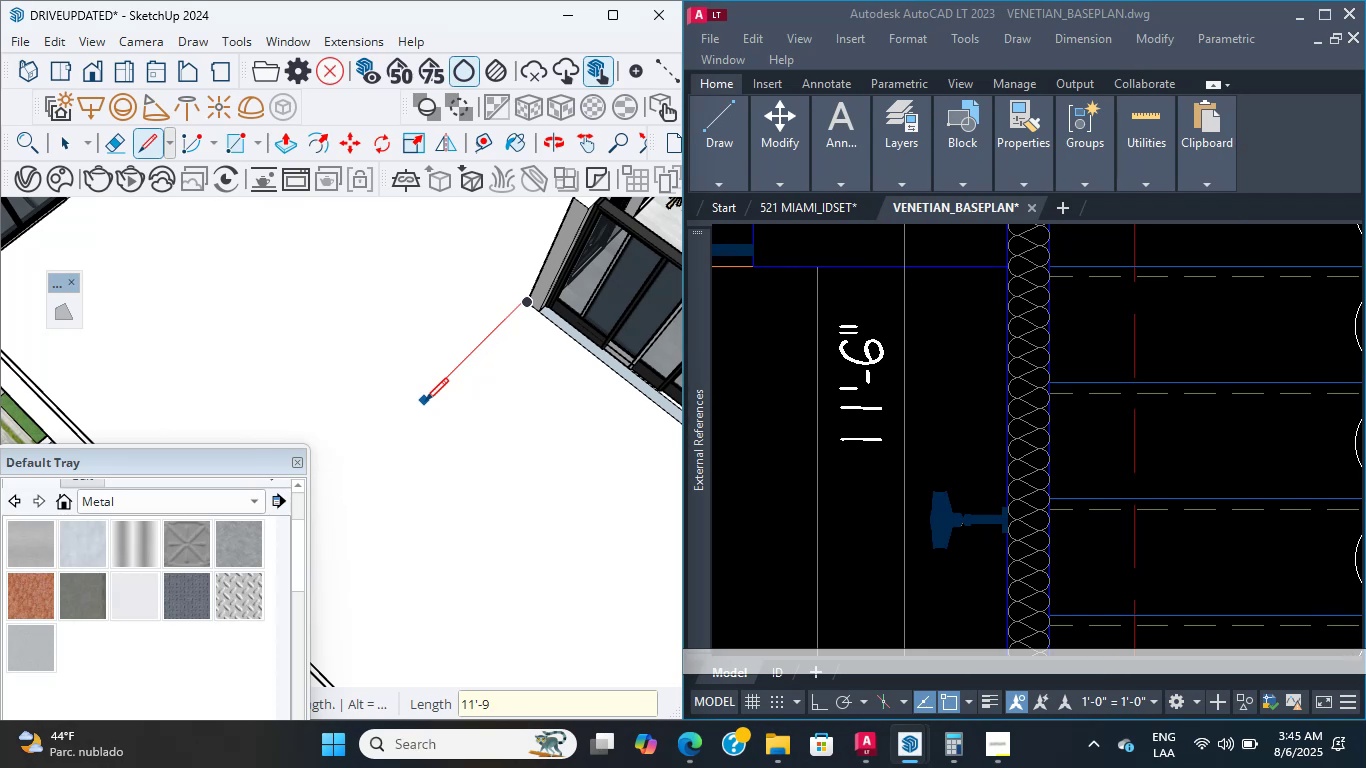 
key(Backspace)
 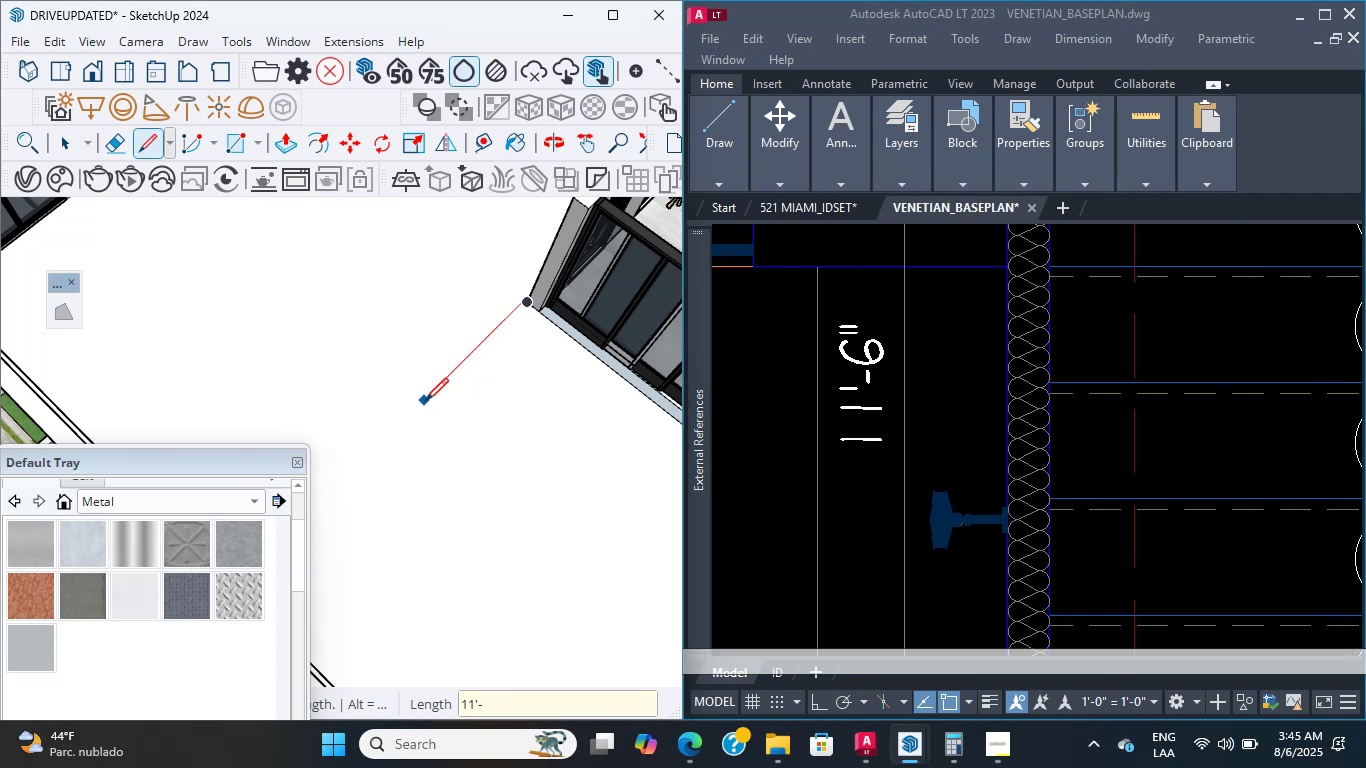 
key(Numpad6)
 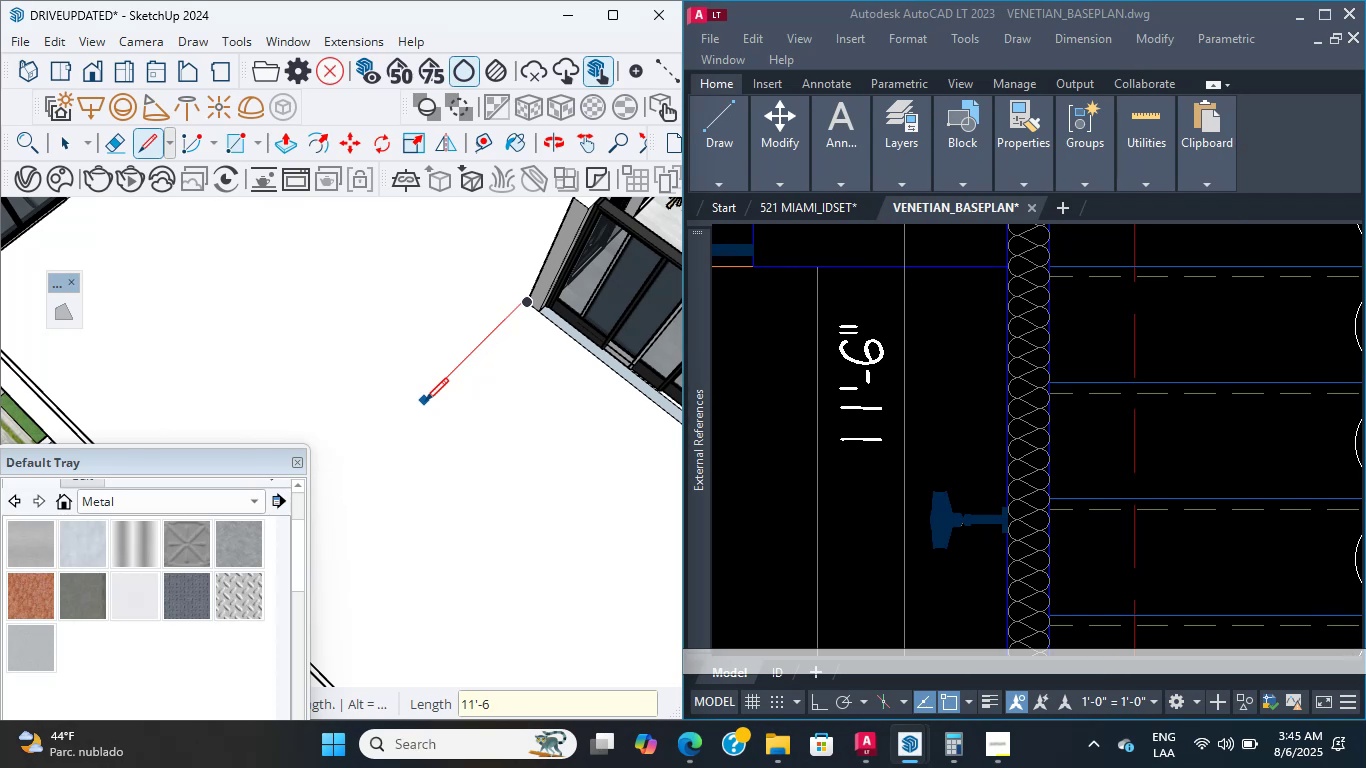 
key(BracketLeft)
 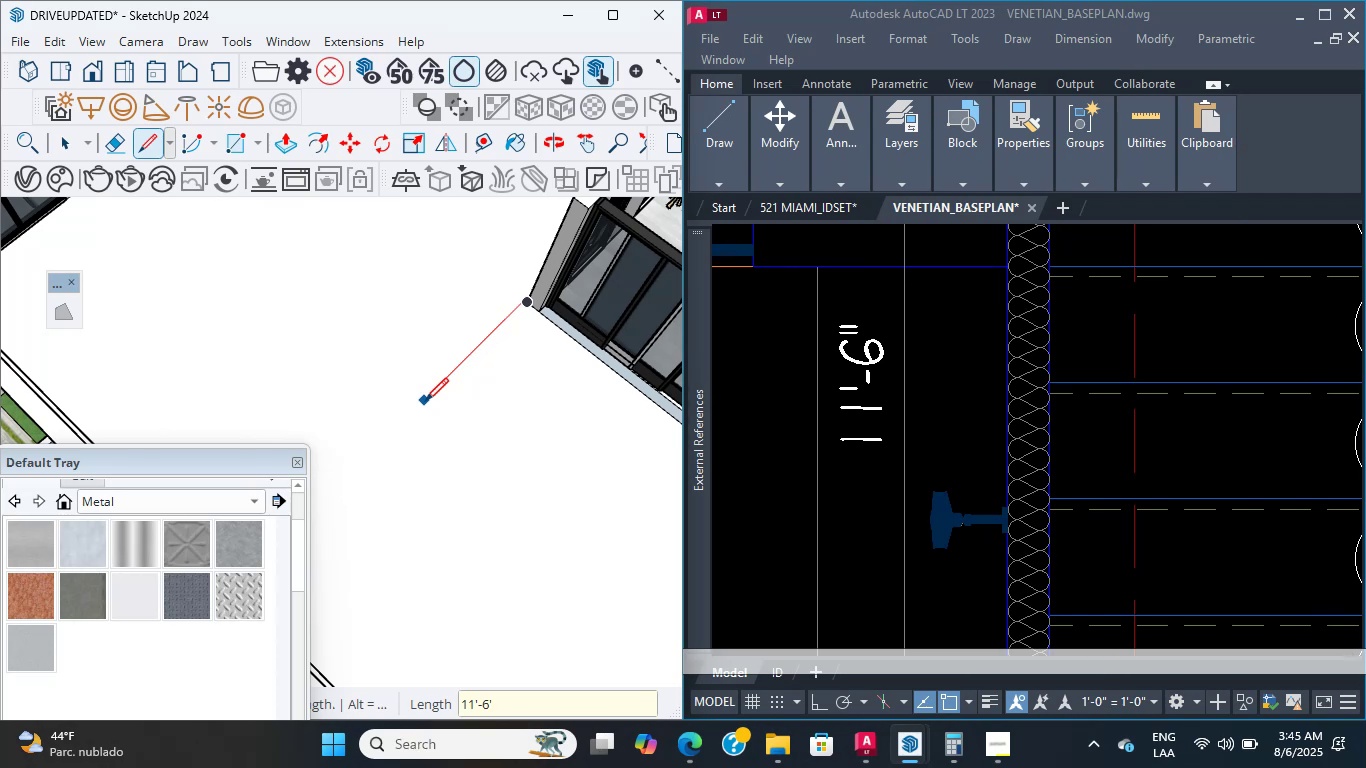 
key(BracketLeft)
 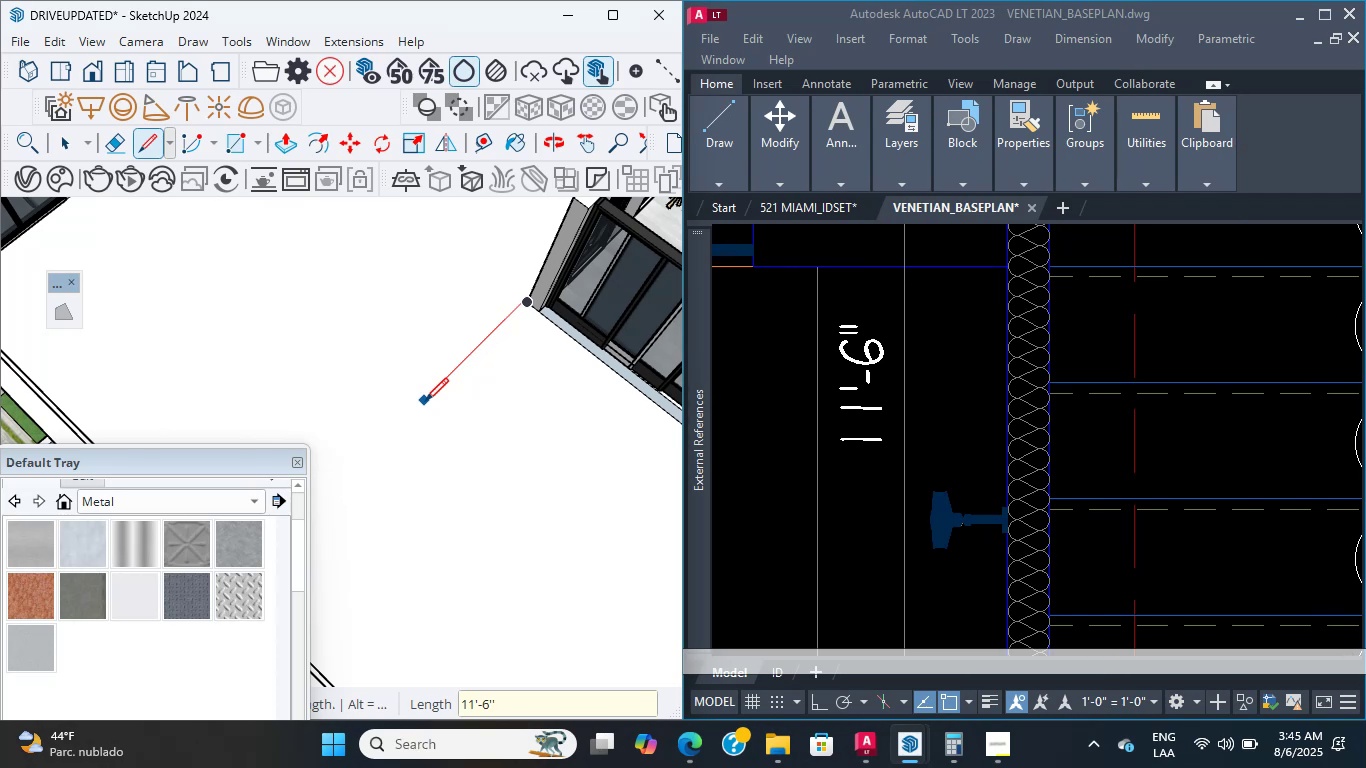 
key(Enter)
 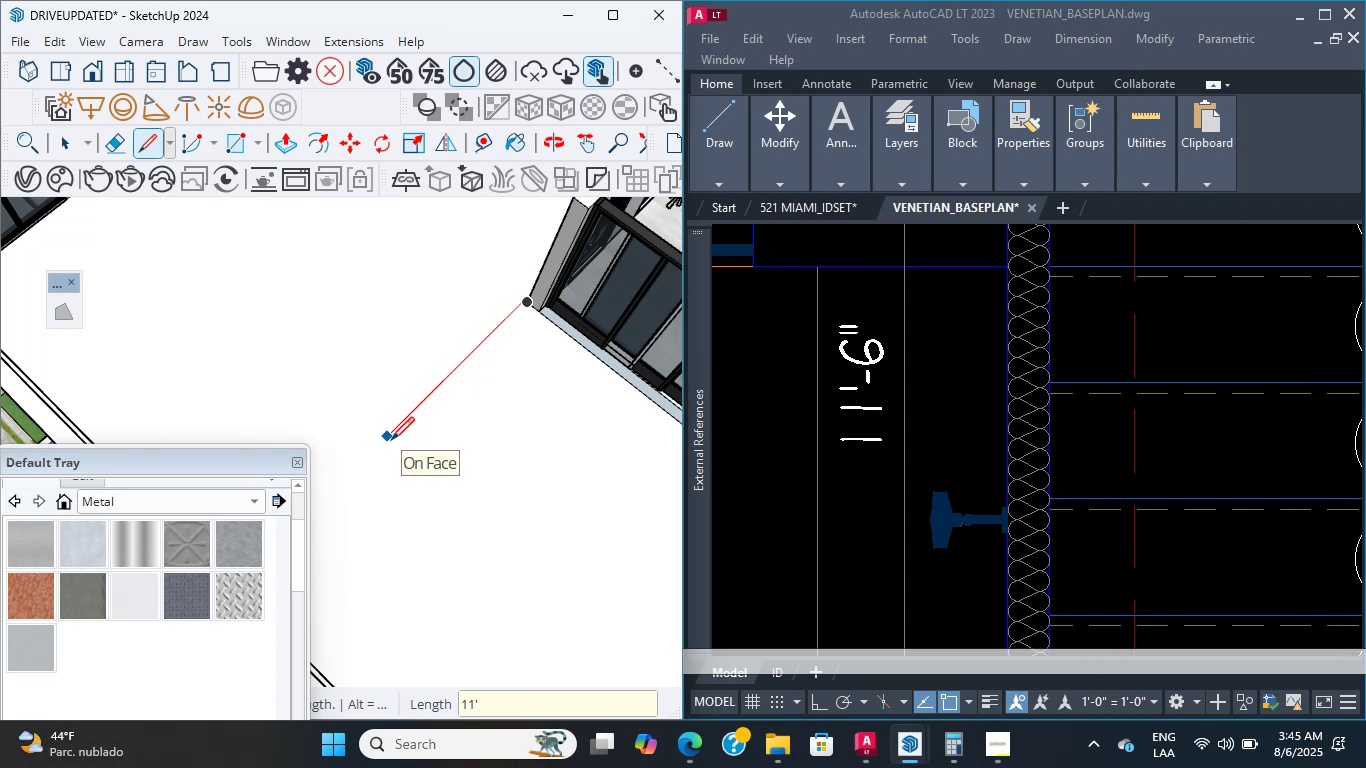 
hold_key(key=ShiftLeft, duration=0.6)
 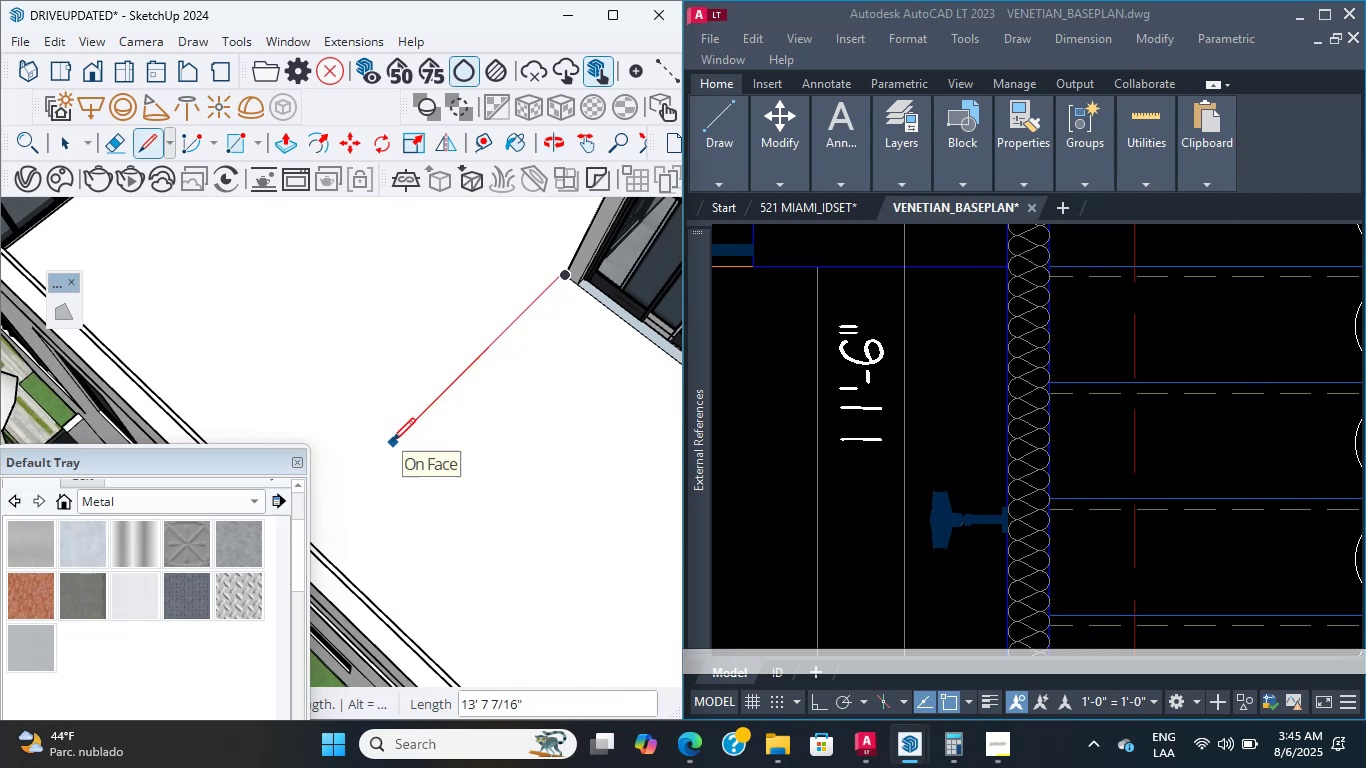 
scroll: coordinate [392, 441], scroll_direction: up, amount: 4.0
 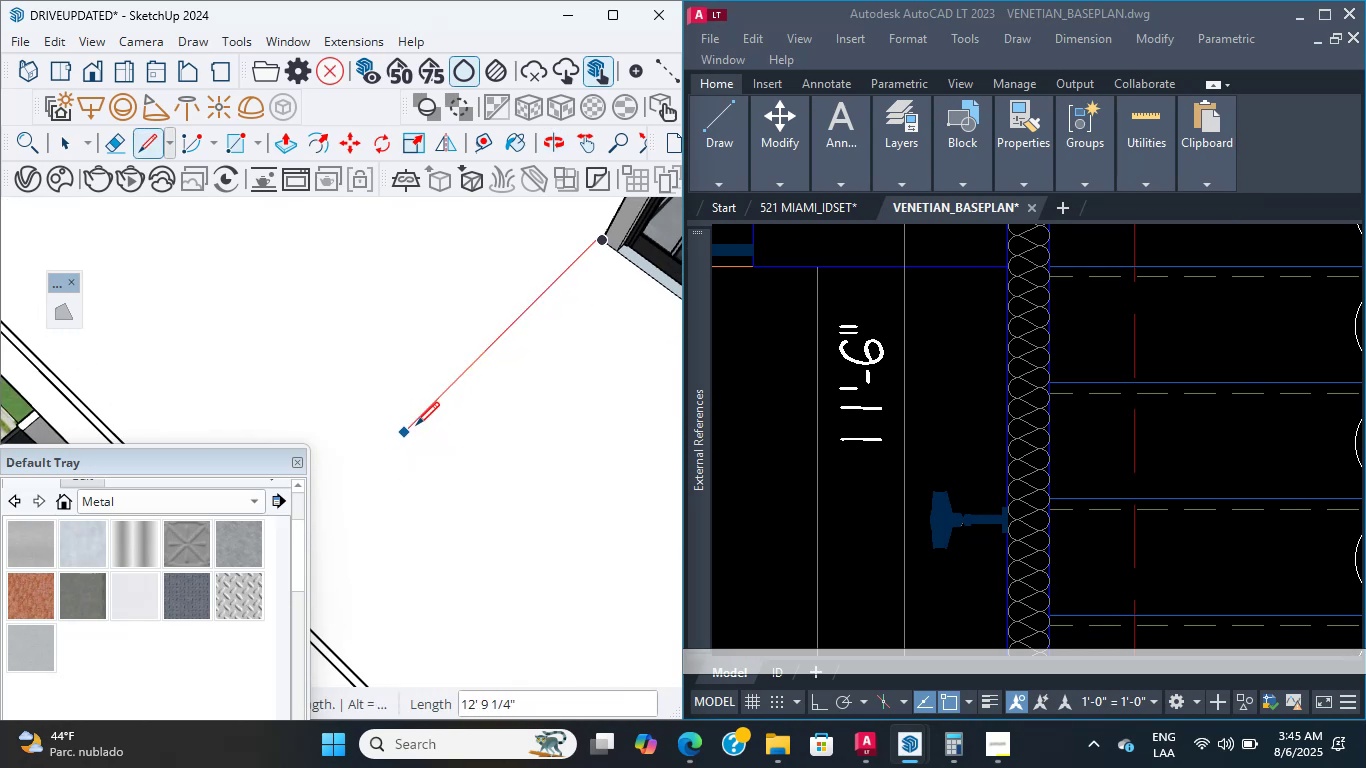 
hold_key(key=ShiftLeft, duration=1.03)
 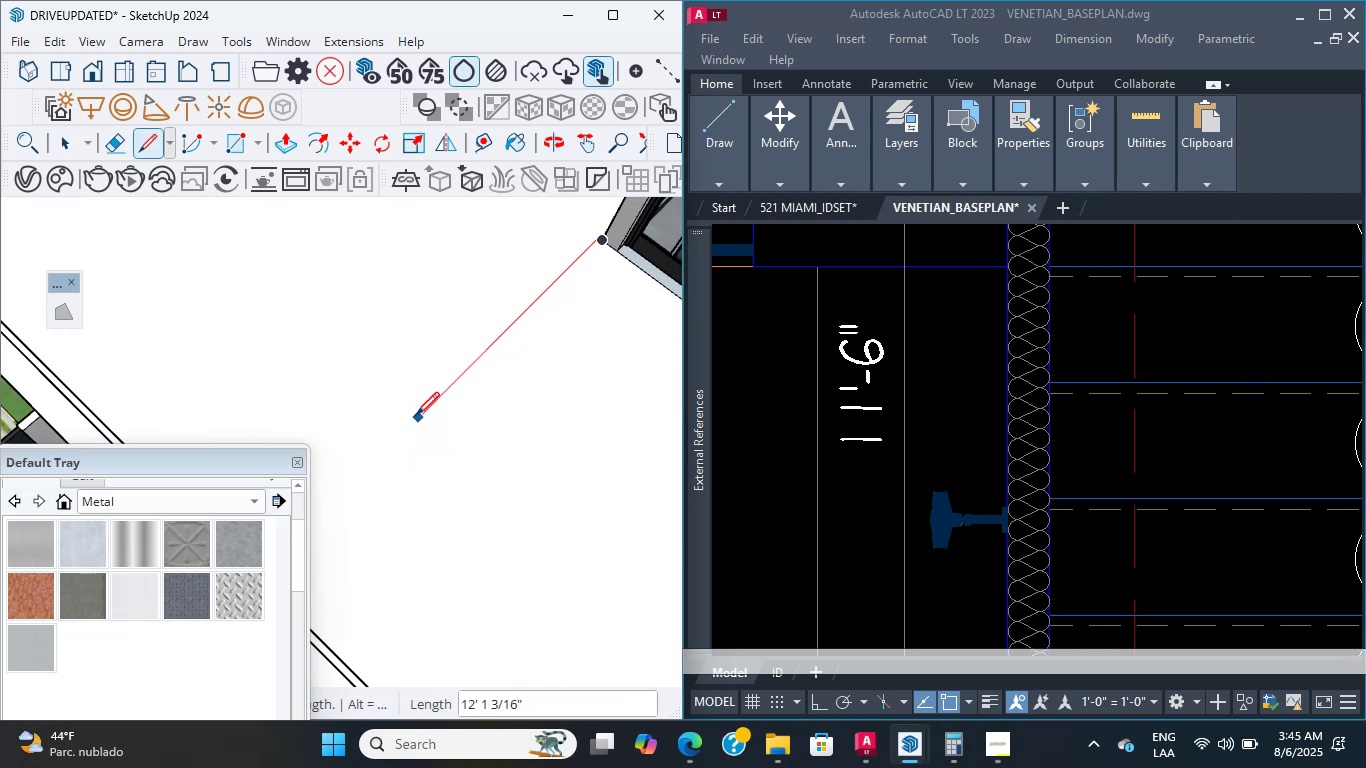 
scroll: coordinate [416, 415], scroll_direction: up, amount: 4.0
 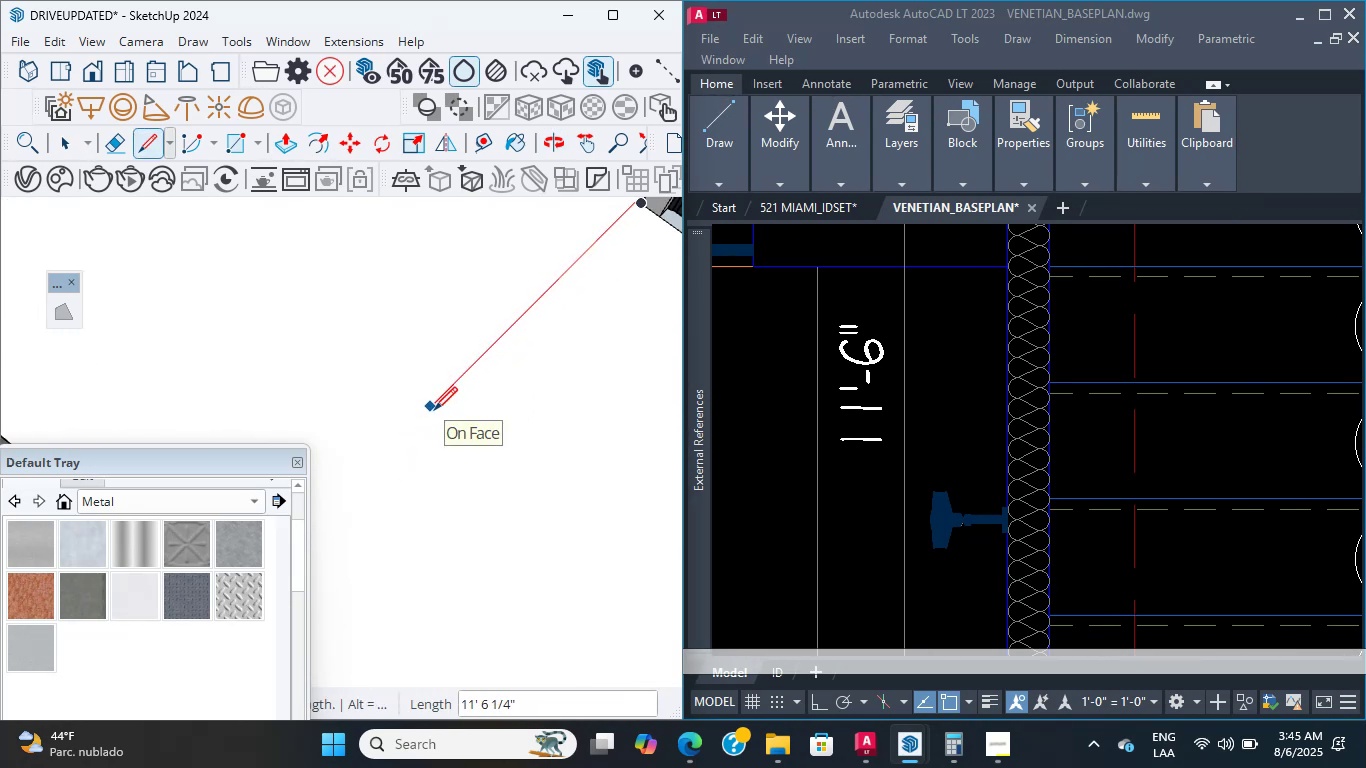 
wait(6.62)
 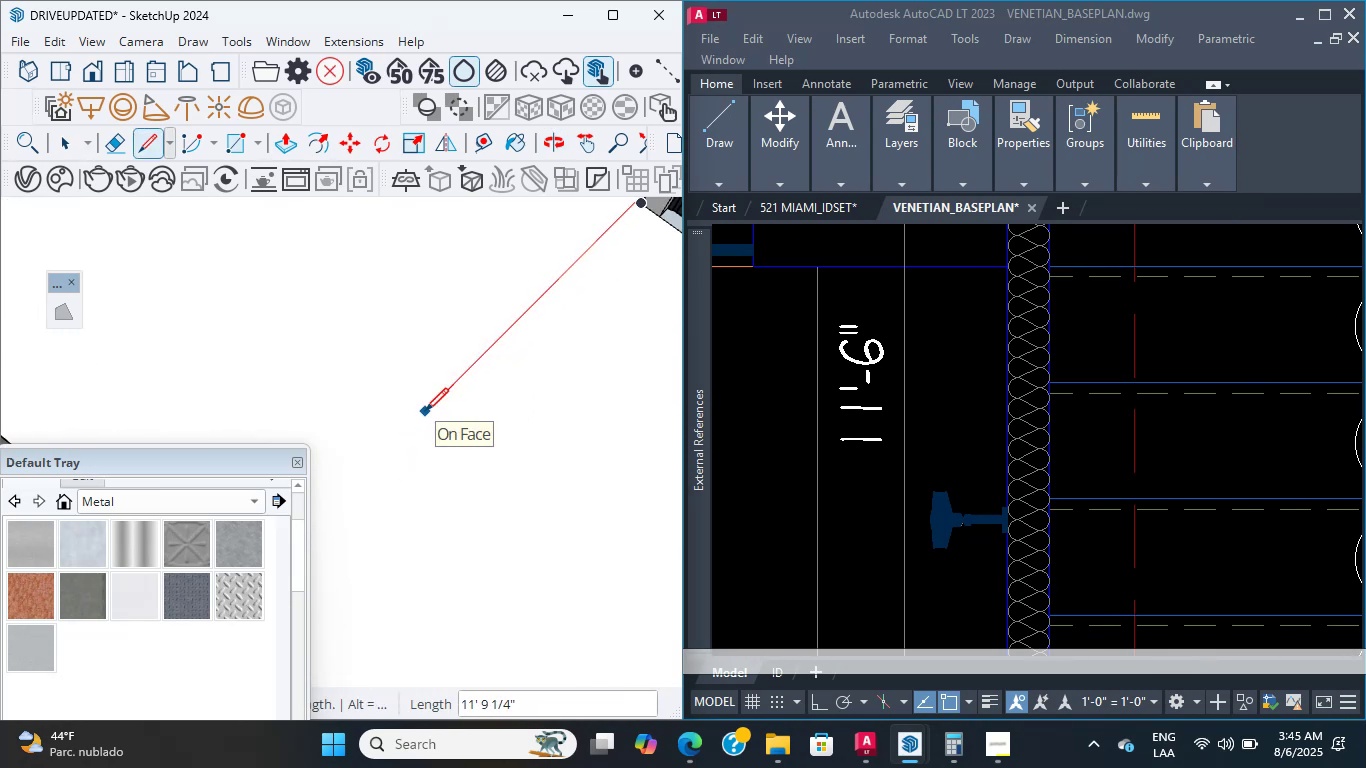 
scroll: coordinate [427, 415], scroll_direction: up, amount: 6.0
 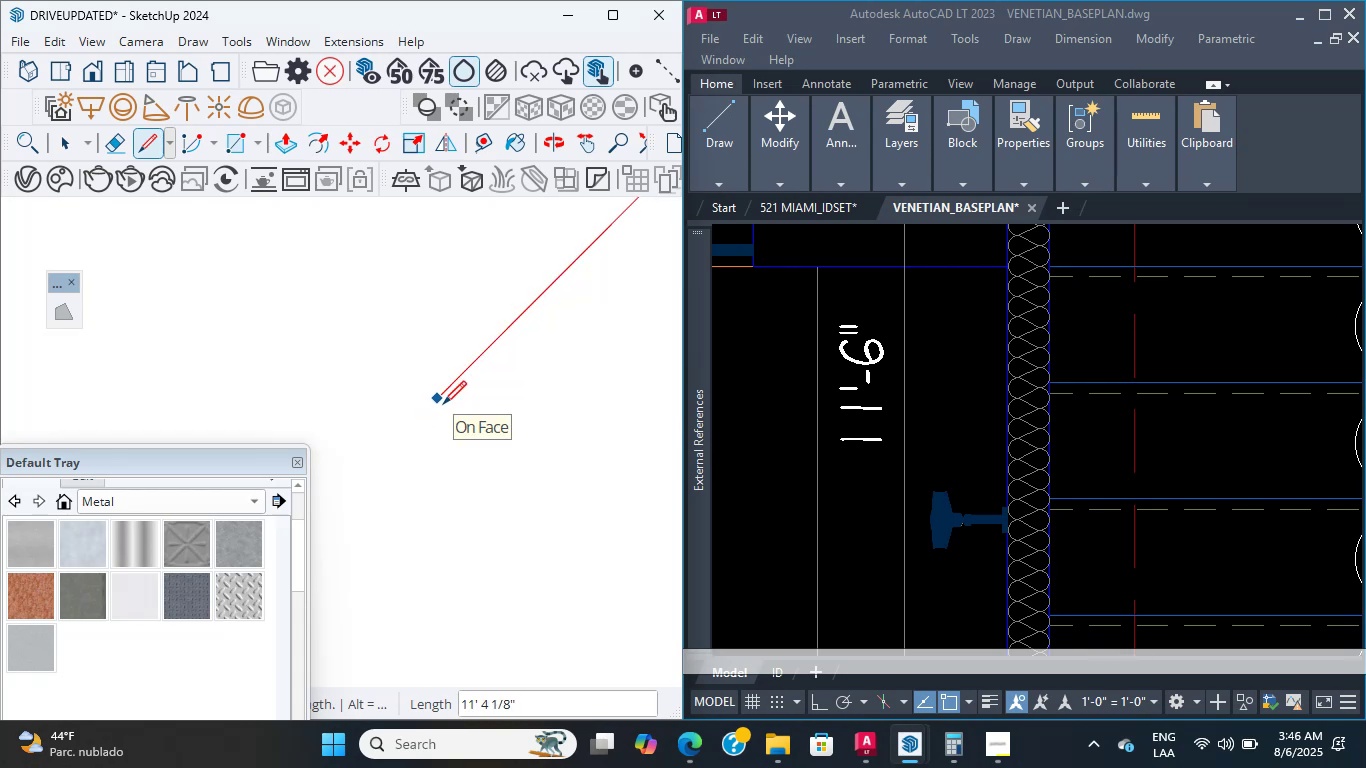 
key(Numpad1)
 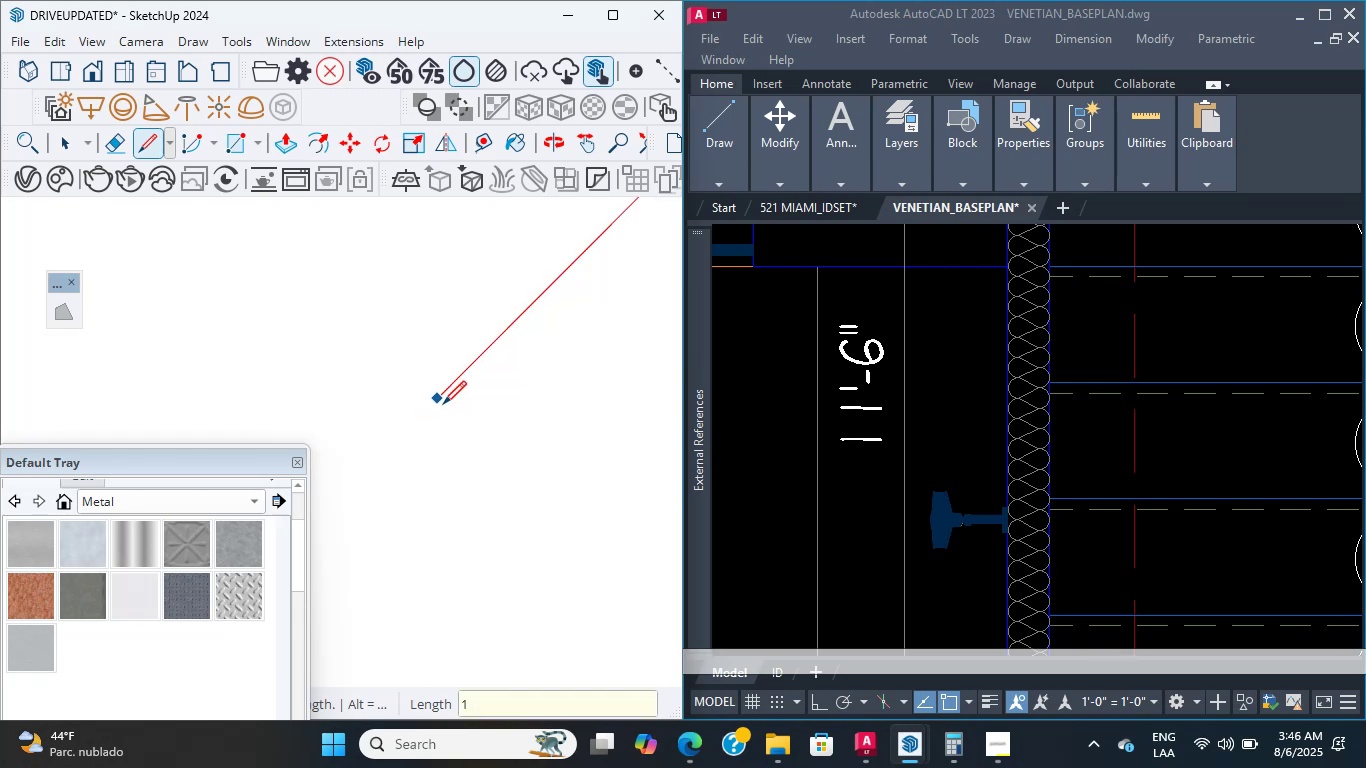 
key(Numpad1)
 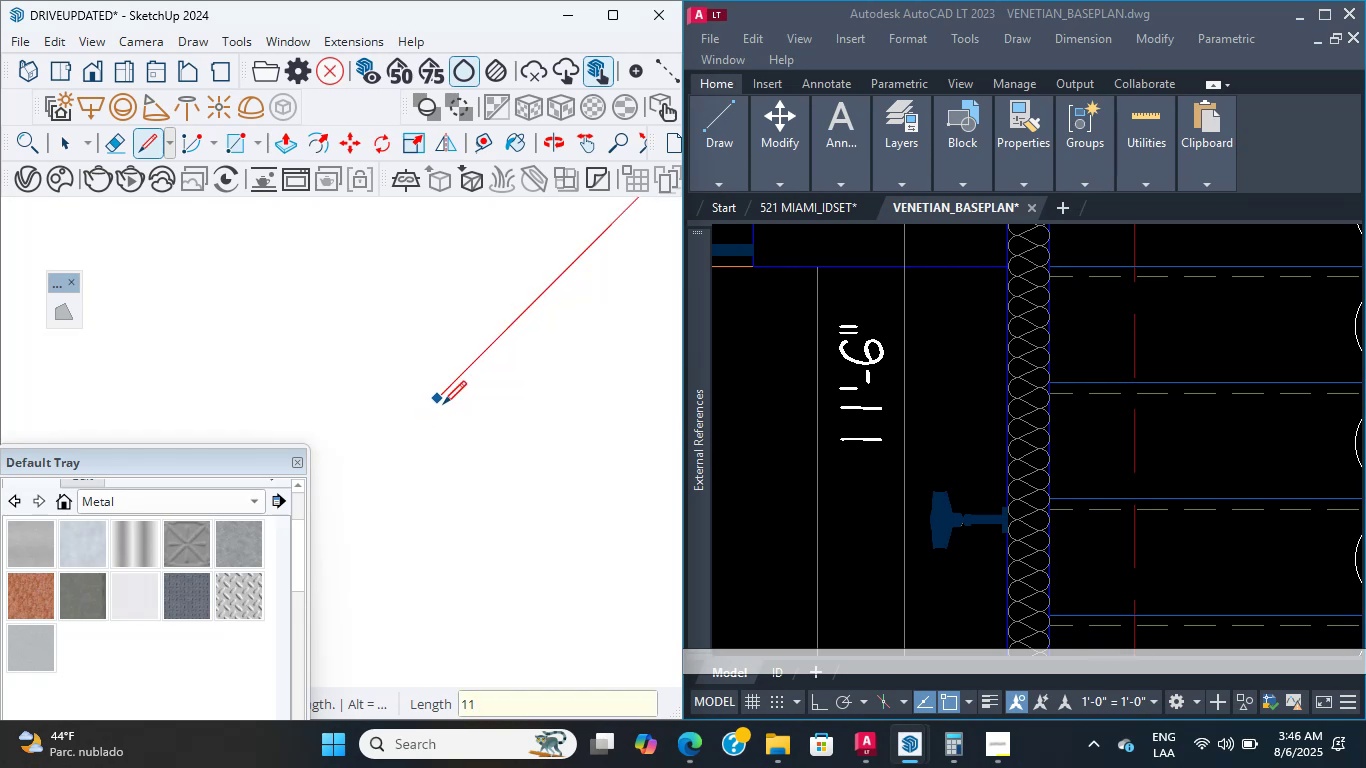 
key(BracketLeft)
 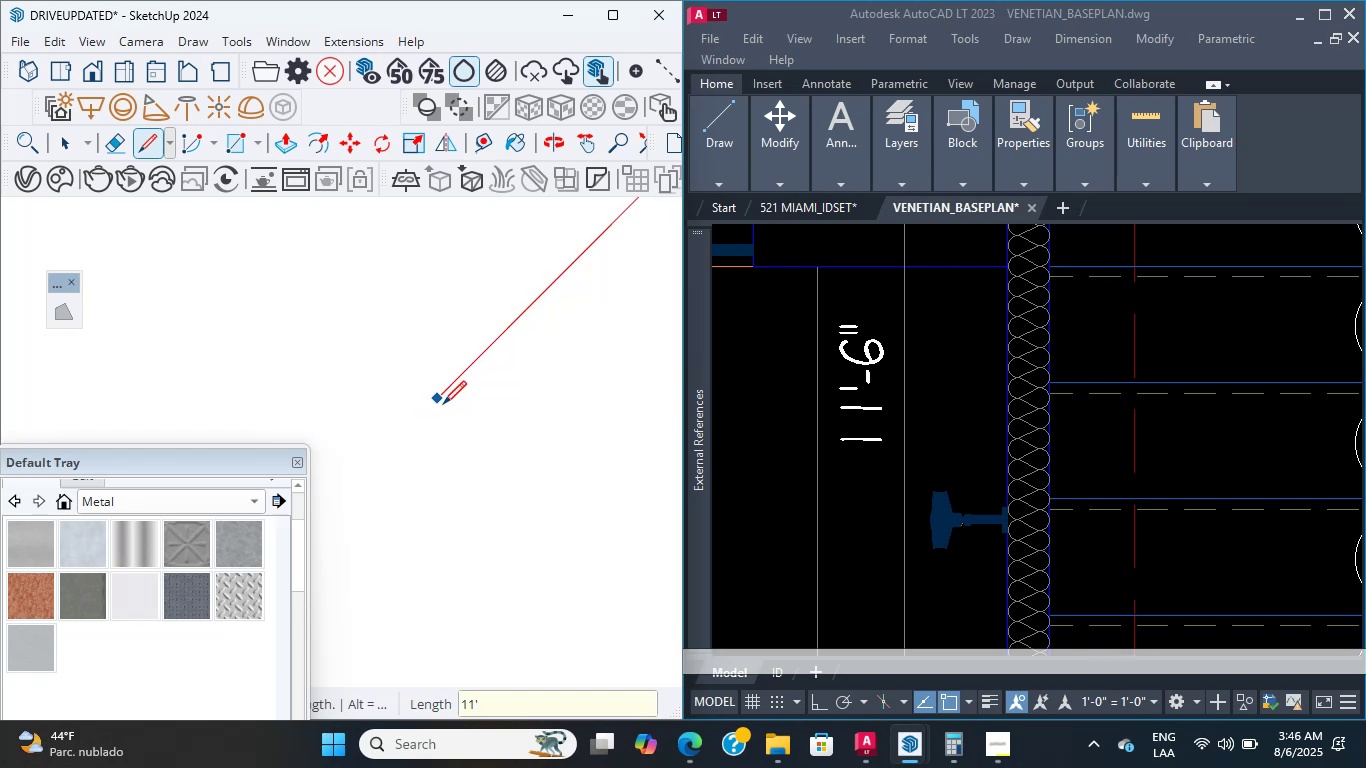 
key(Space)
 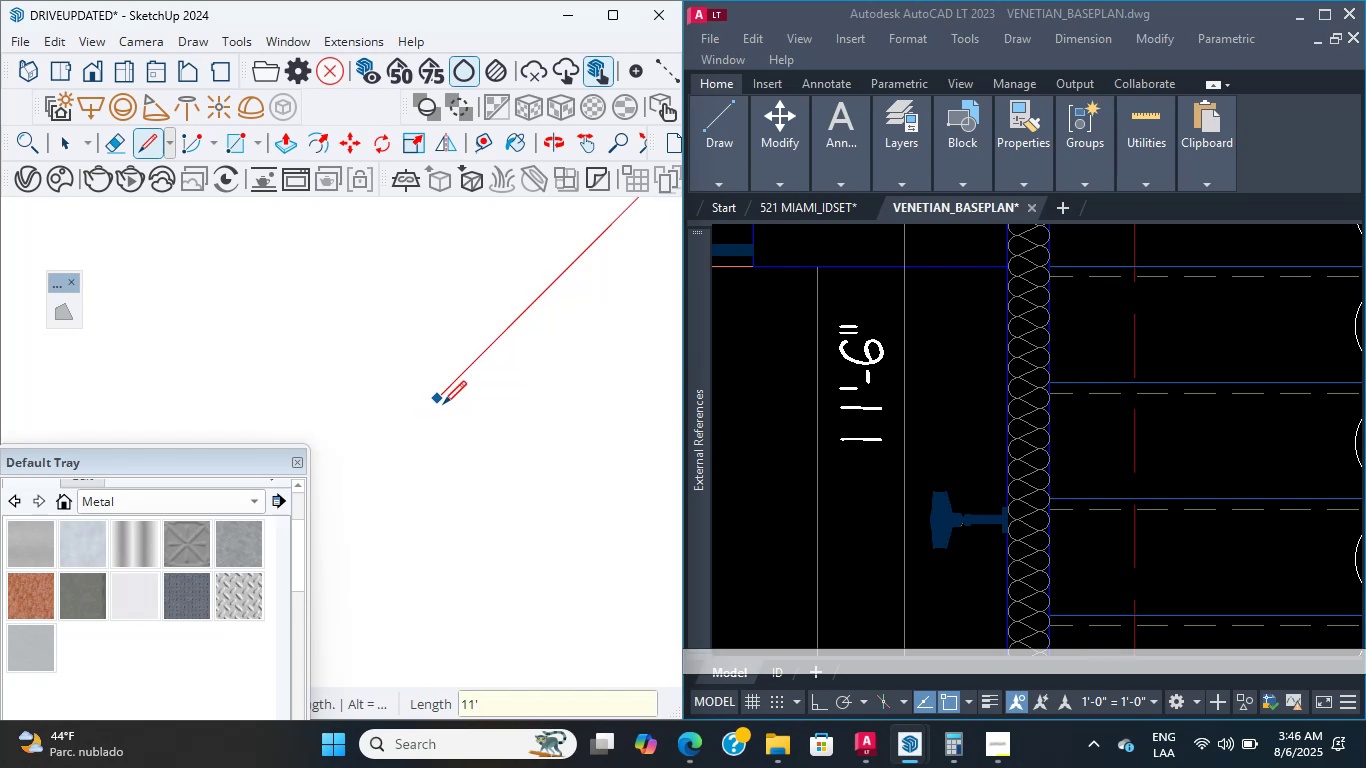 
key(Numpad6)
 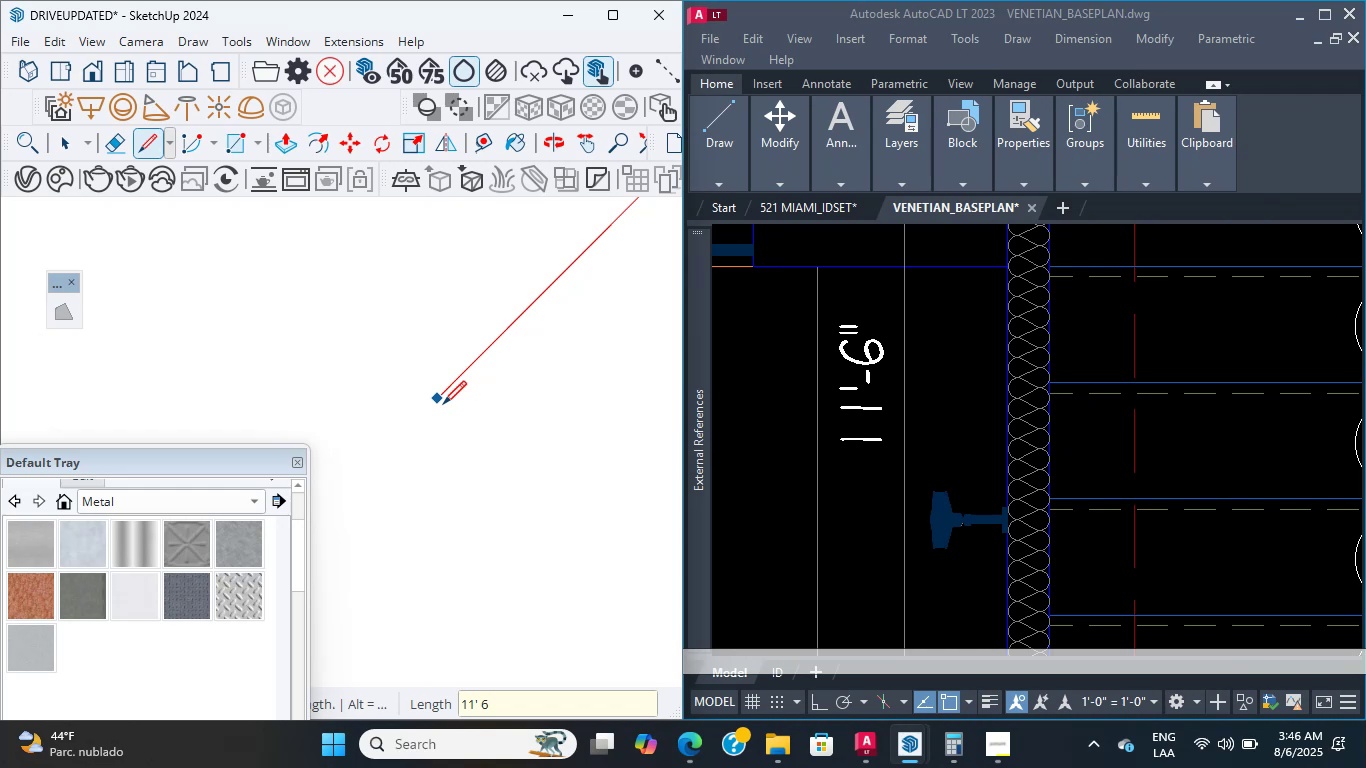 
key(Shift+2)
 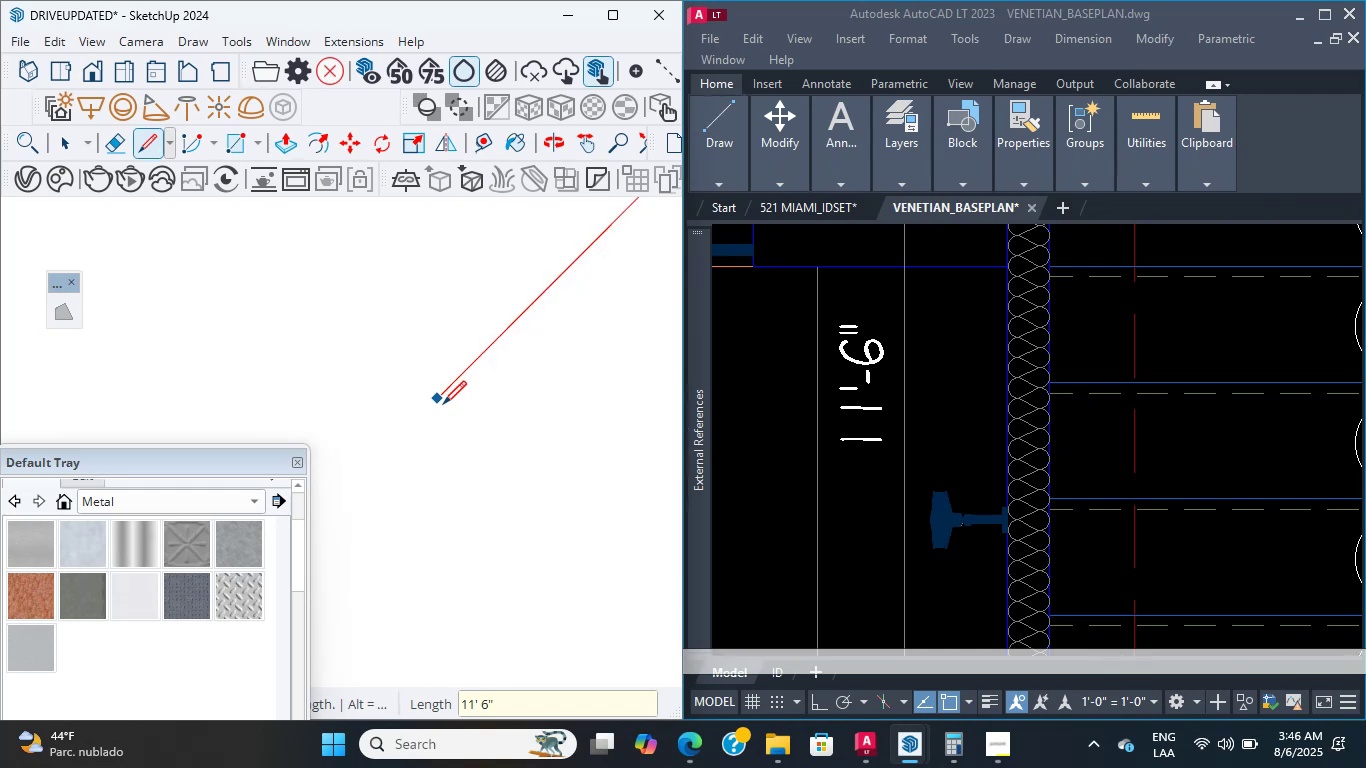 
key(Enter)
 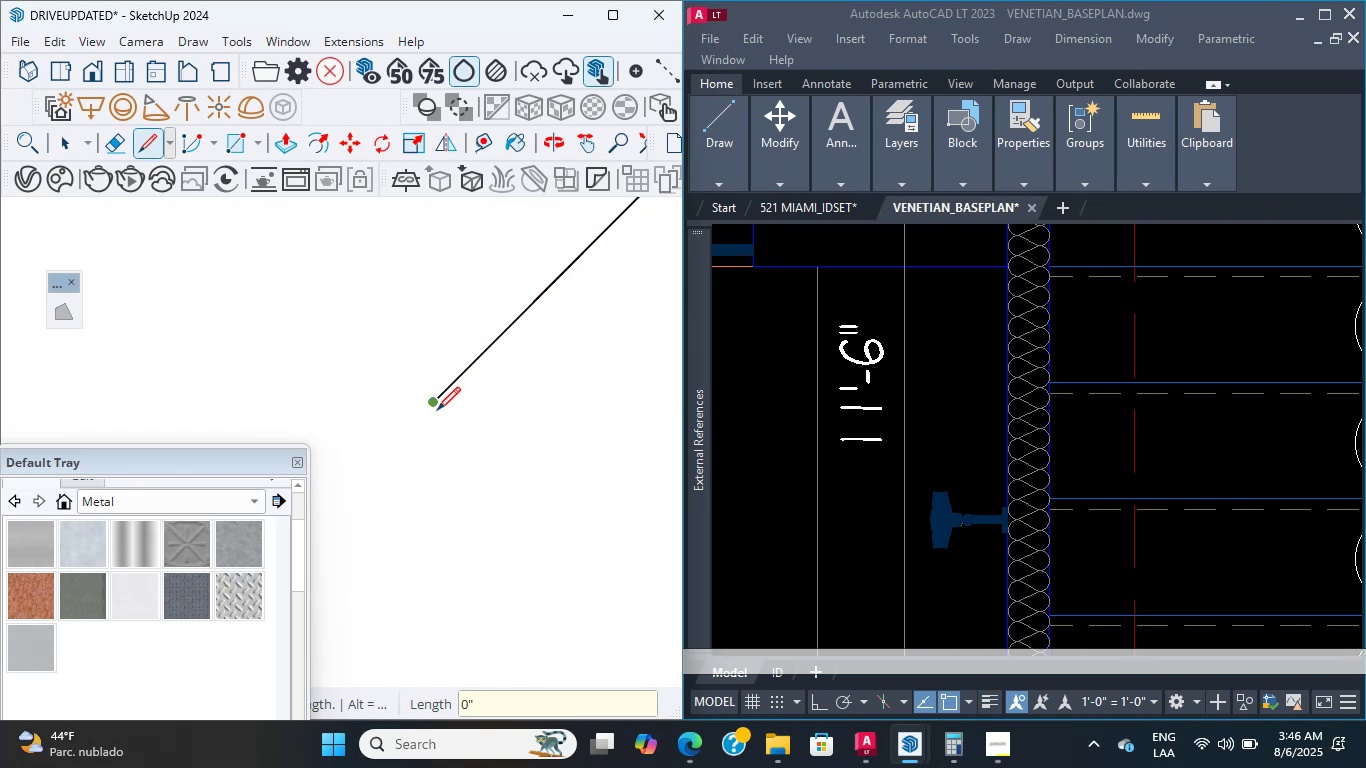 
scroll: coordinate [397, 455], scroll_direction: down, amount: 17.0
 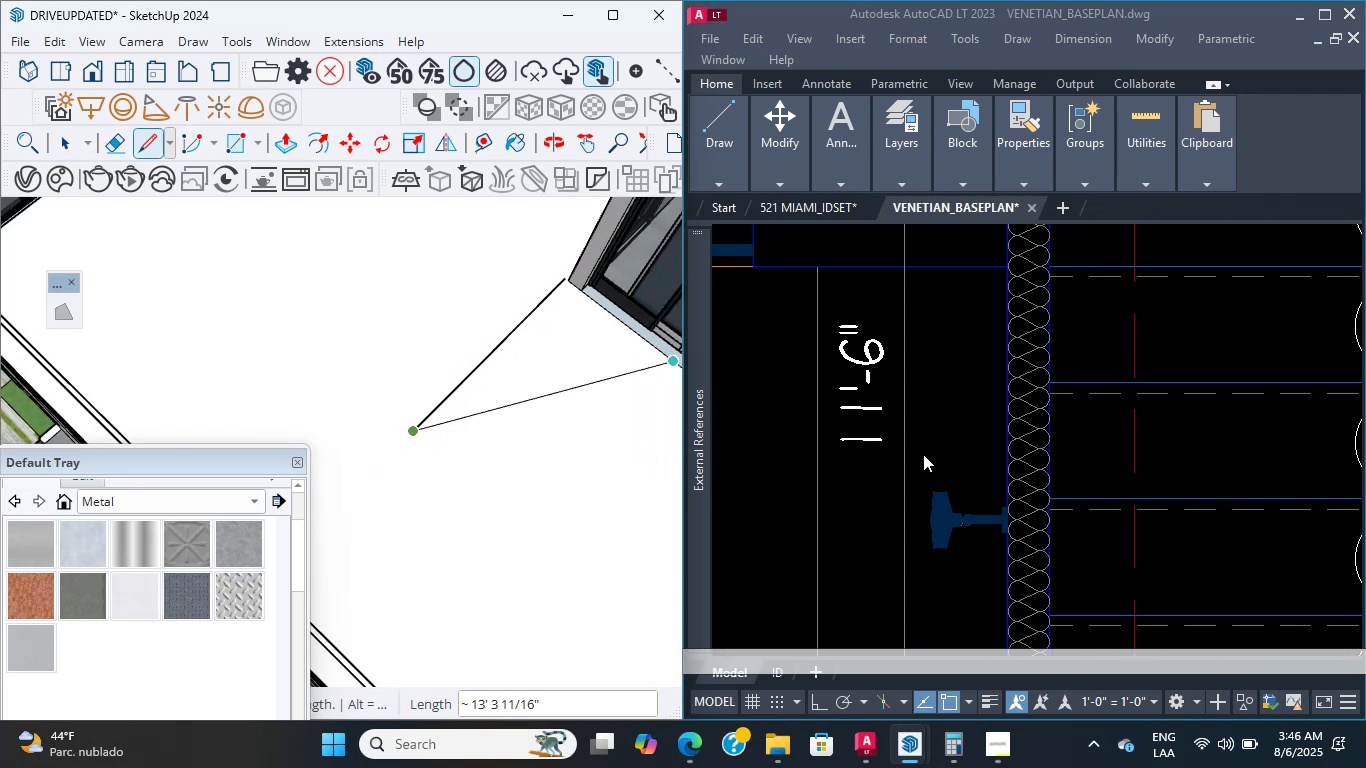 
hold_key(key=ShiftLeft, duration=8.25)
scroll: coordinate [897, 459], scroll_direction: down, amount: 8.0
 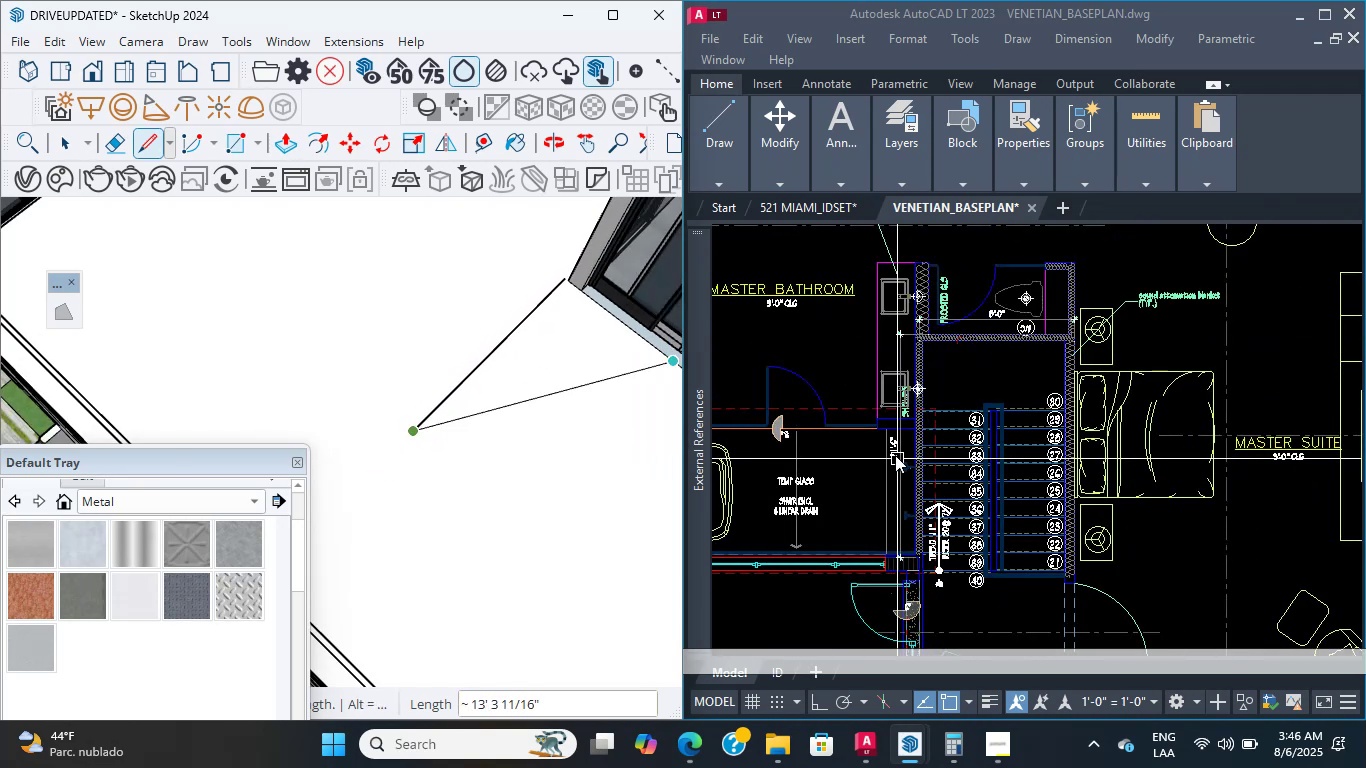 
scroll: coordinate [926, 344], scroll_direction: up, amount: 2.0
 